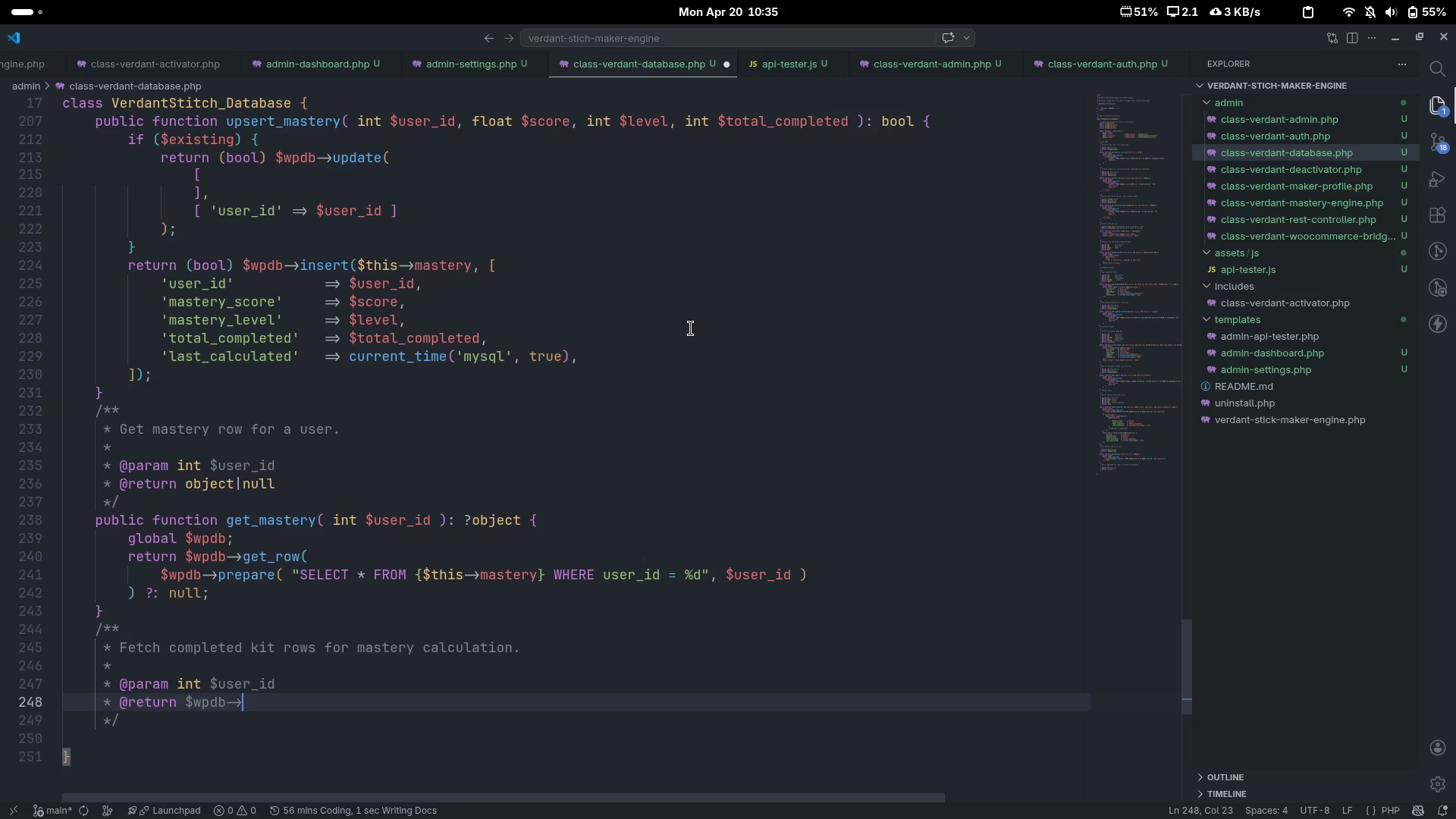 
key(Control+Backspace)
 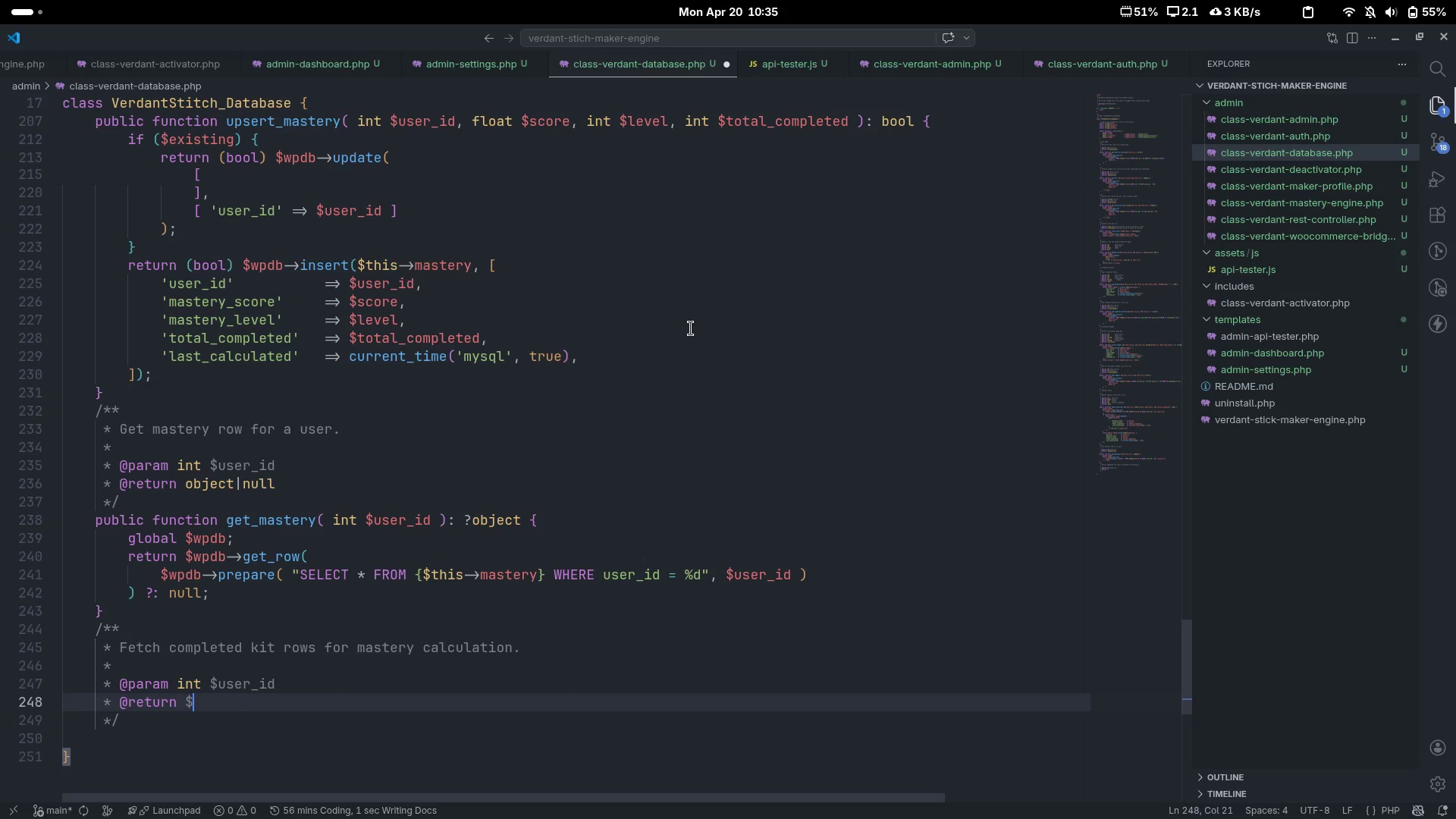 
key(Control+Backspace)
 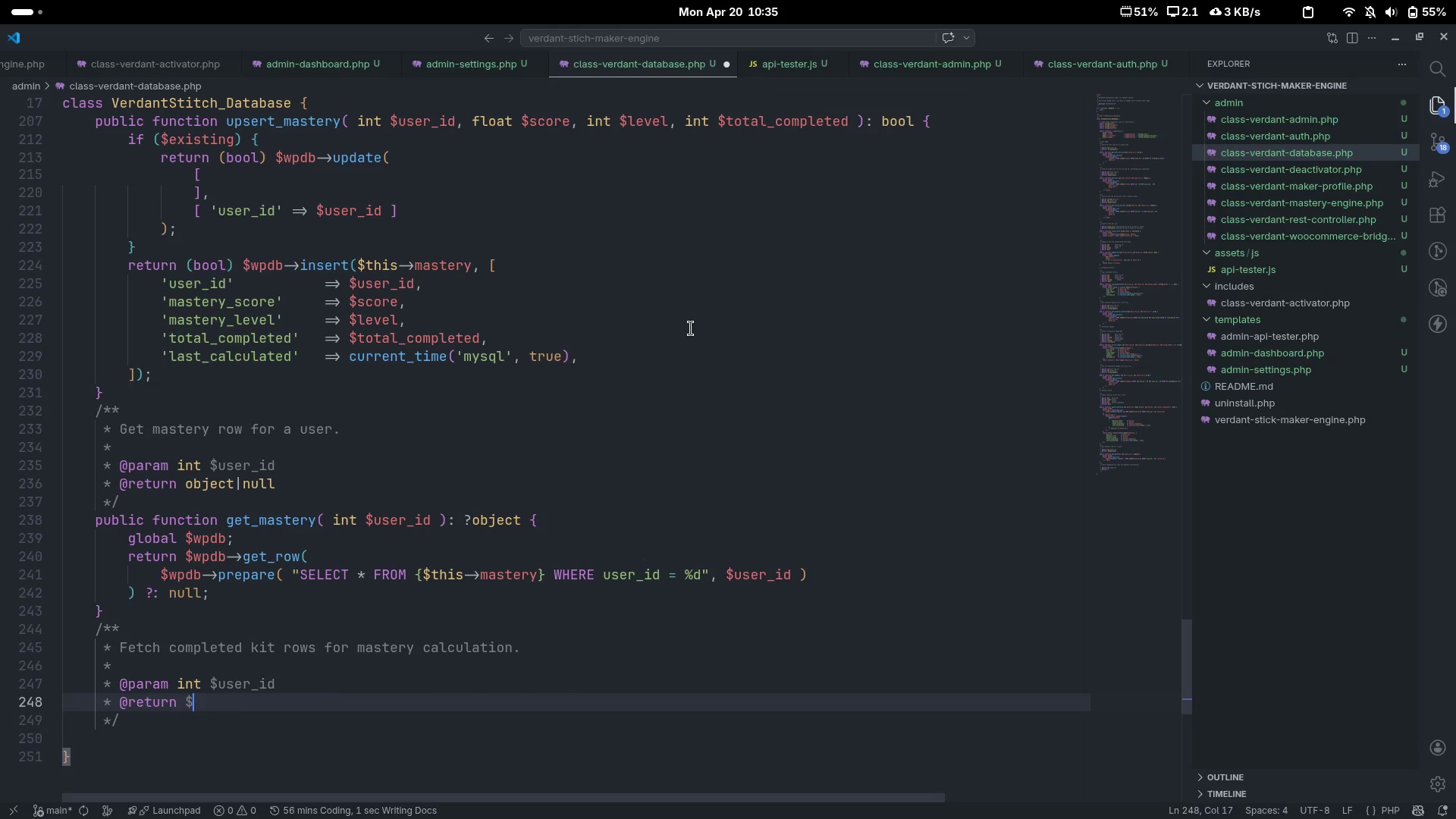 
key(Control+Backspace)
 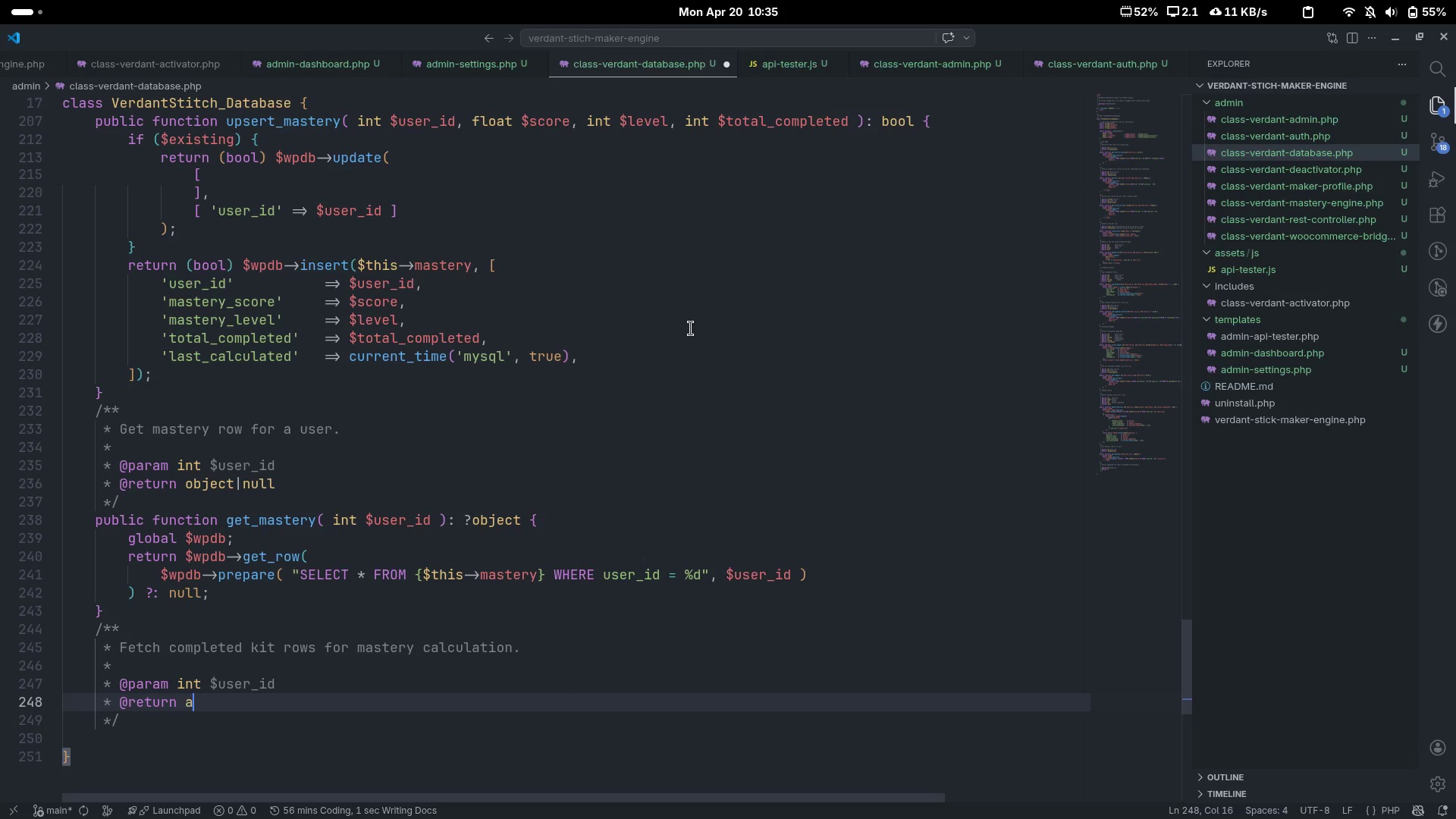 
type(atat)
key(Backspace)
key(Backspace)
key(Backspace)
type(rray<>)
 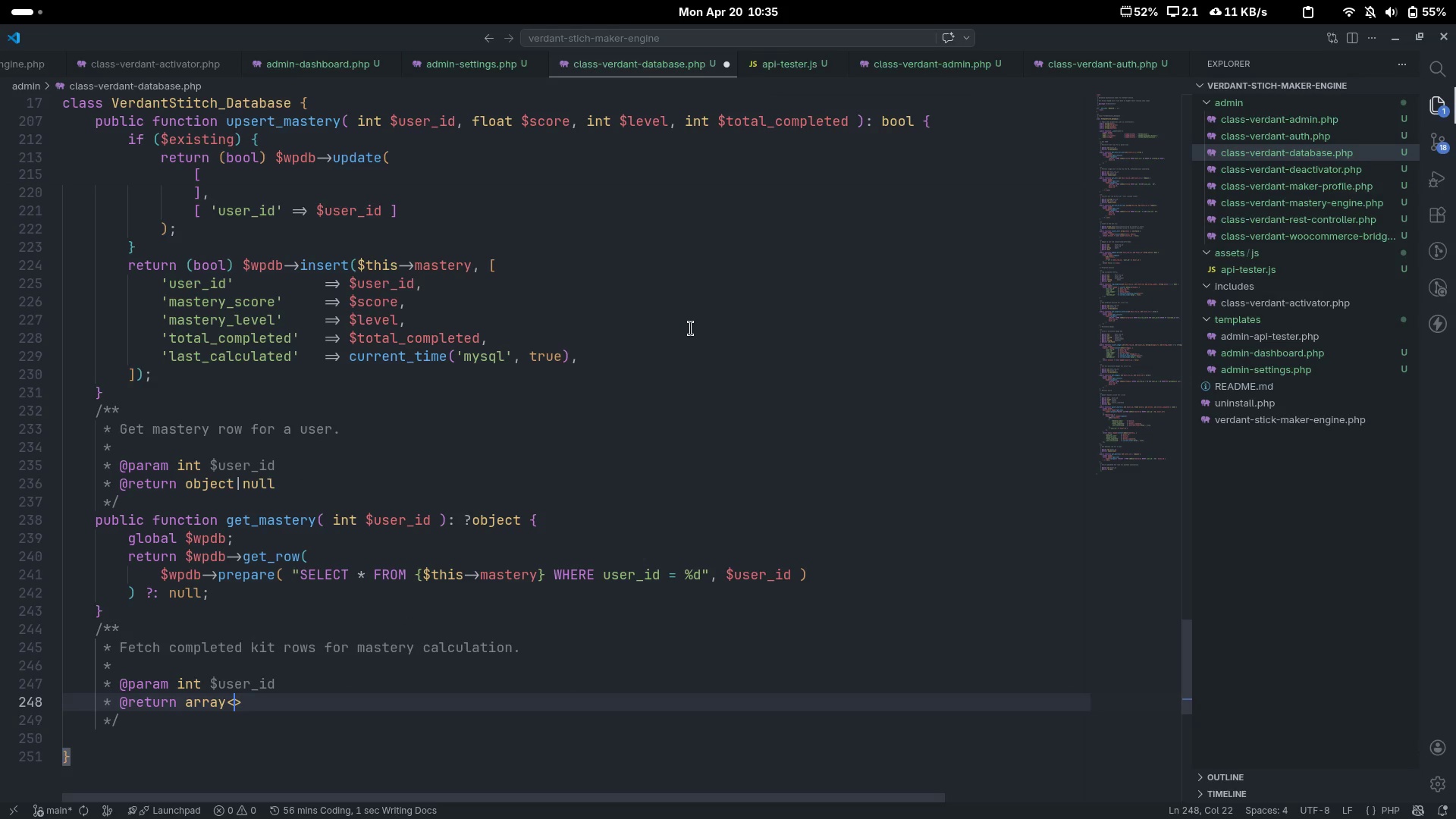 
 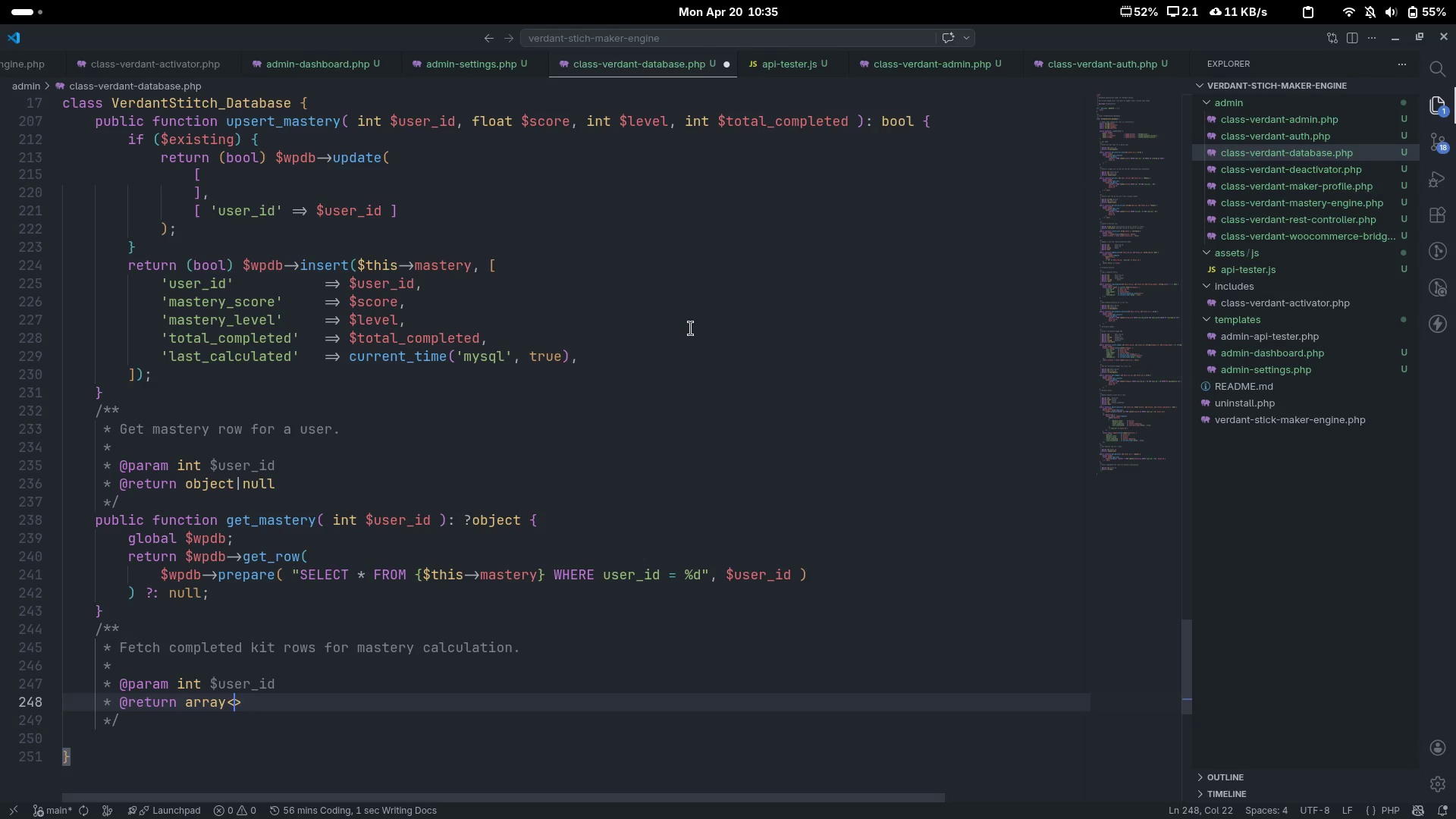 
key(ArrowLeft)
 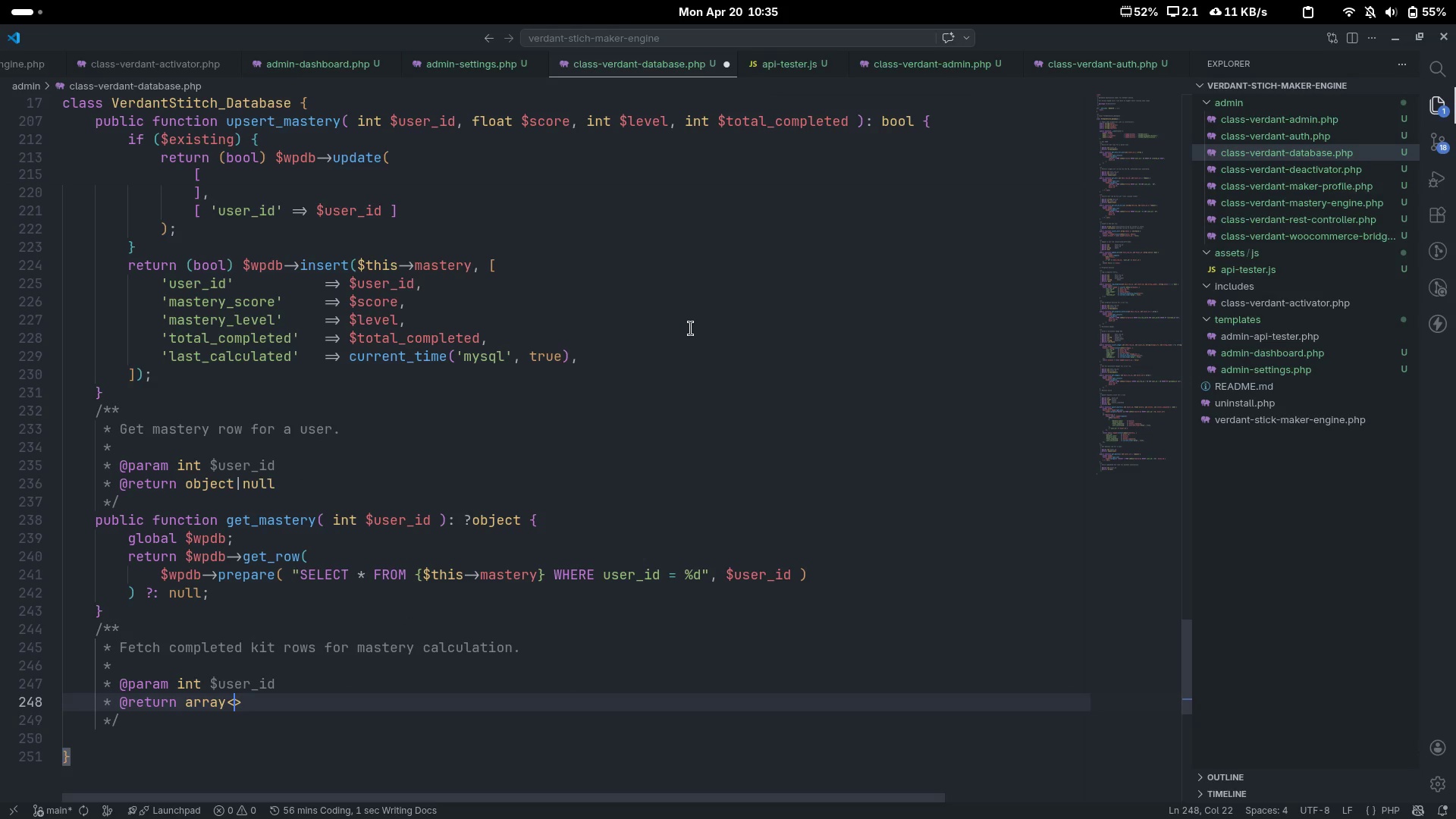 
type(on)
key(Backspace)
type(bject)
 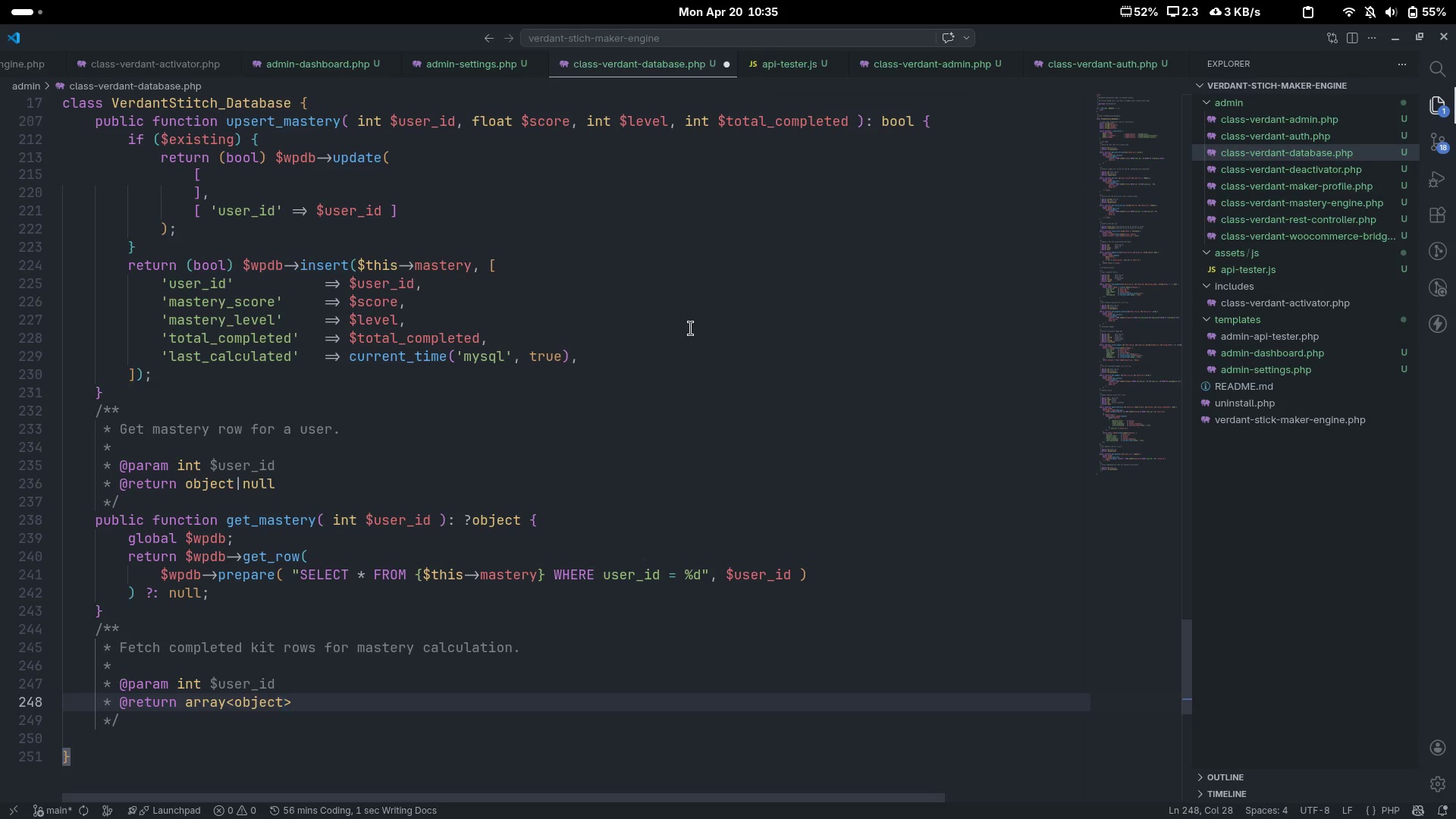 
key(ArrowRight)
 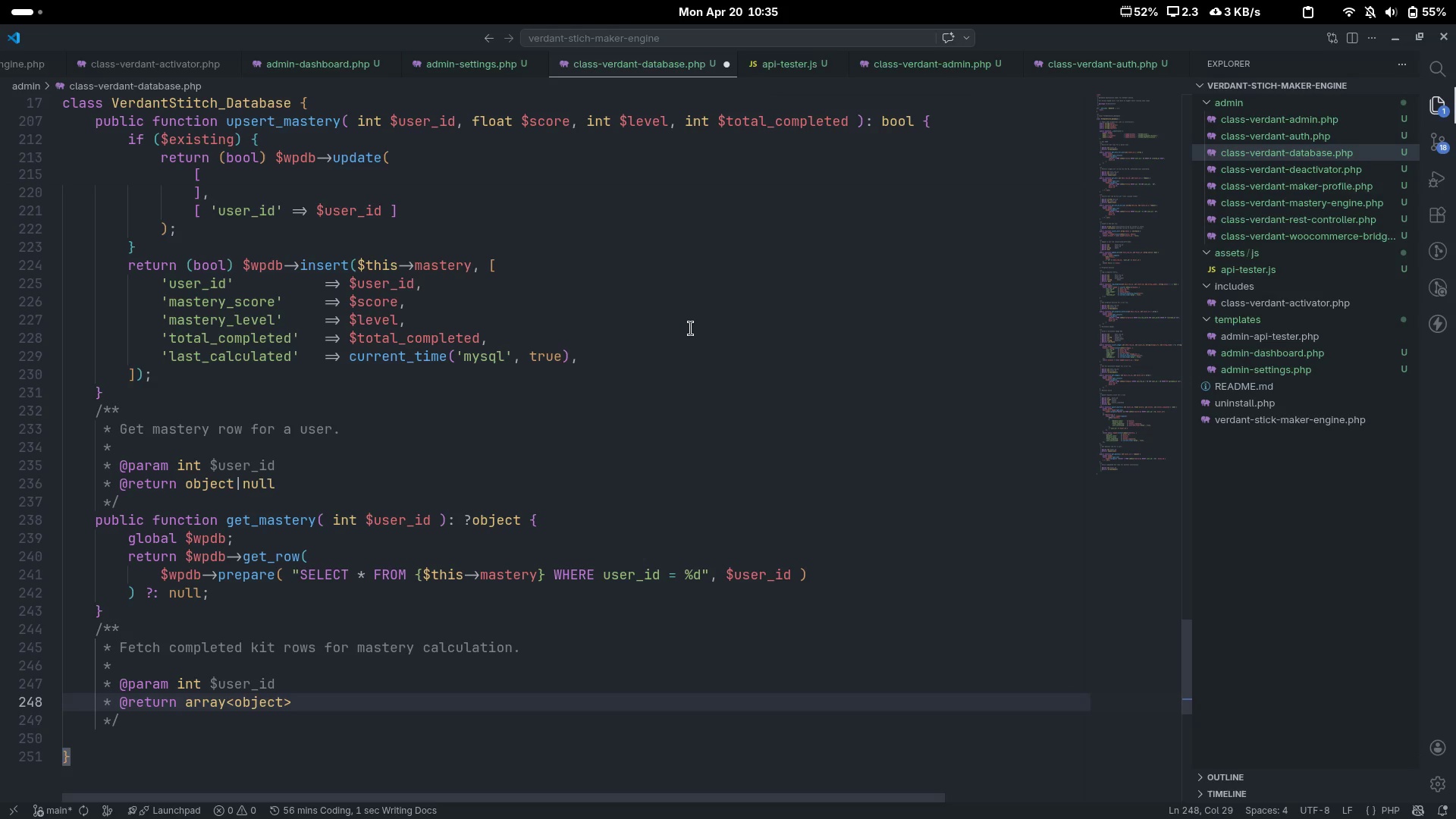 
key(ArrowDown)
 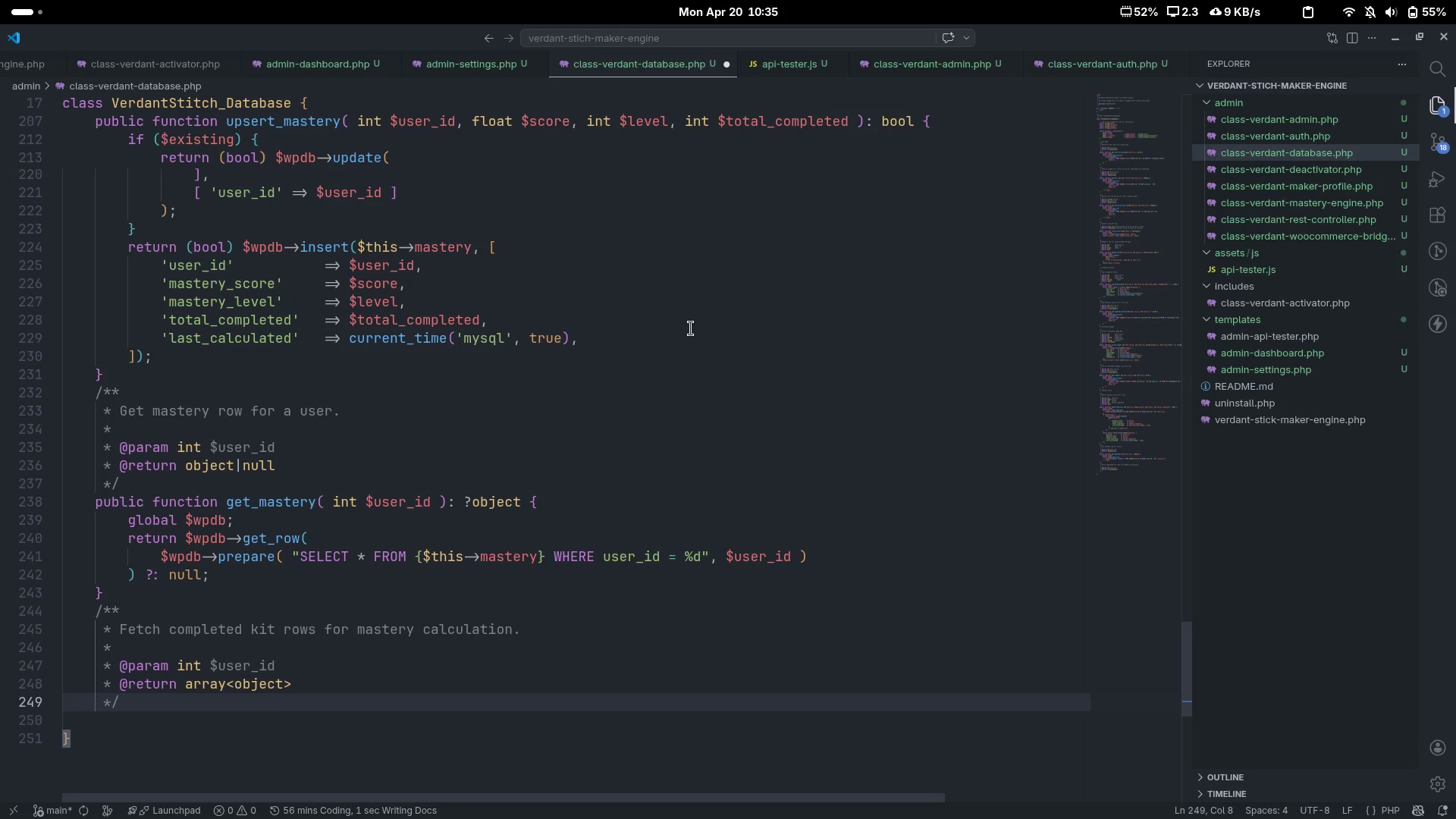 
key(Backspace)
 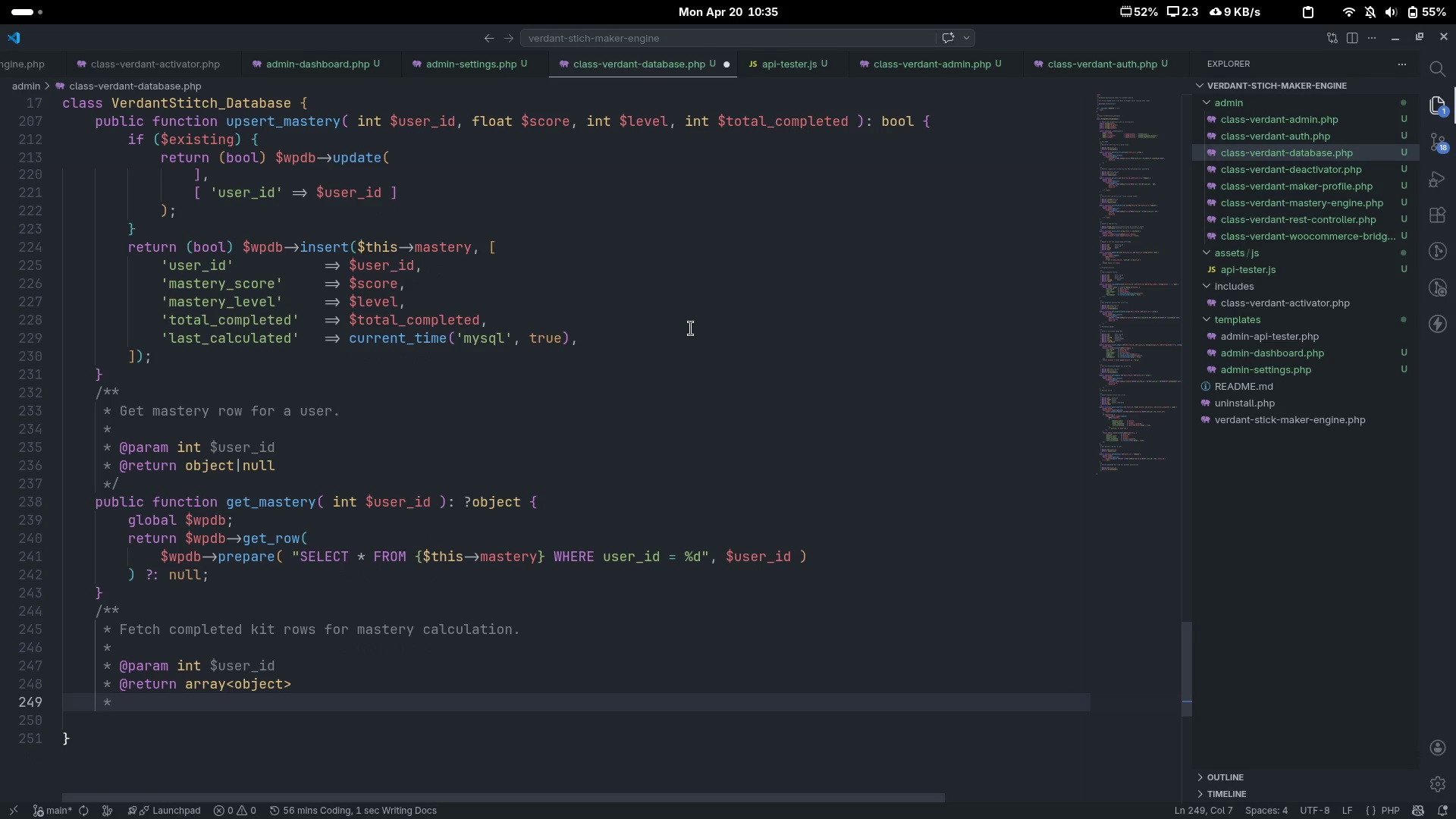 
key(Control+Z)
 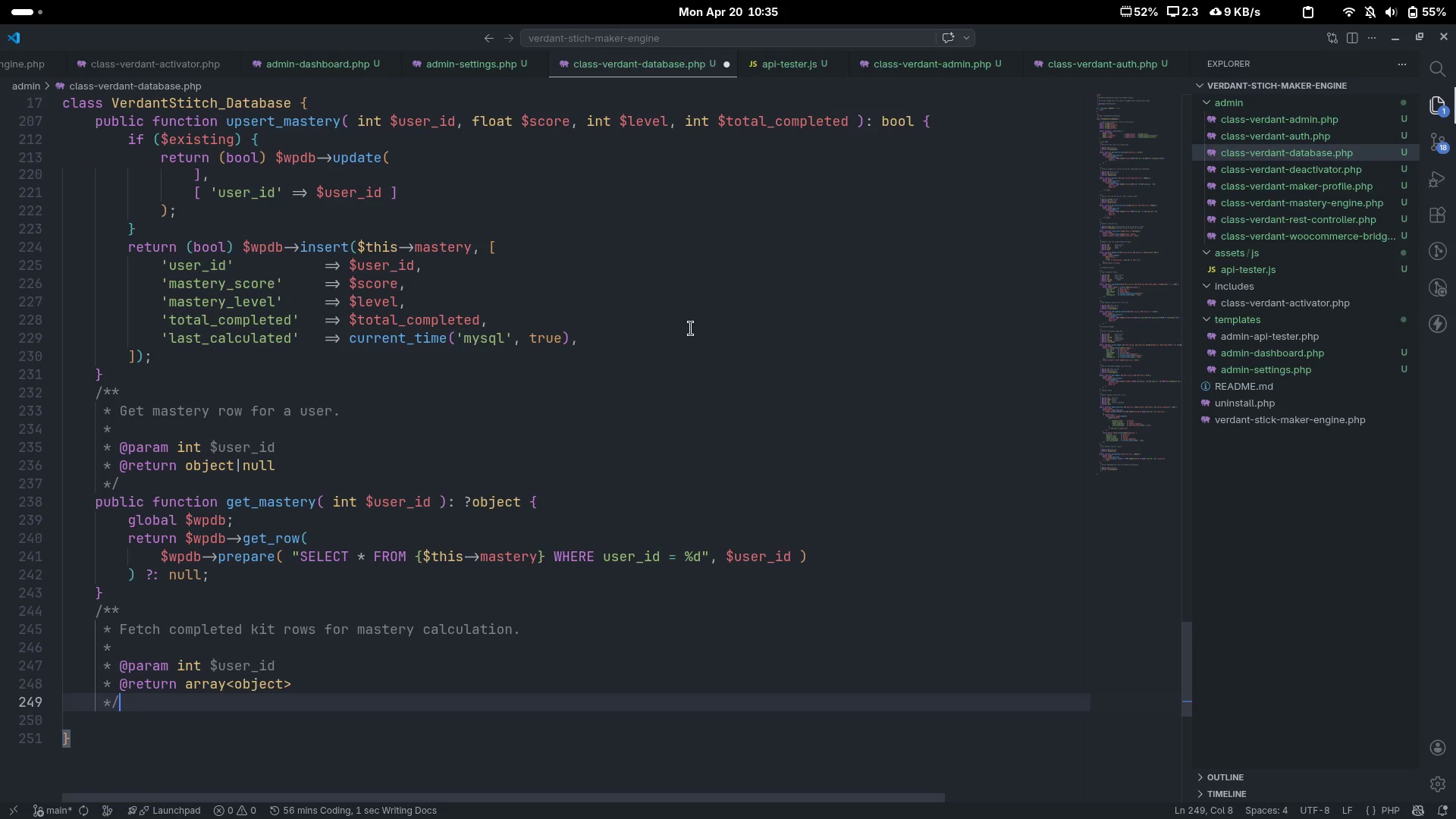 
key(Control+Z)
 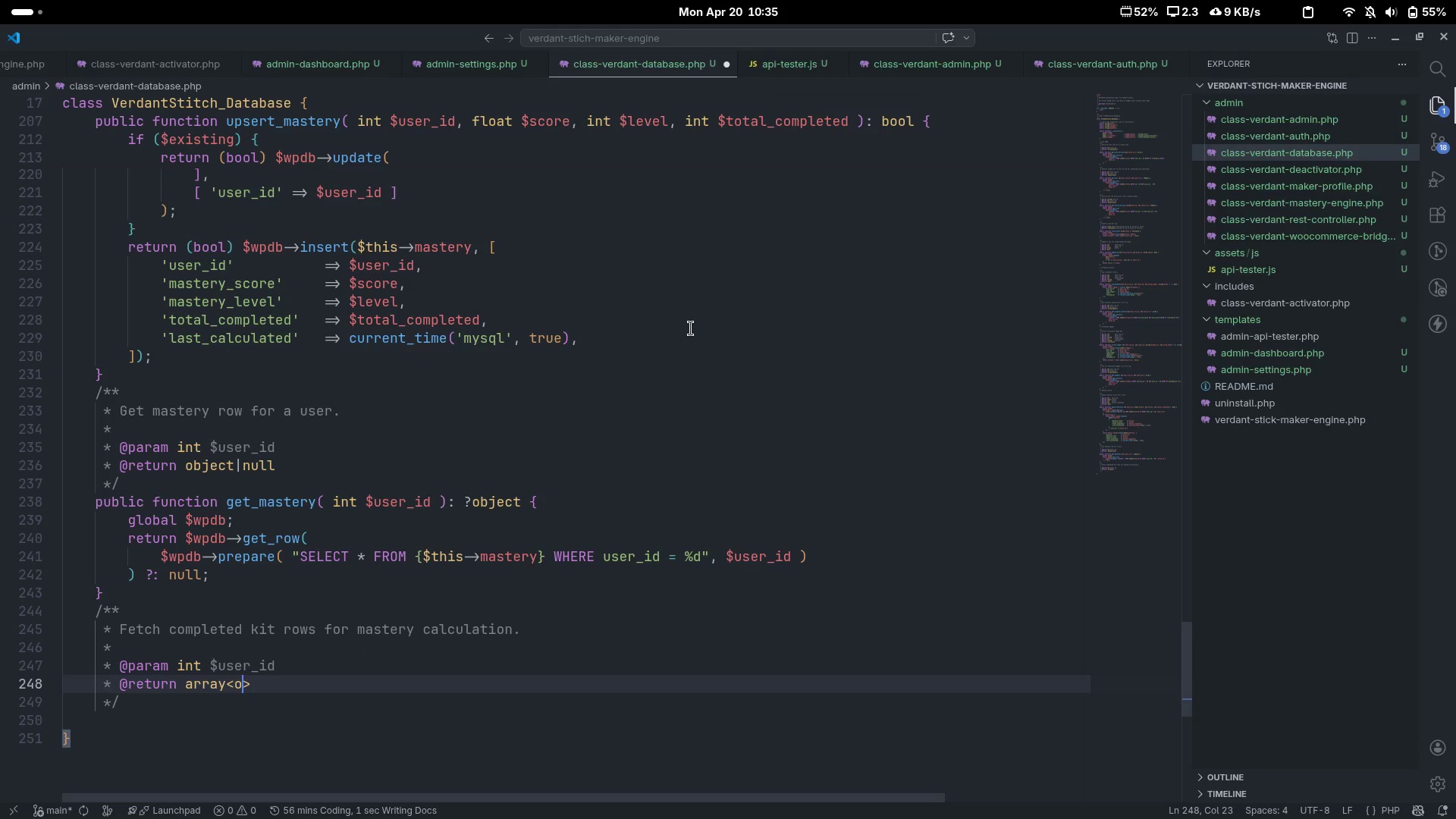 
type(bject)
 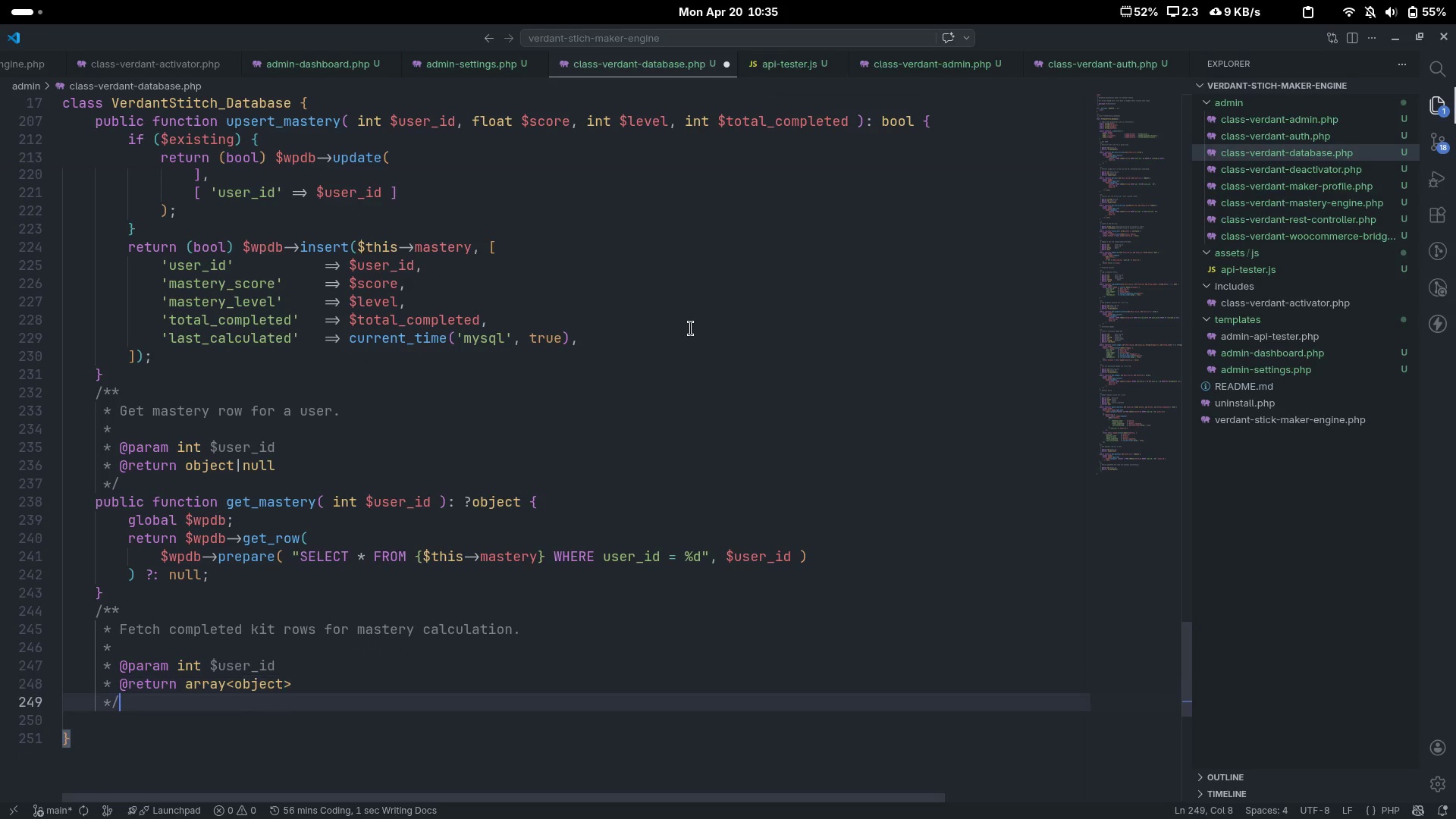 
key(ArrowDown)
 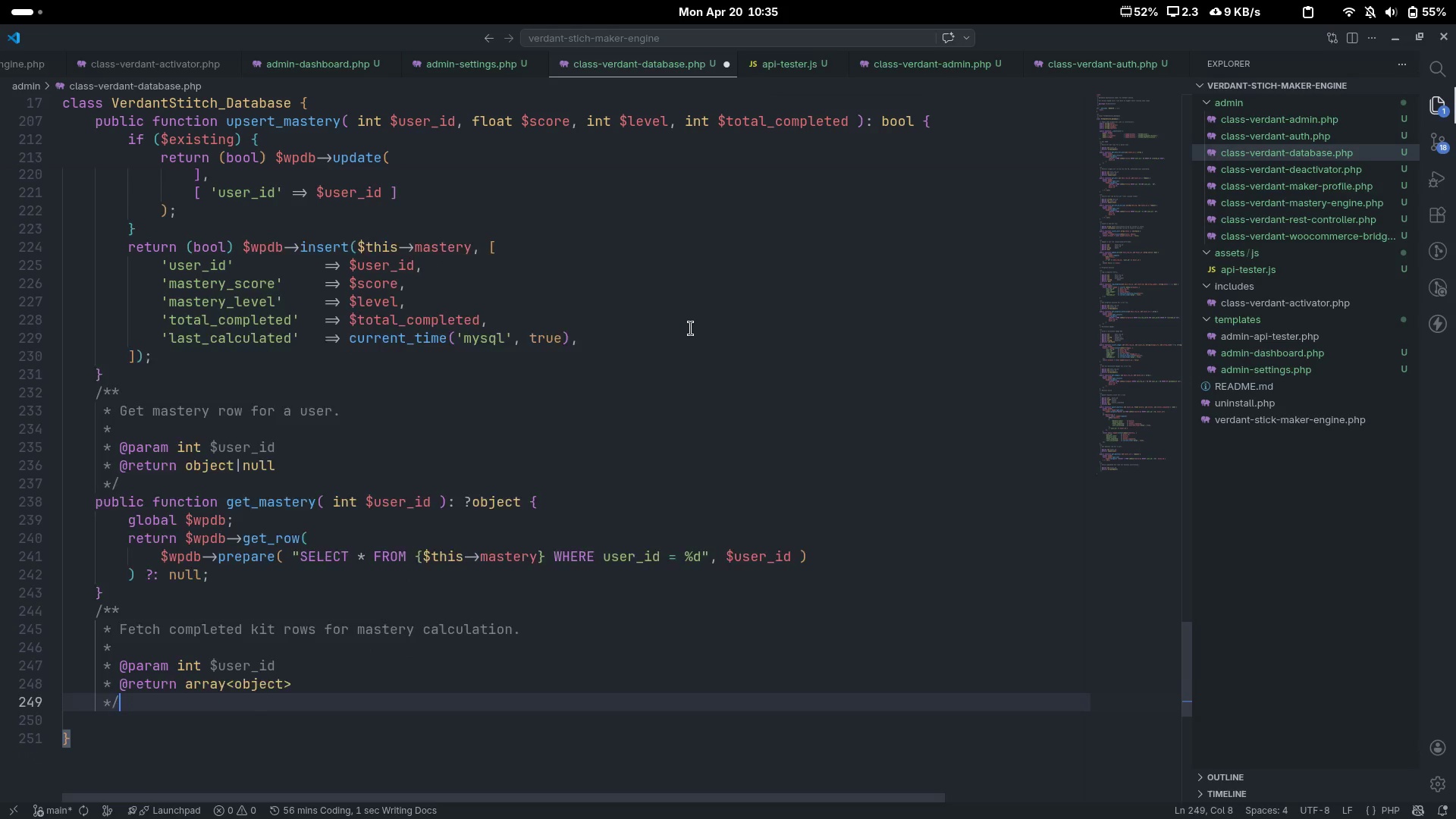 
key(Enter)
 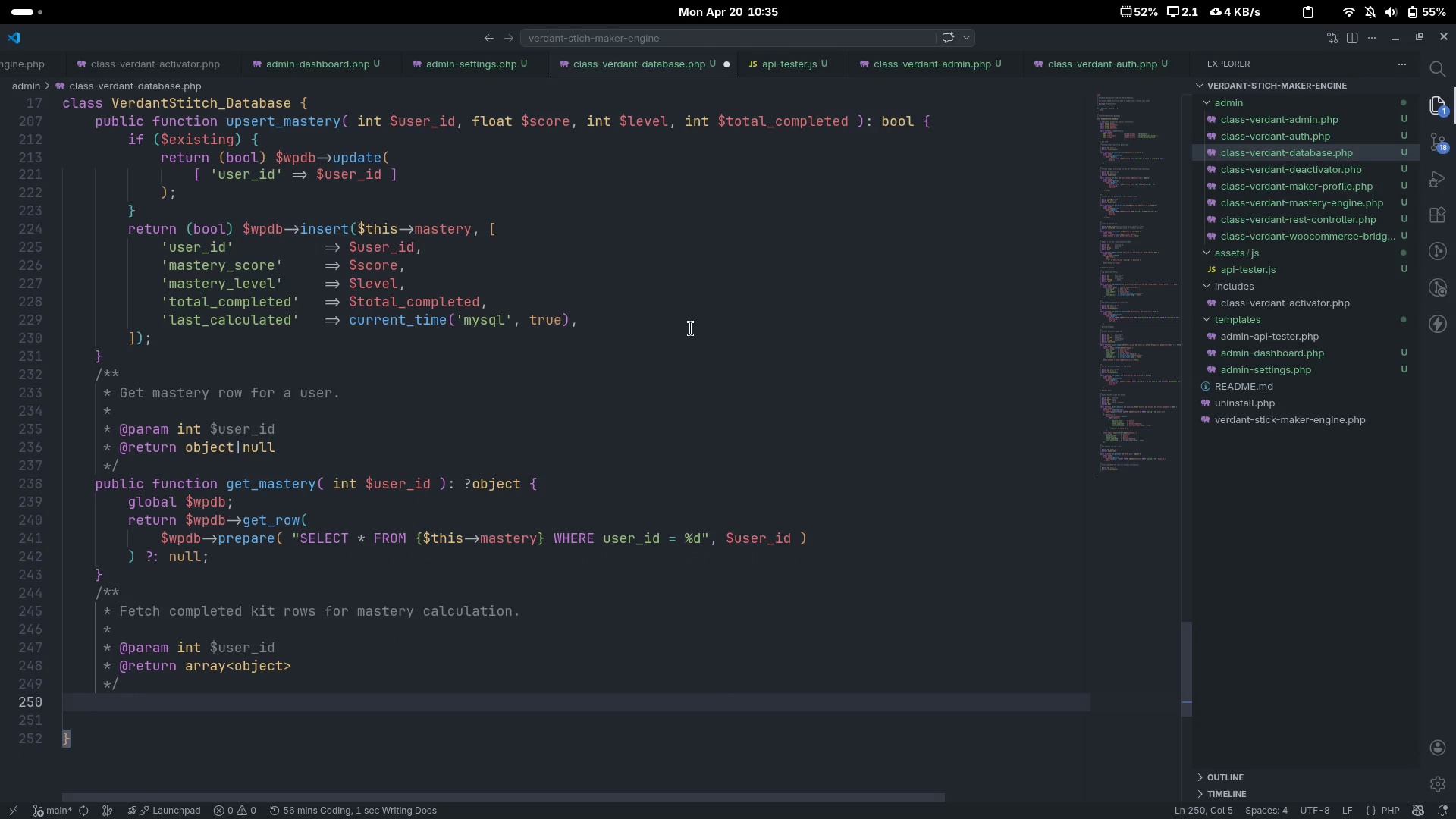 
type(public function get_completed_kits( )
 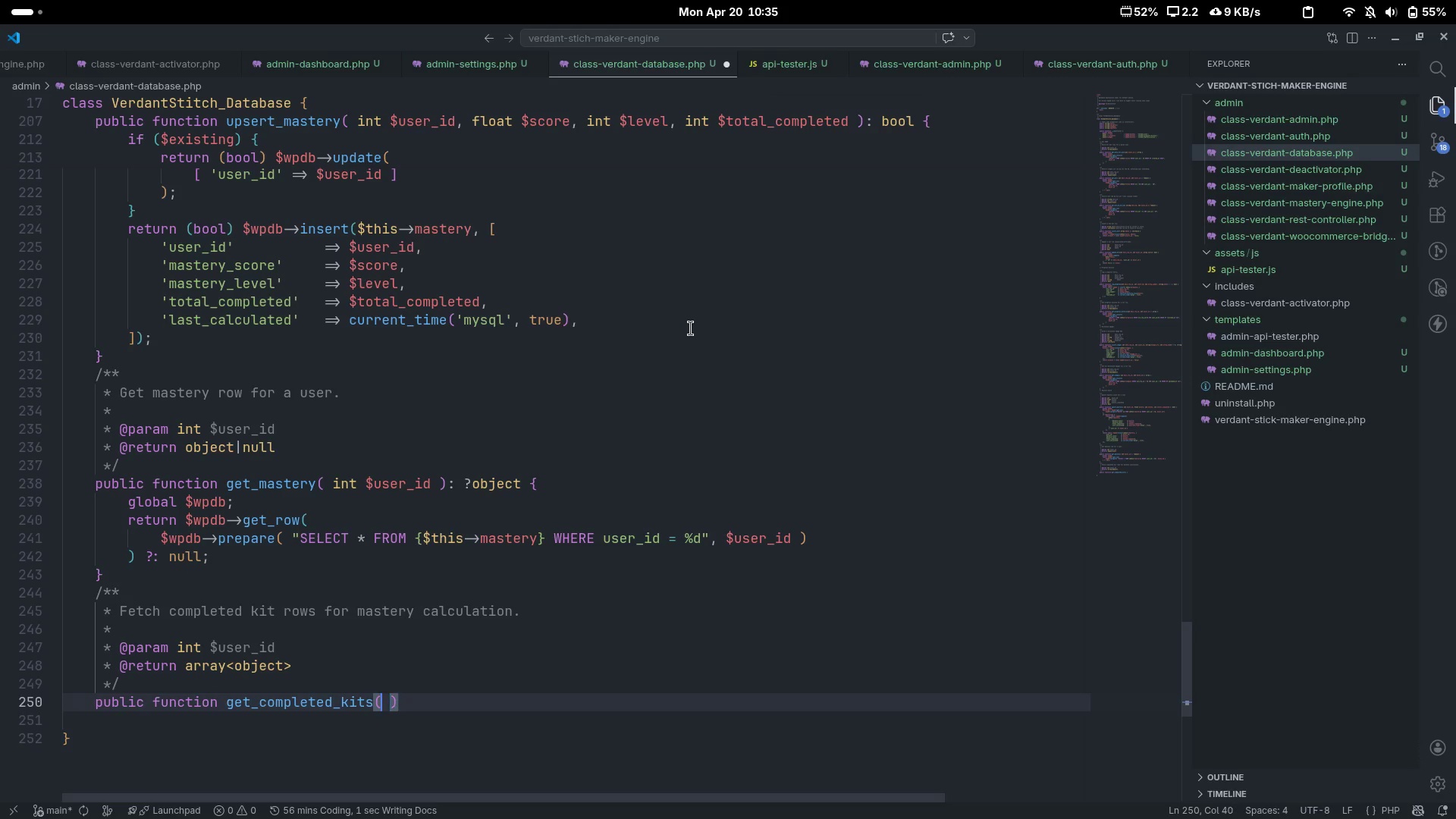 
key(ArrowLeft)
 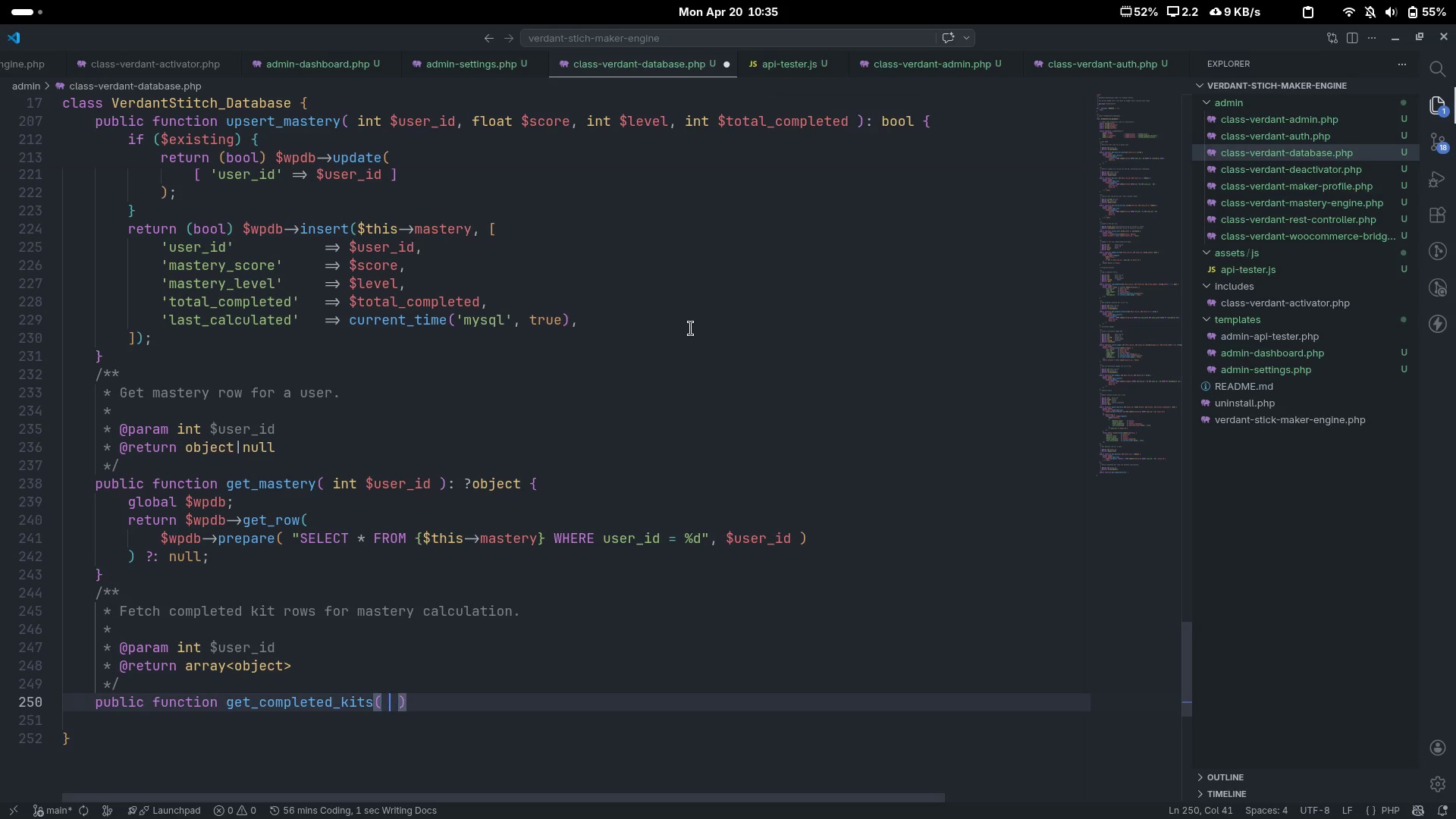 
type( int $user)
key(Tab)
 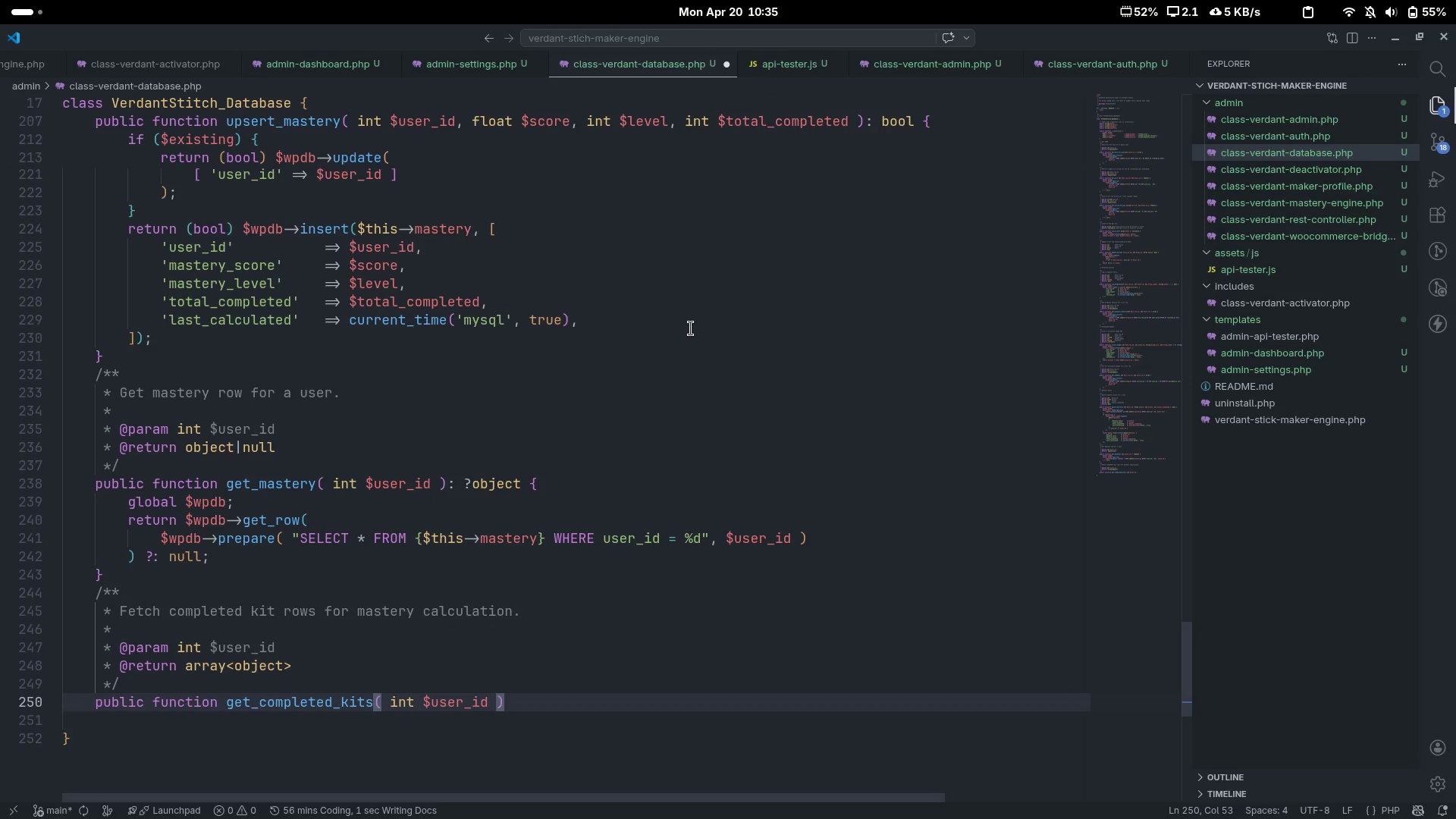 
key(Control+ArrowRight)
 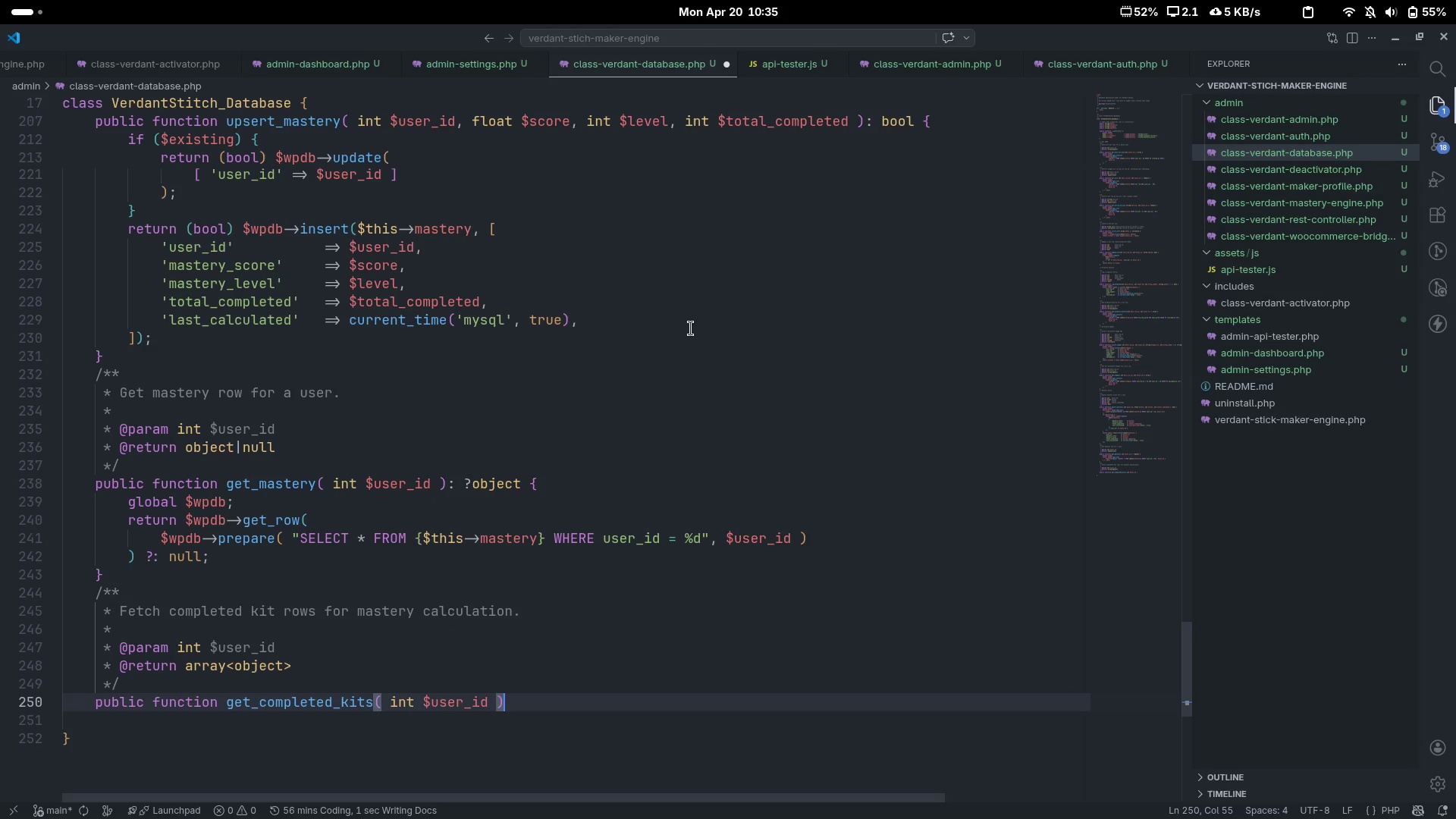 
type(: arra)
key(Tab)
type( {)
 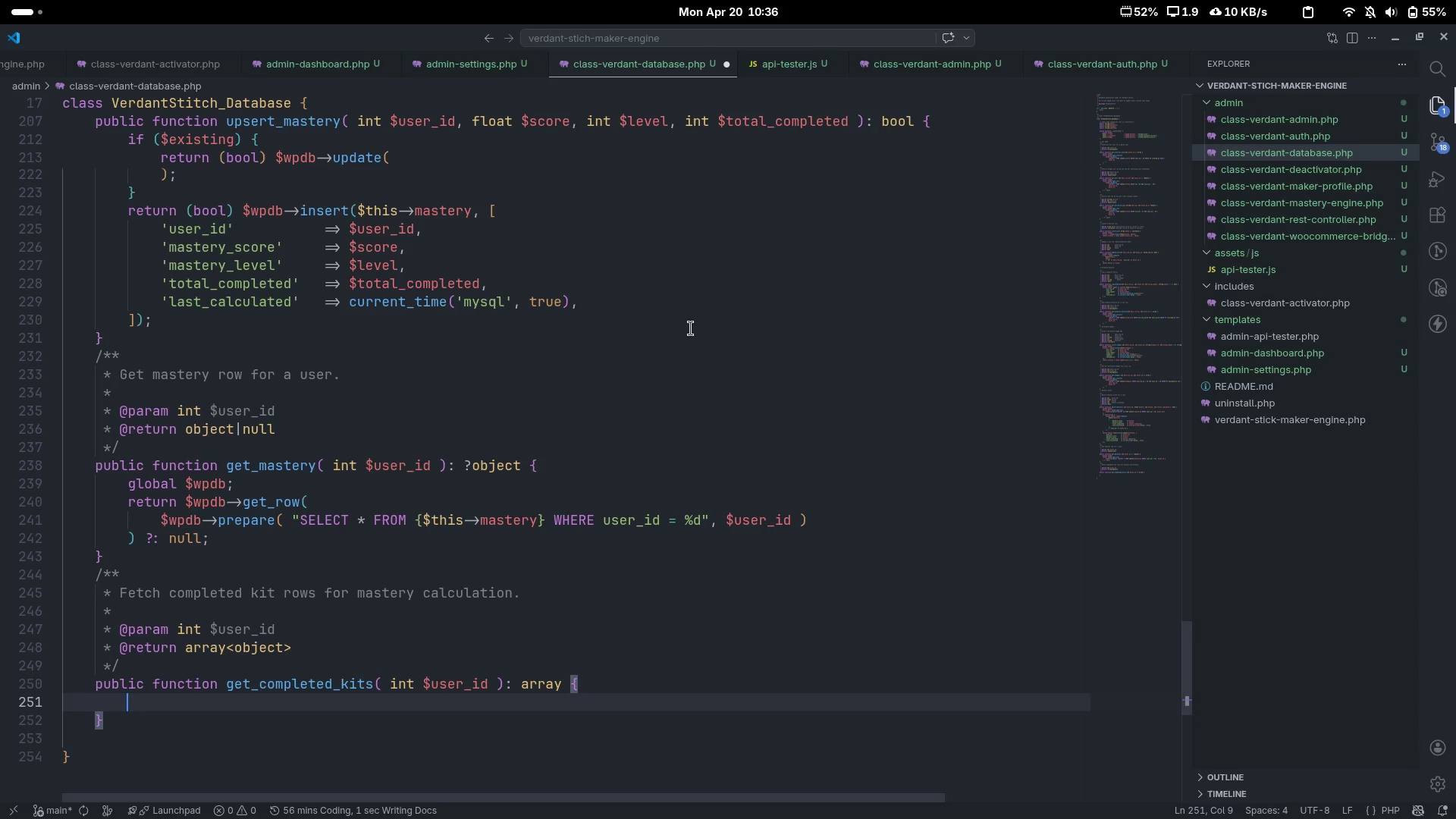 
key(Enter)
 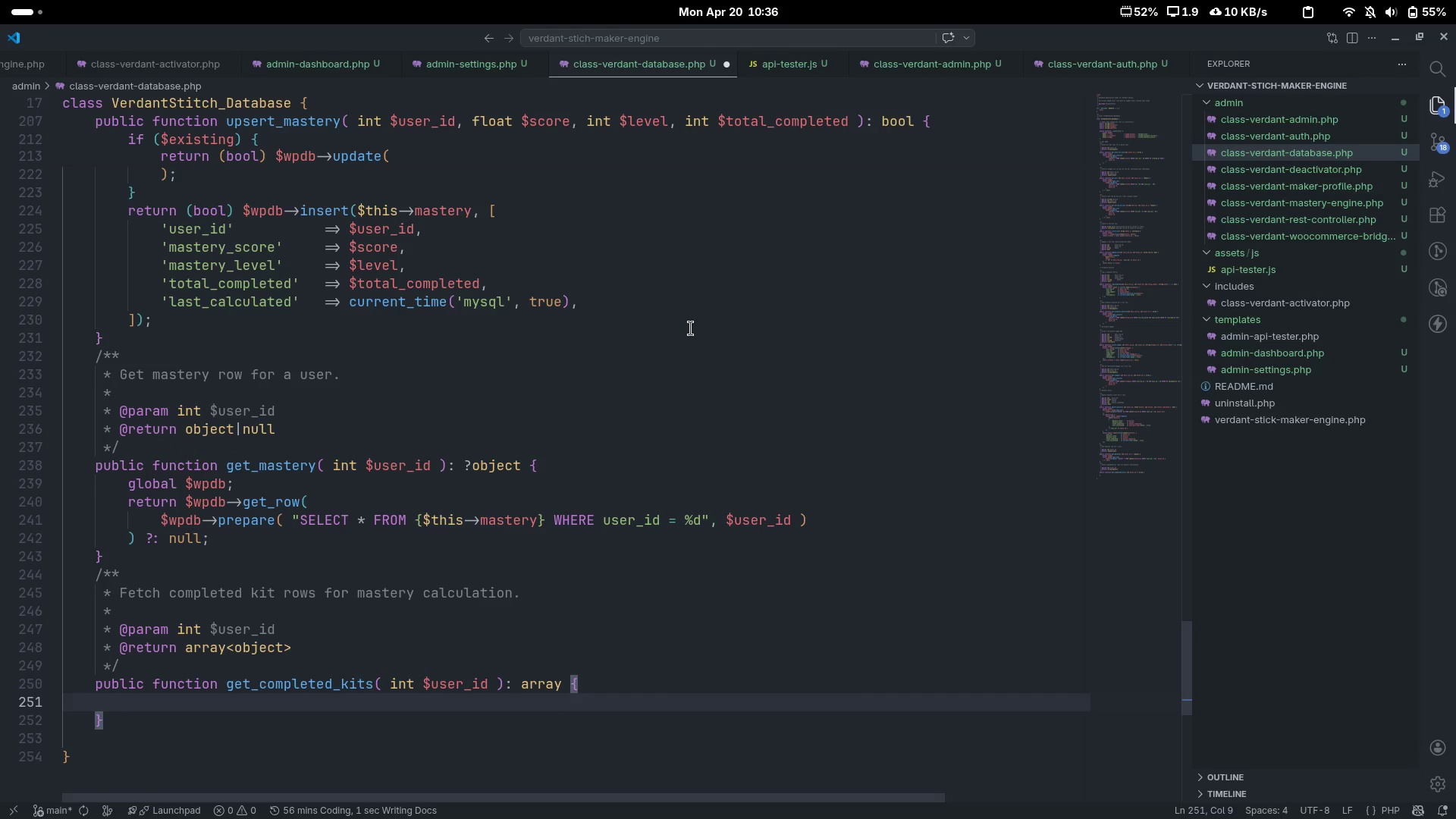 
type(global $wp)
key(Tab)
type(,)
key(Backspace)
type(;)
 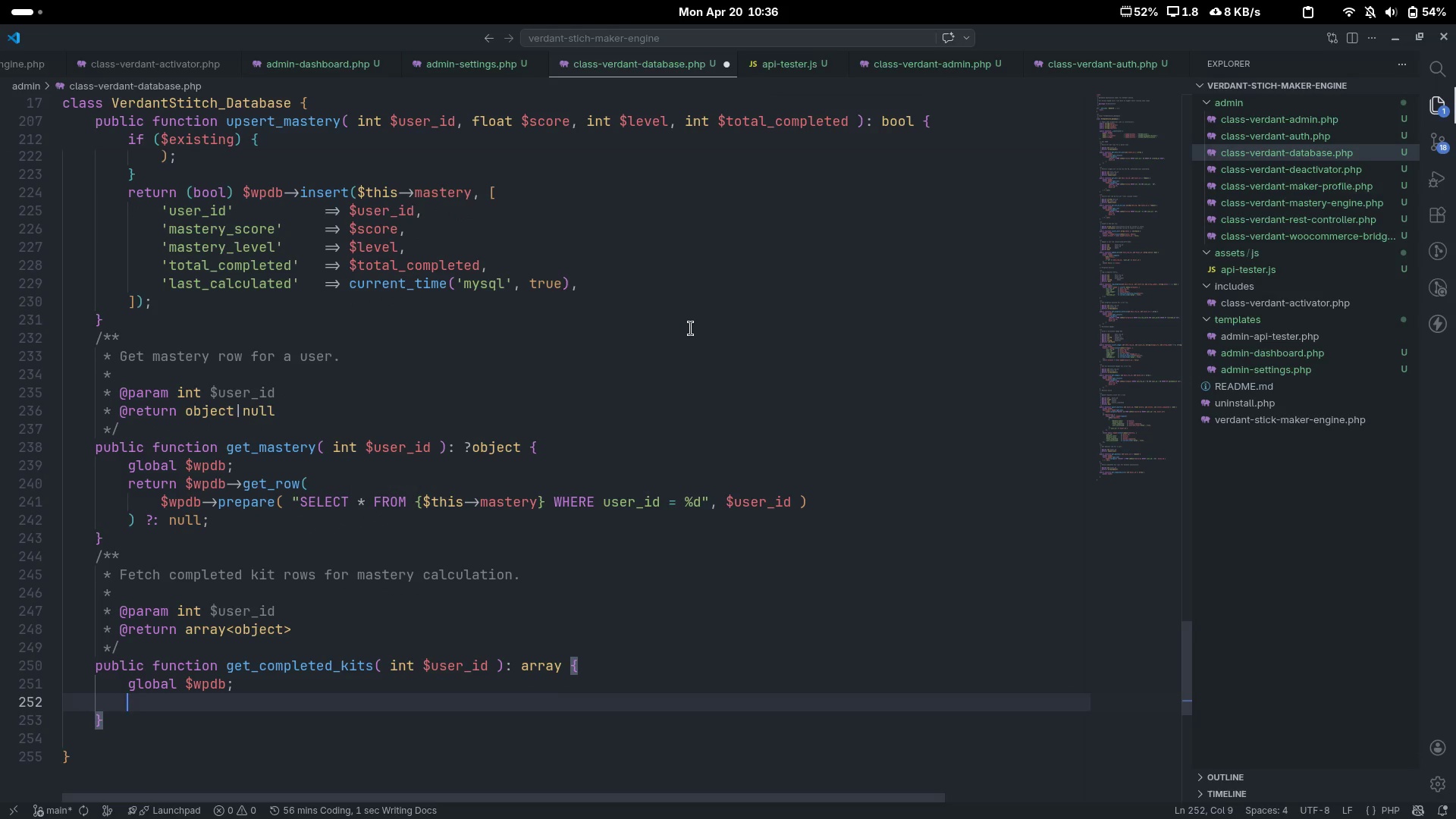 
 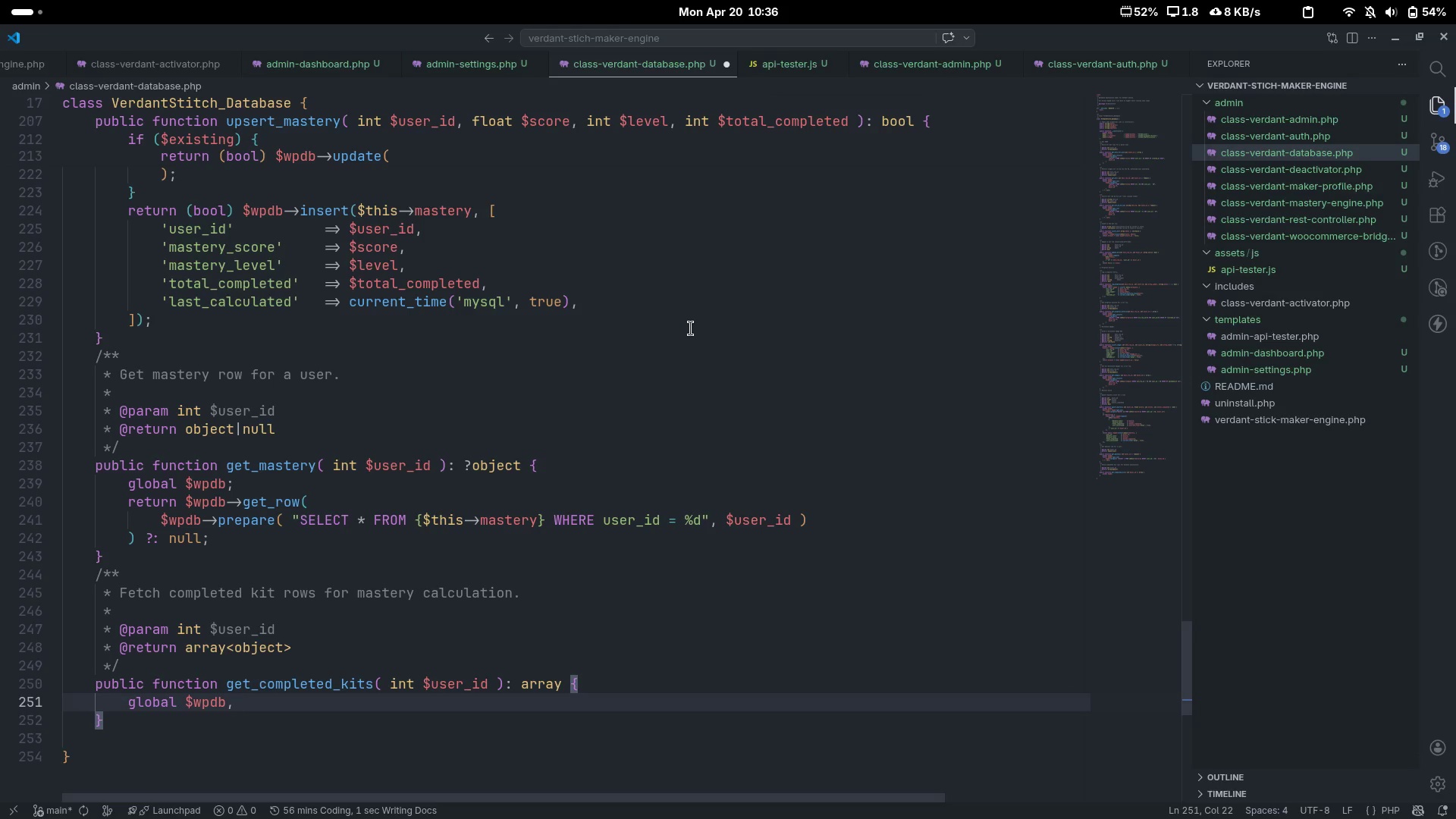 
key(Enter)
 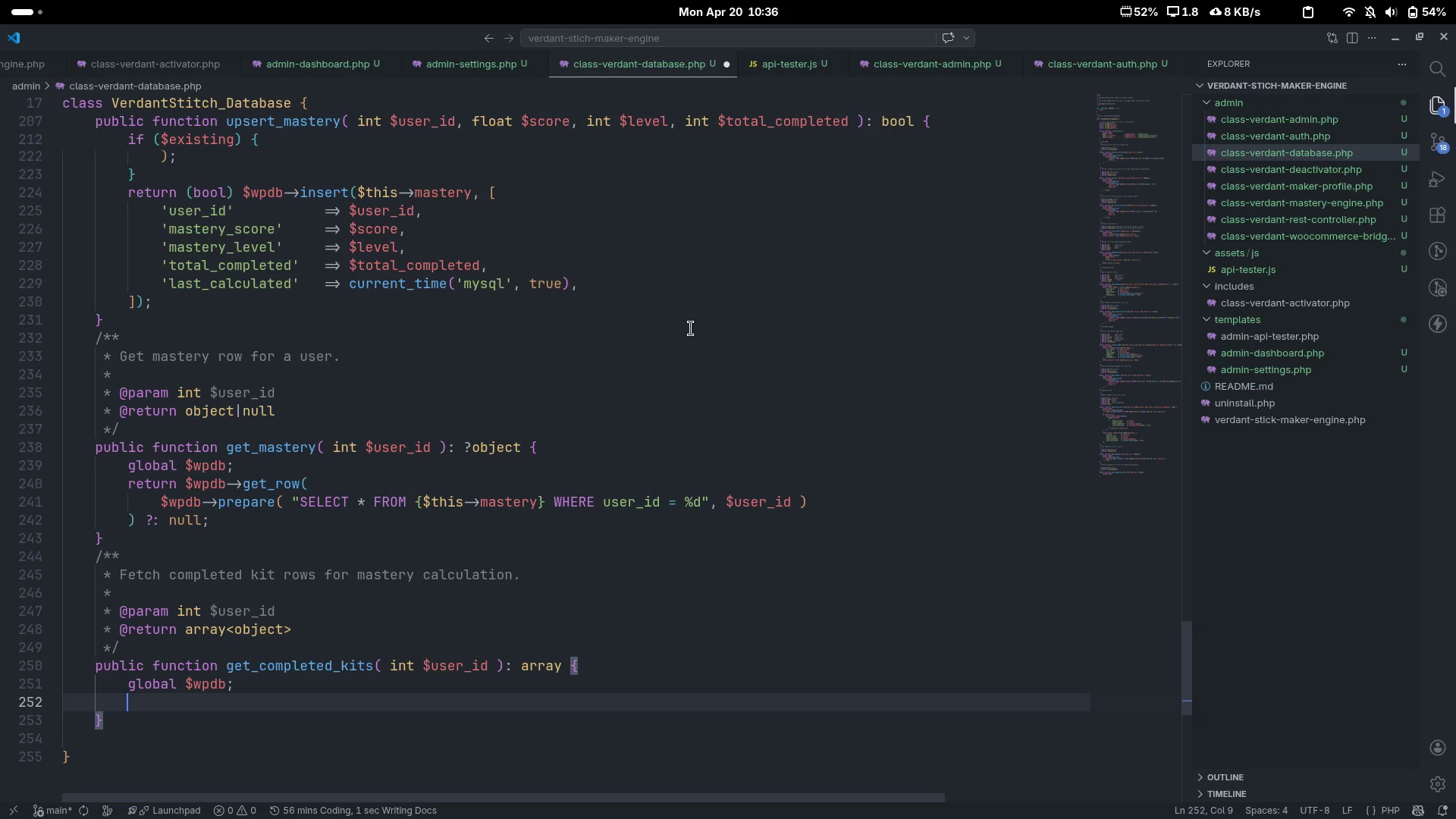 
type(return $w)
key(Tab)
type(->get_results()
 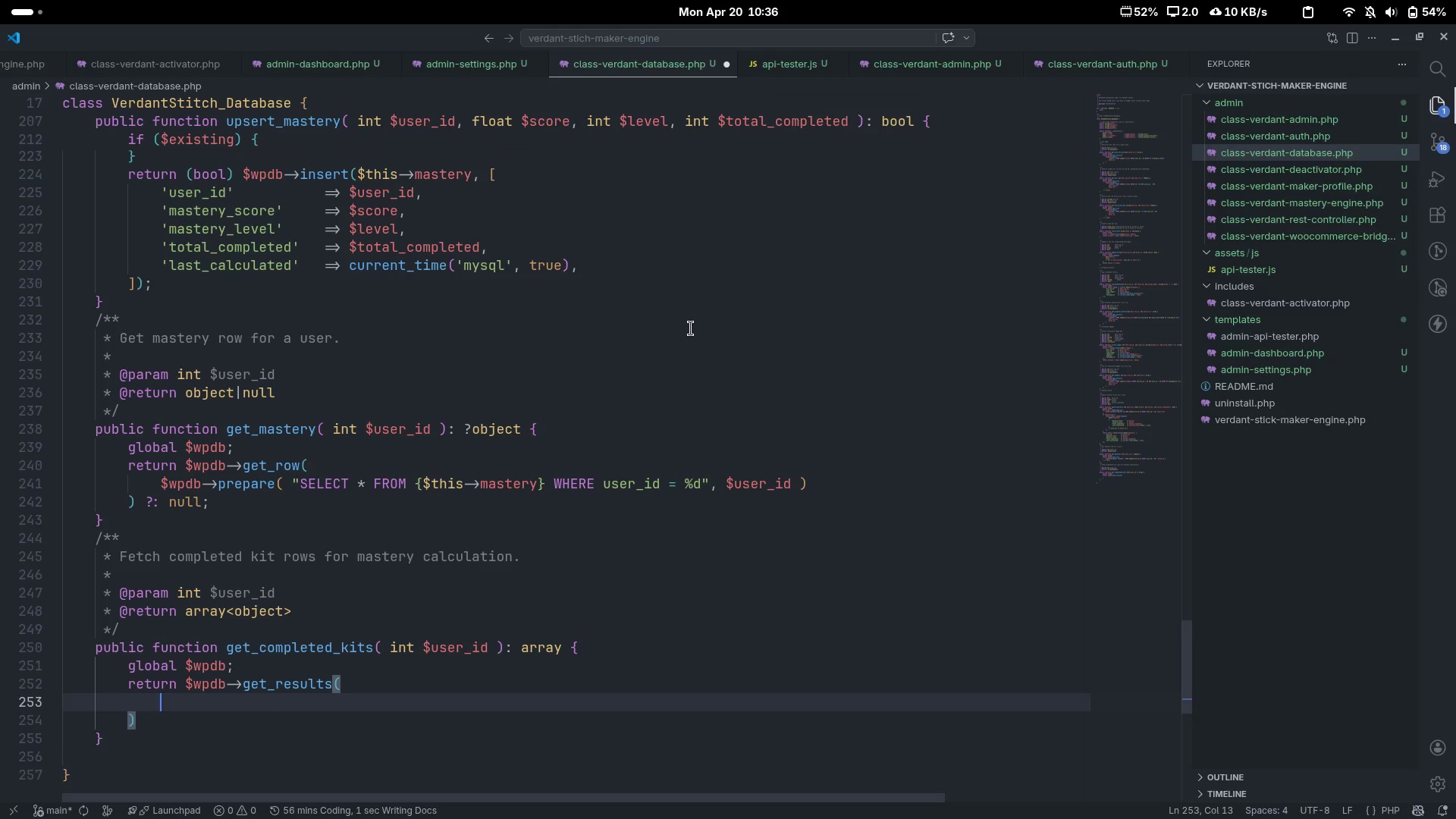 
 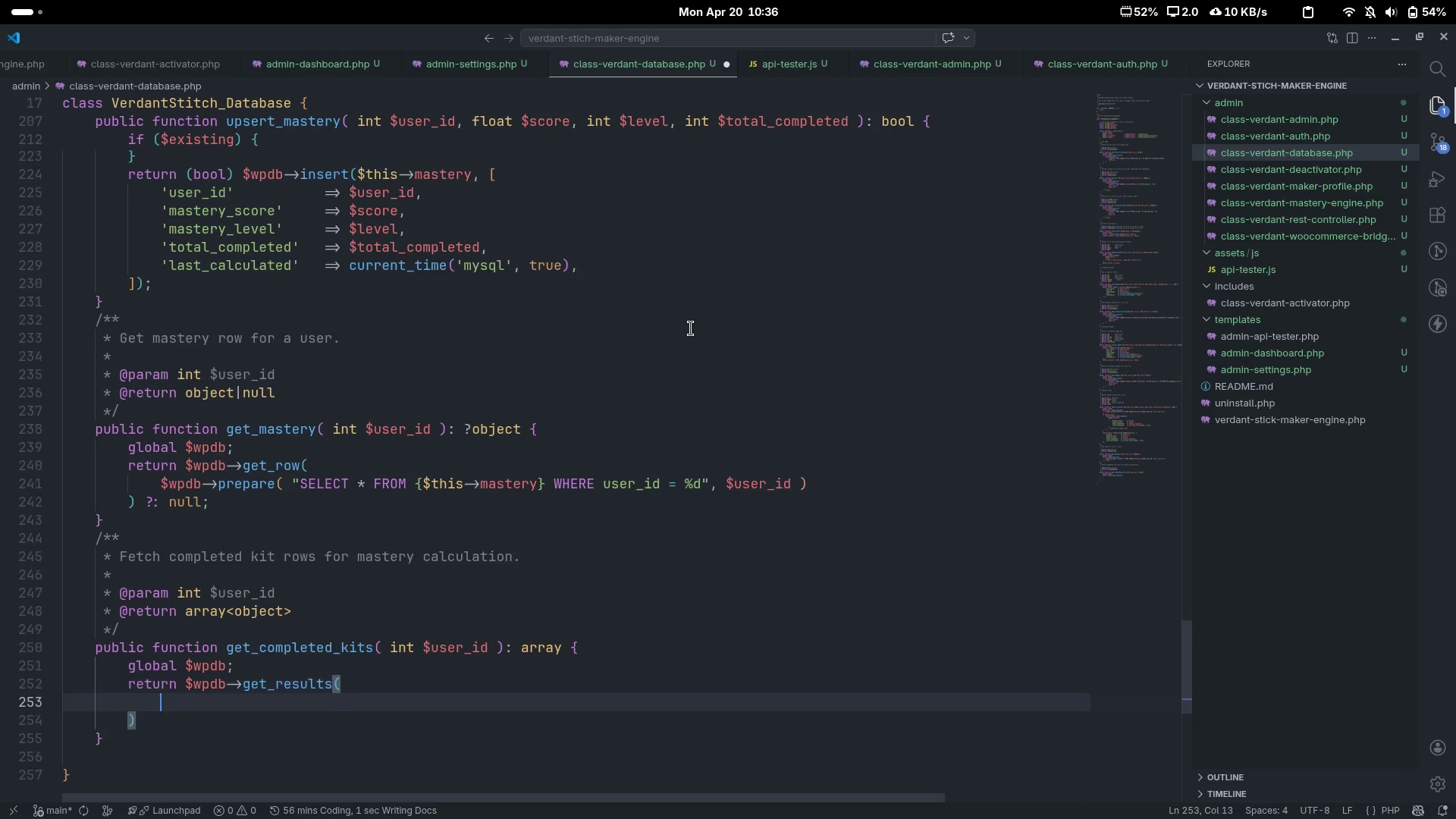 
key(Enter)
 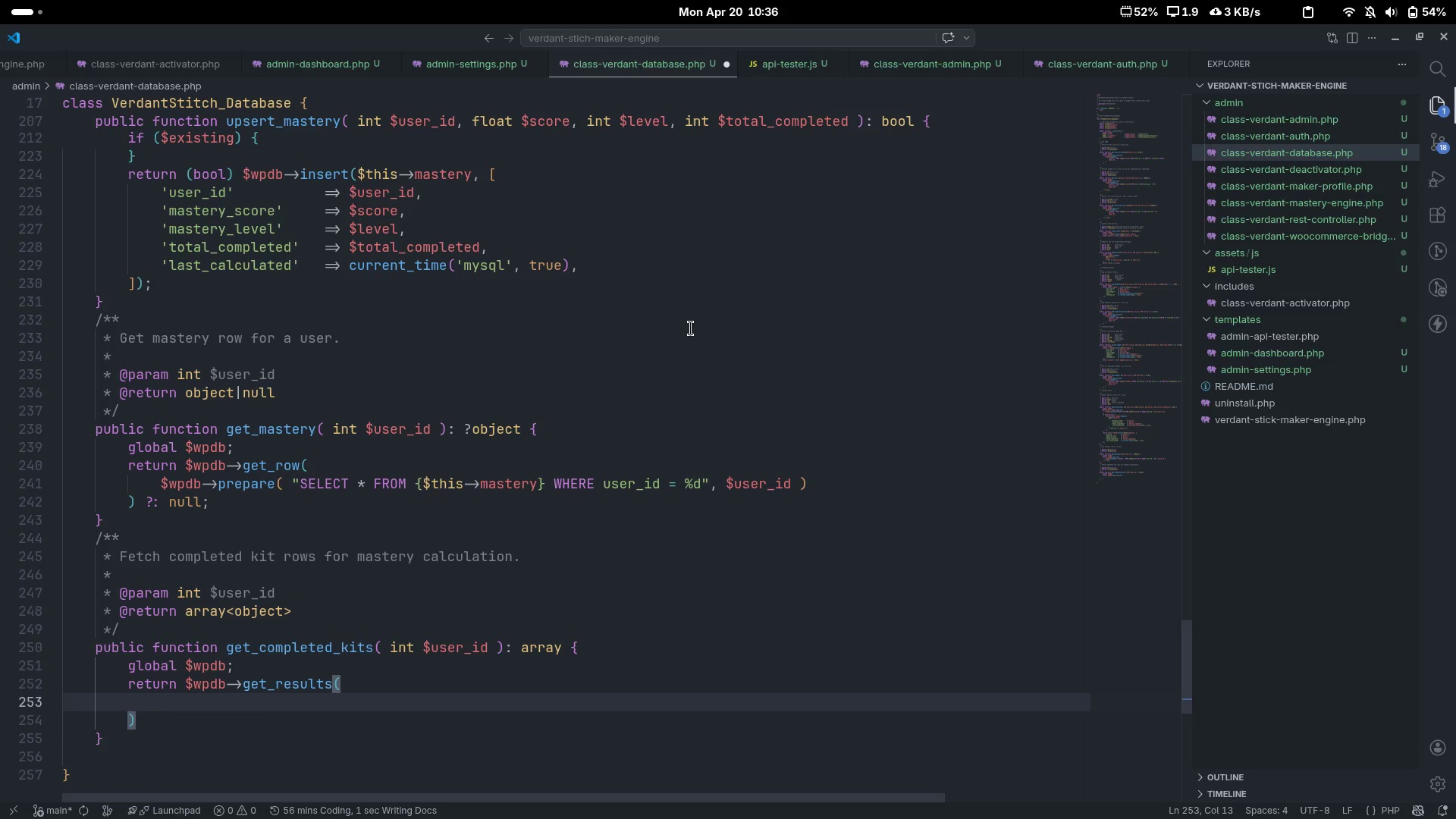 
wait(10.41)
 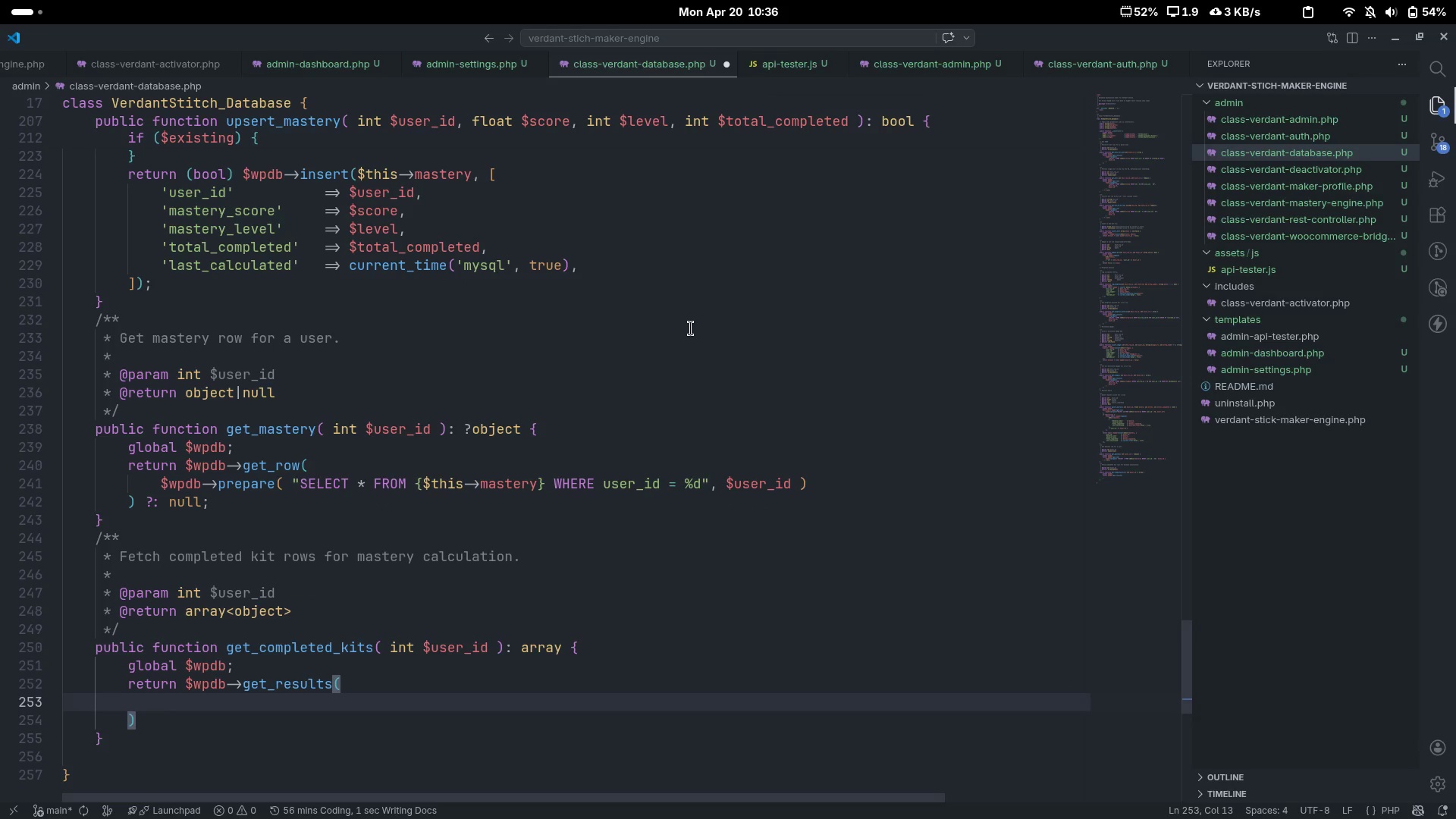 
type($w)
key(Tab)
type(->prepare()
 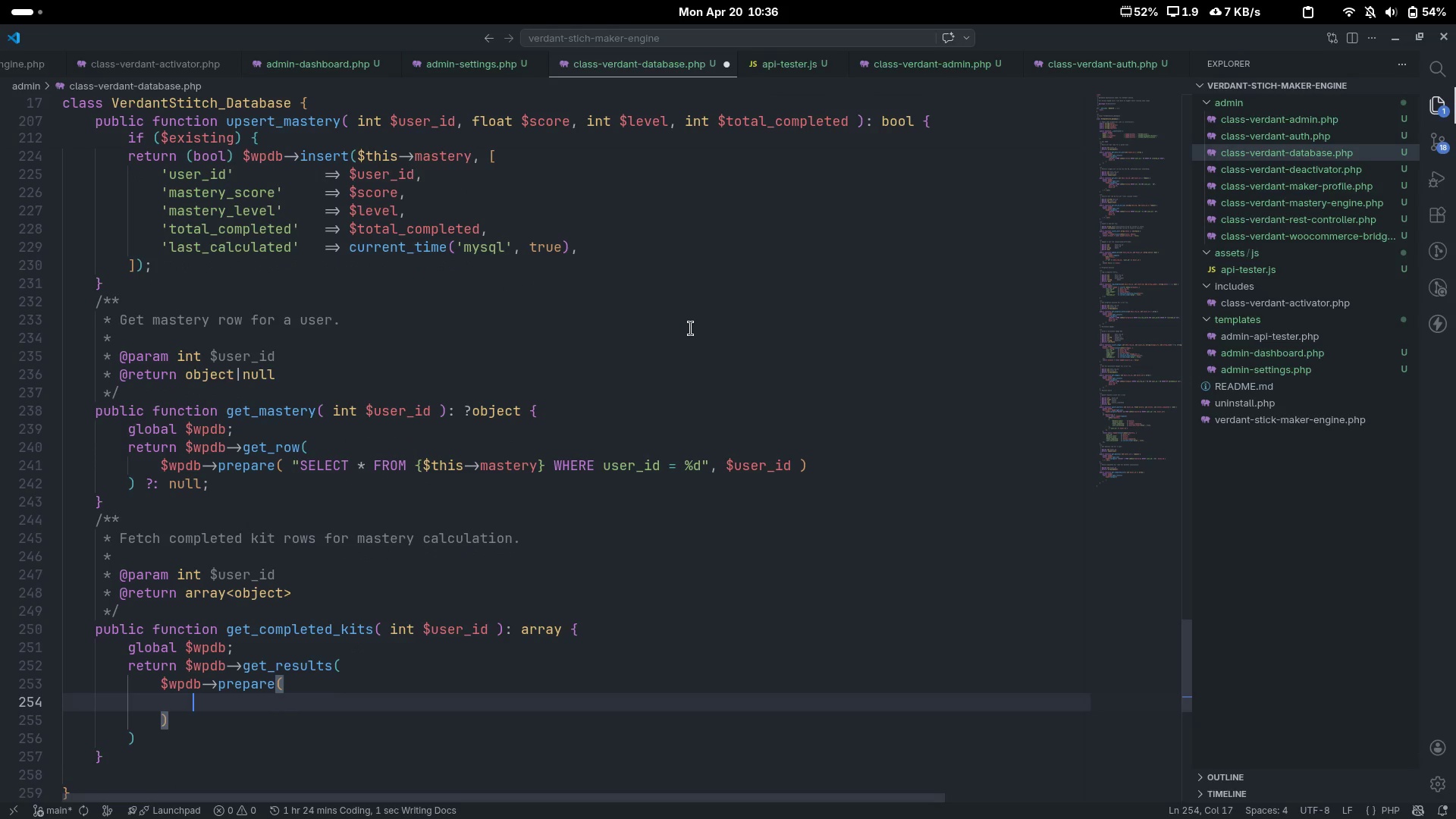 
 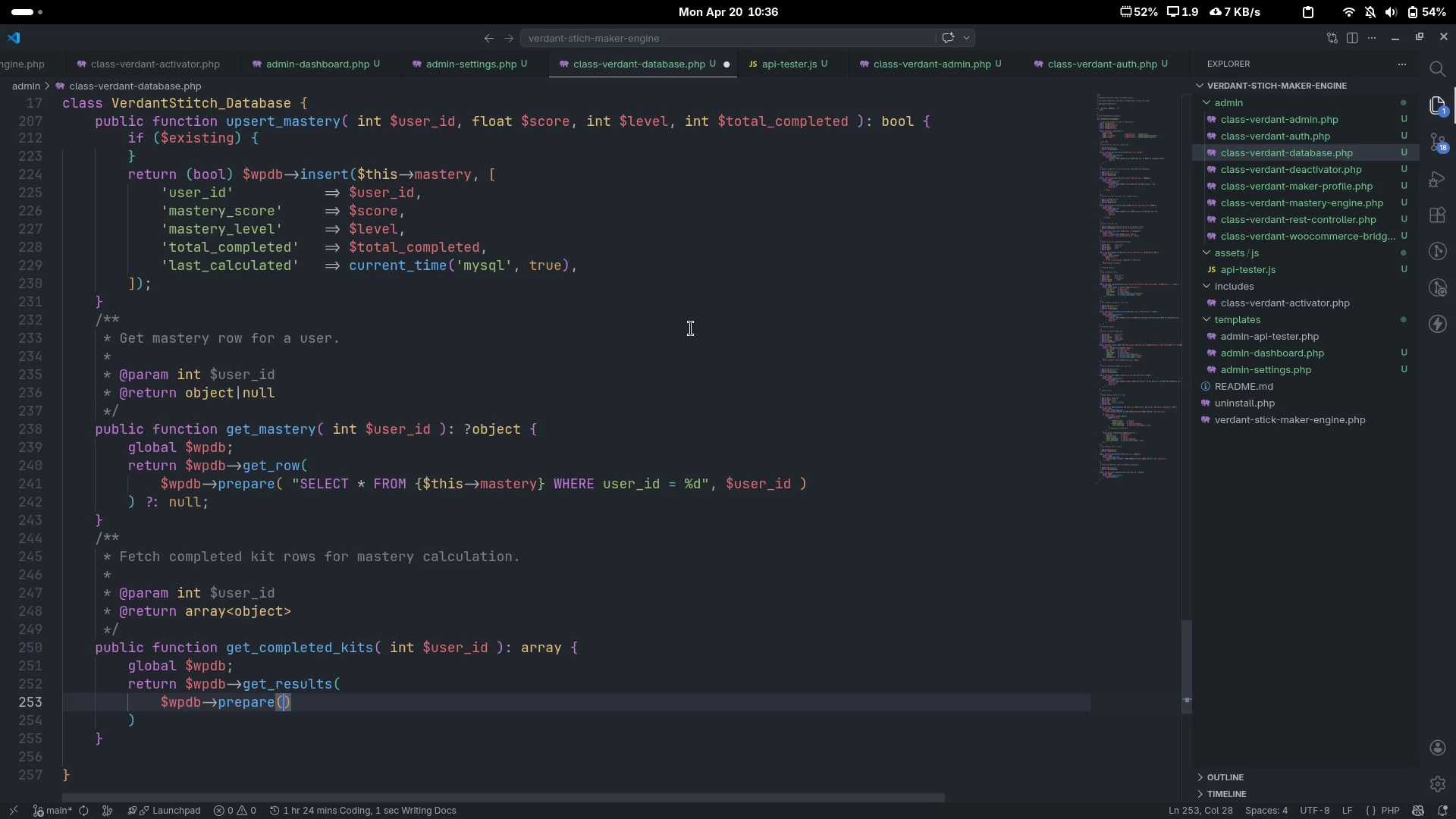 
key(Enter)
 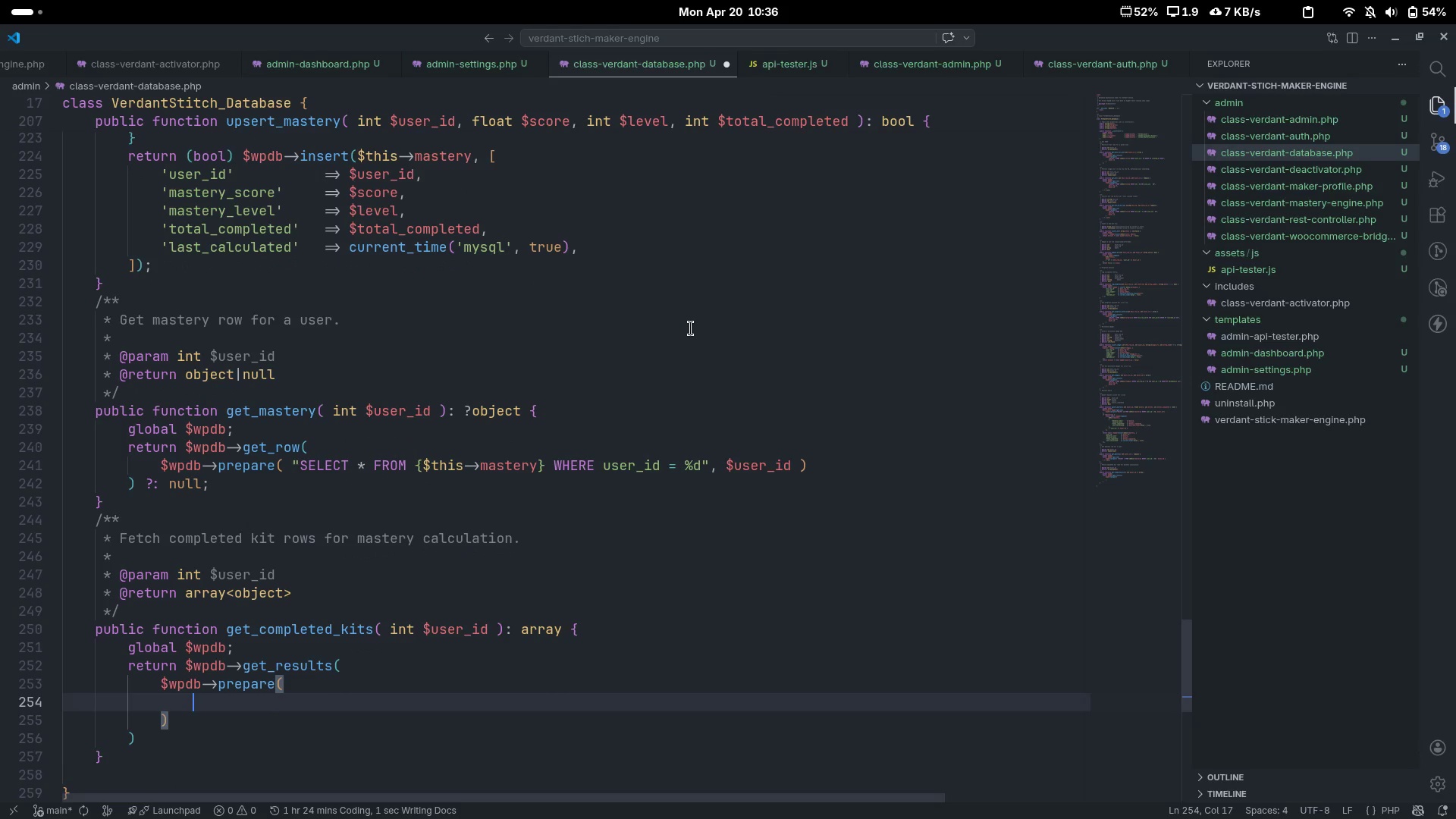 
type("SELECT * FROM {})
 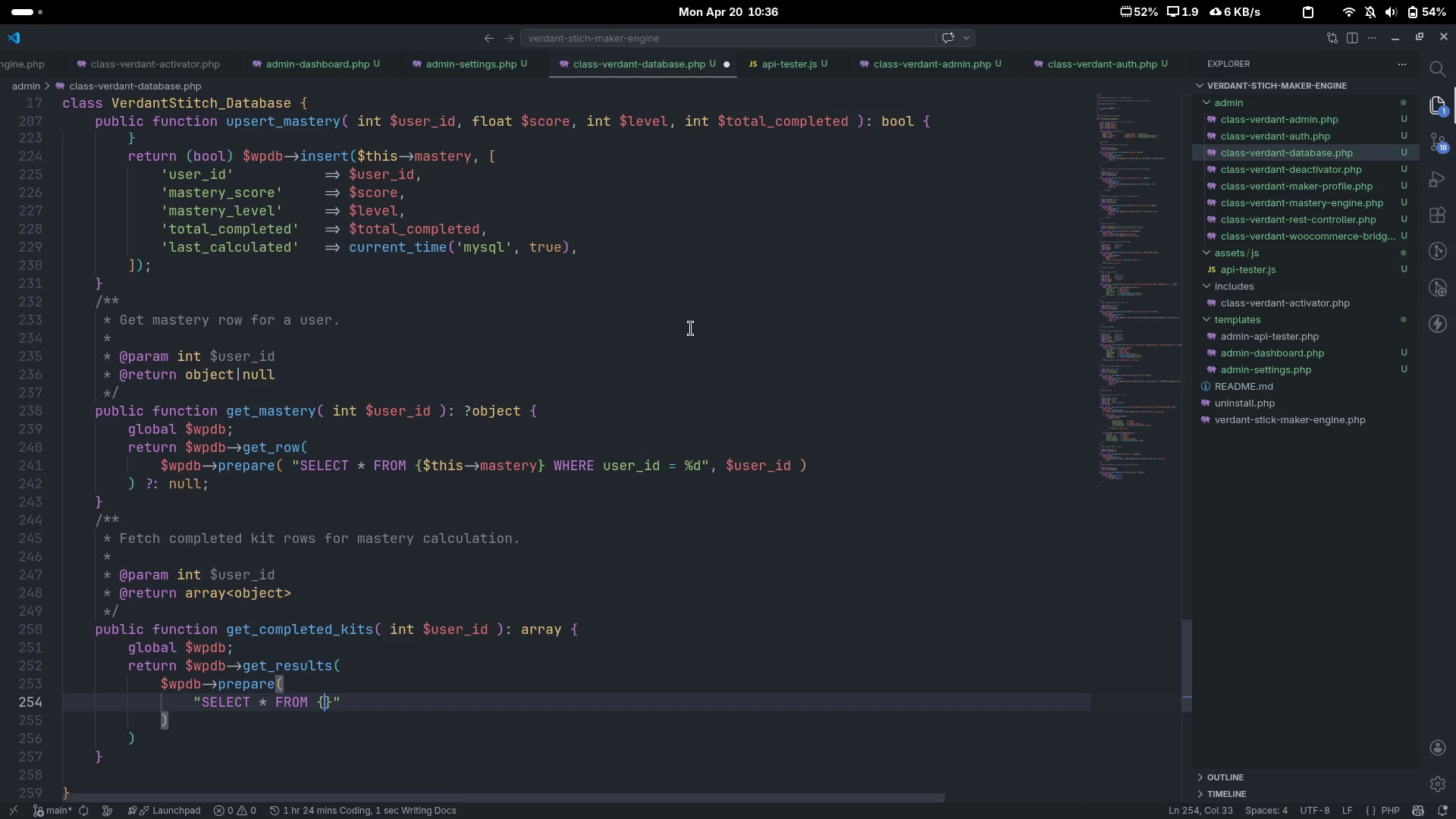 
 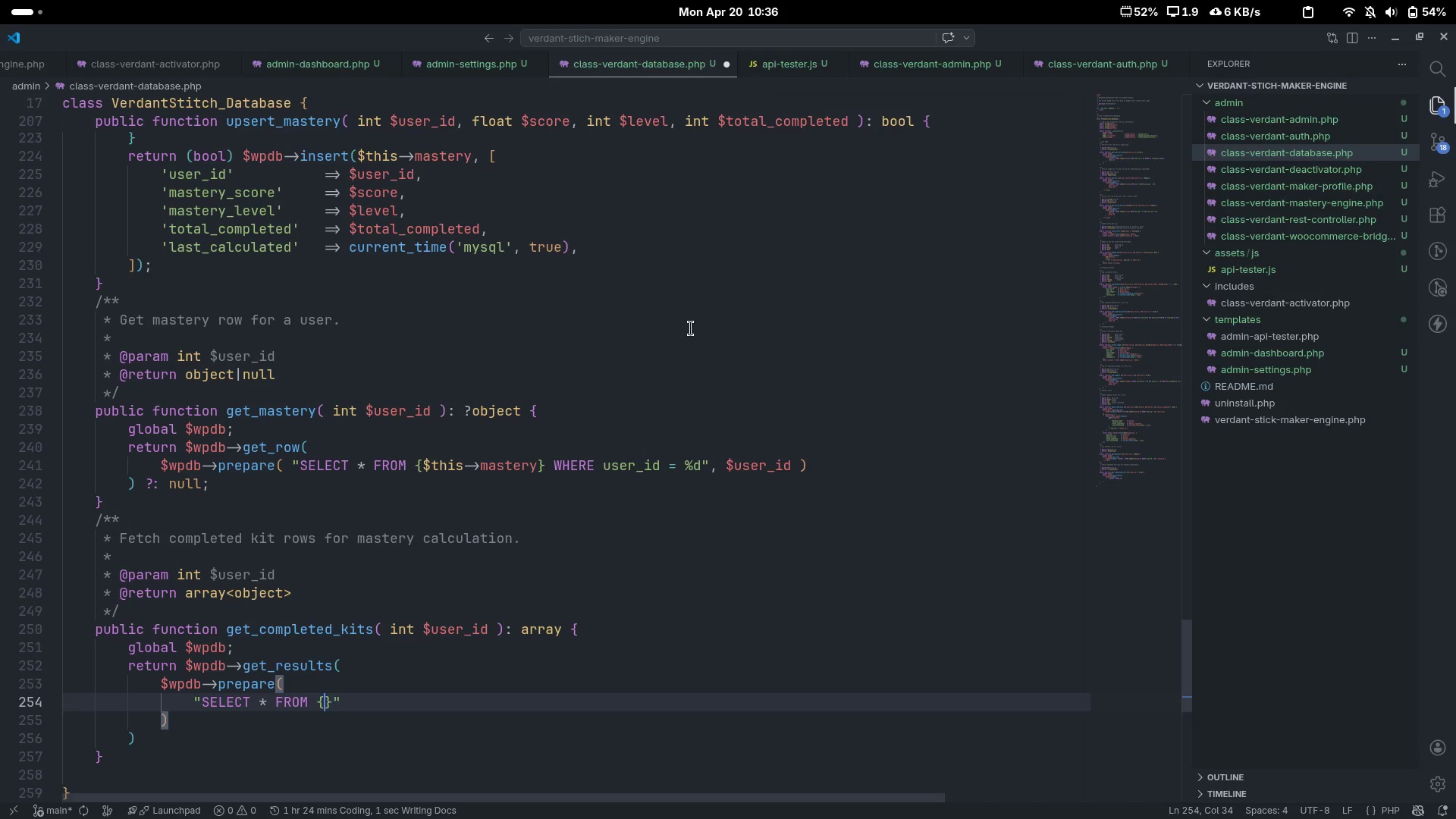 
key(ArrowLeft)
 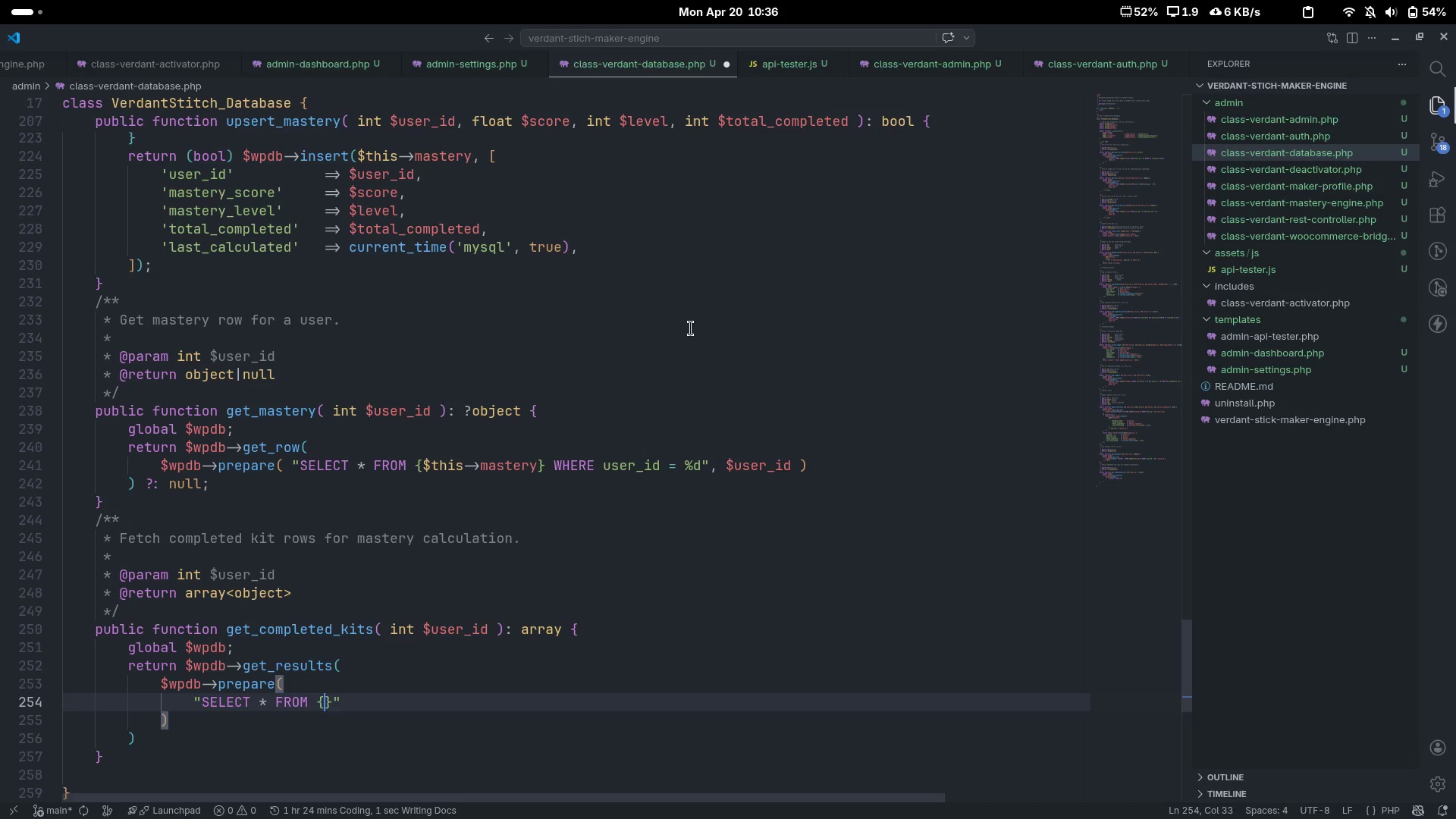 
type($this->kits)
 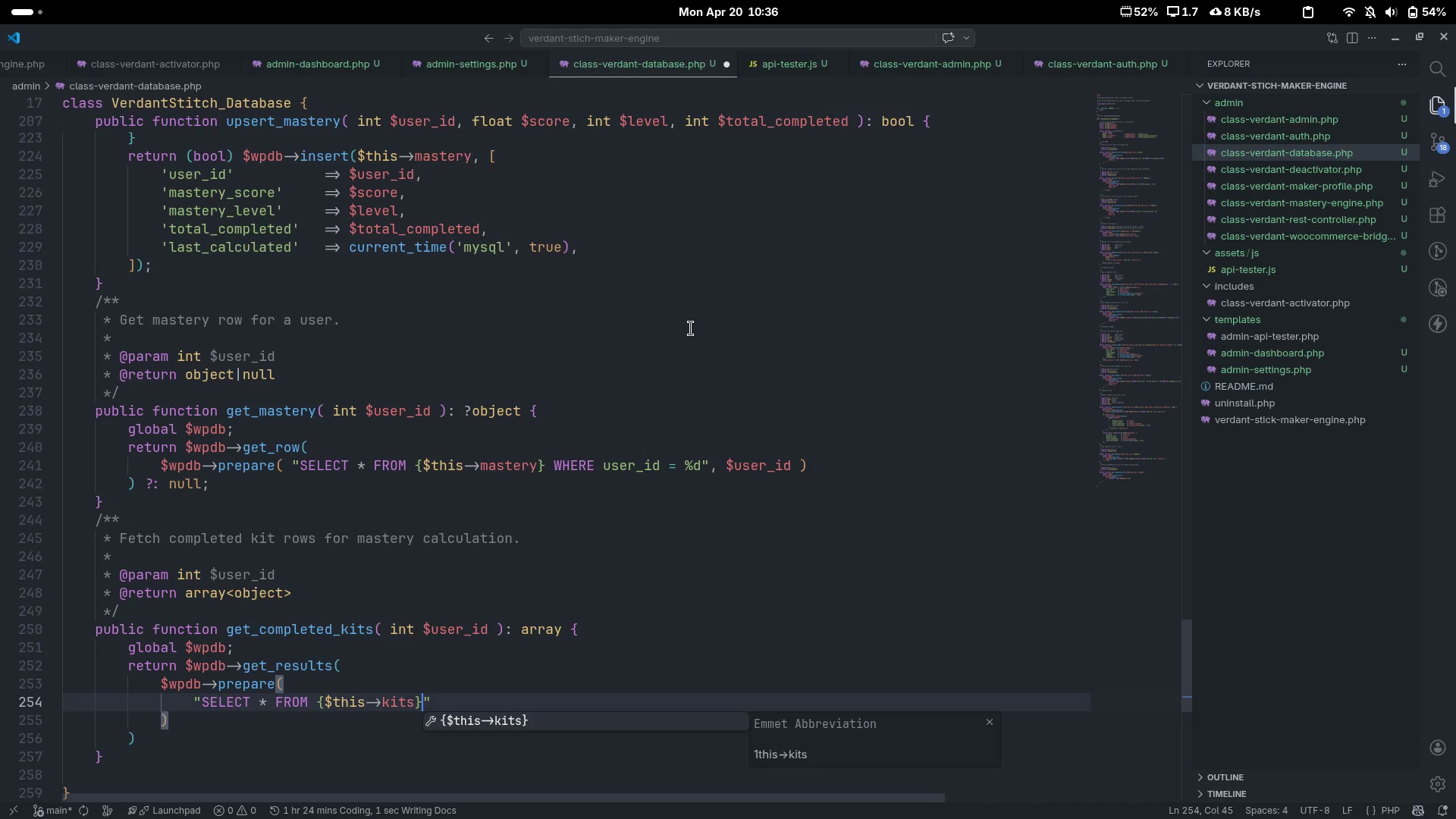 
 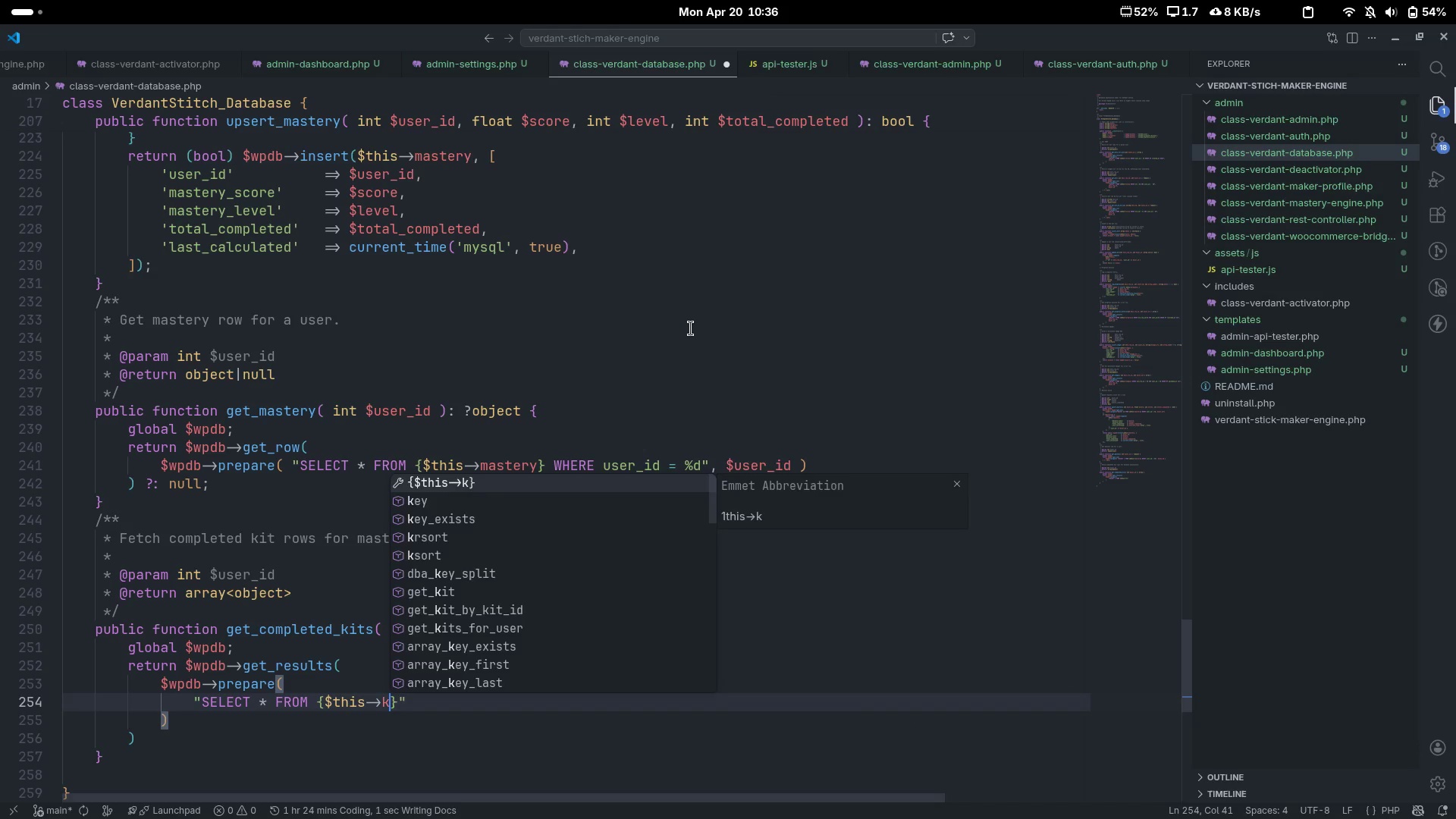 
key(ArrowRight)
 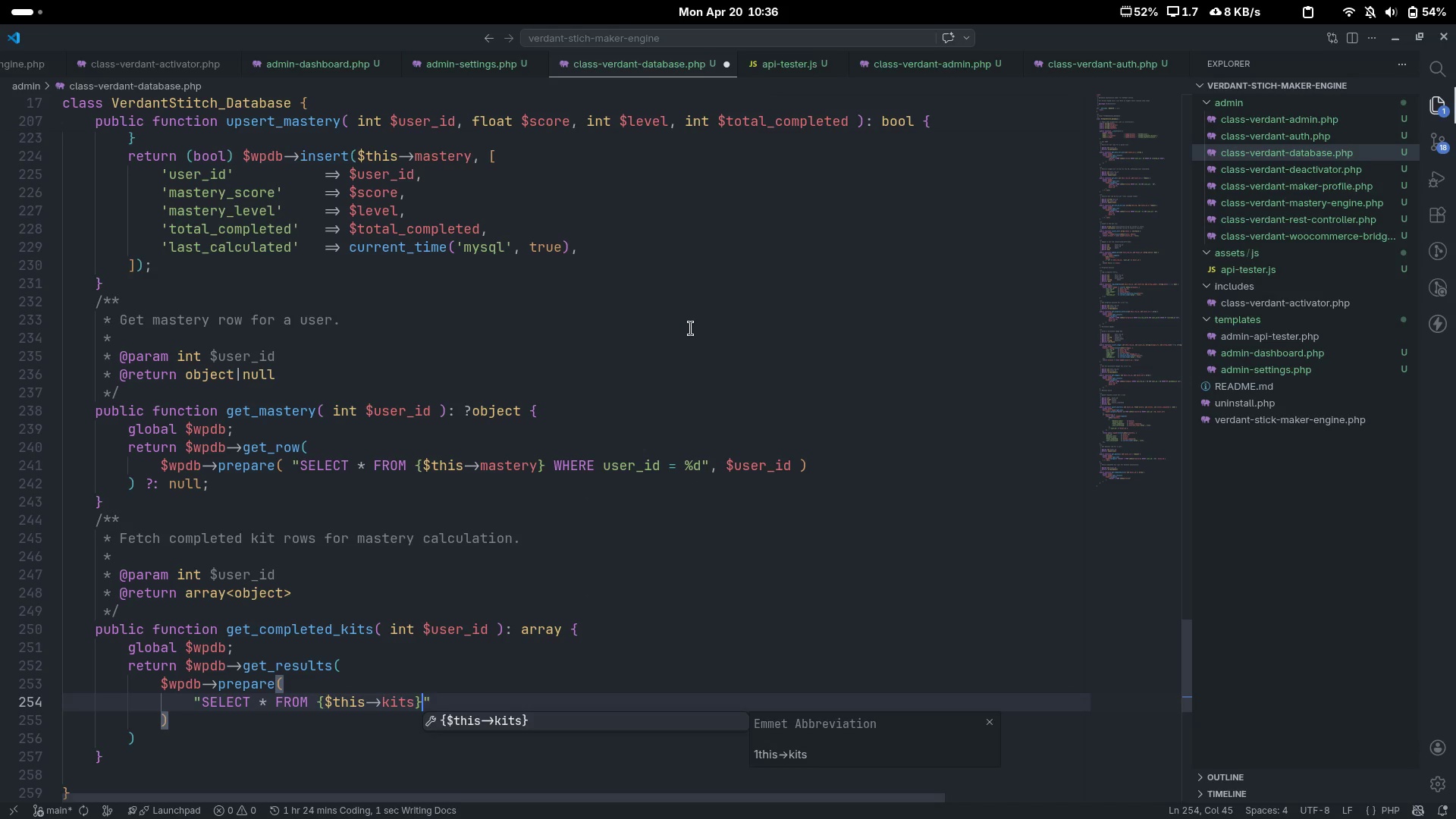 
key(Enter)
 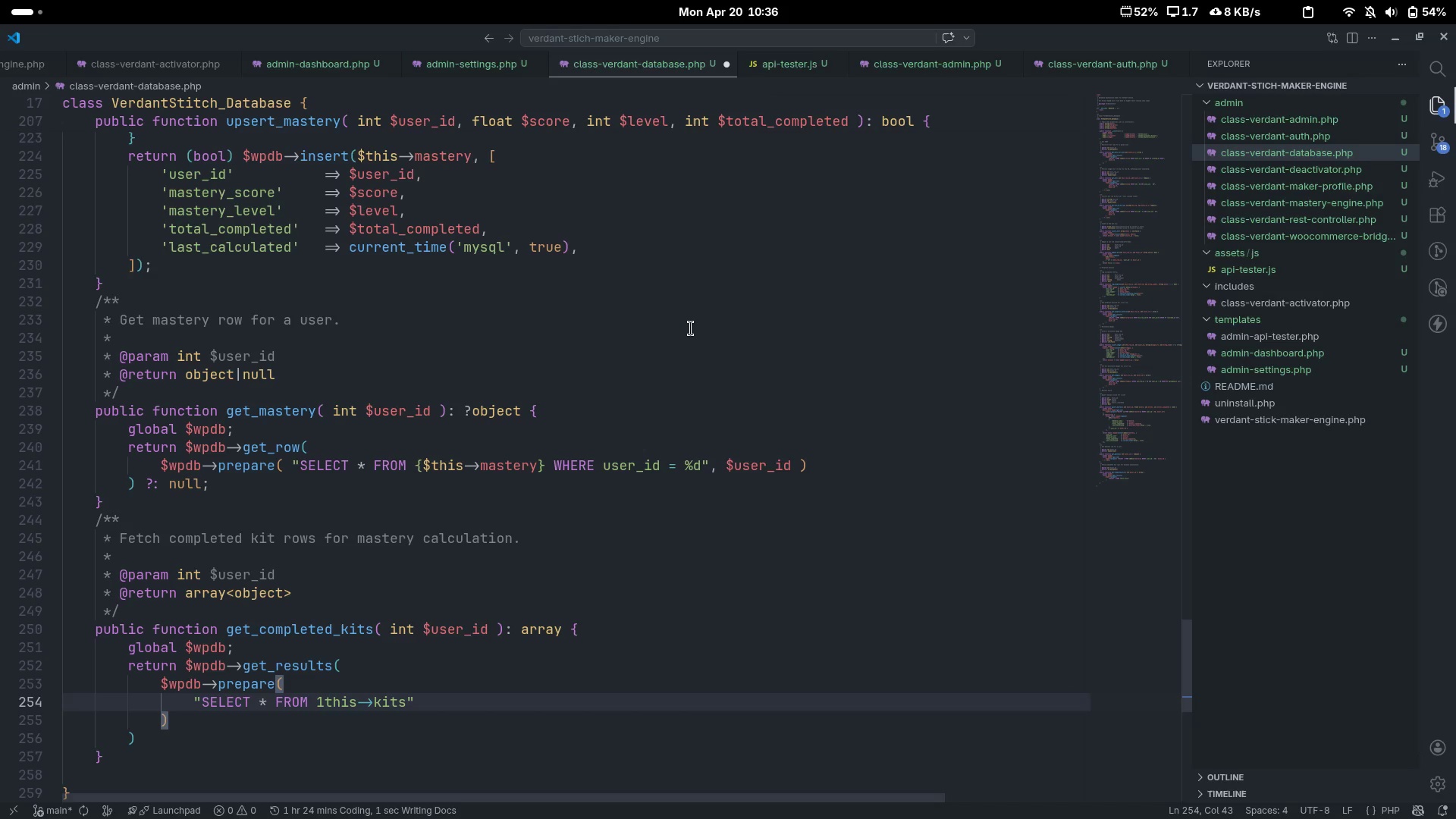 
key(Control+Z)
 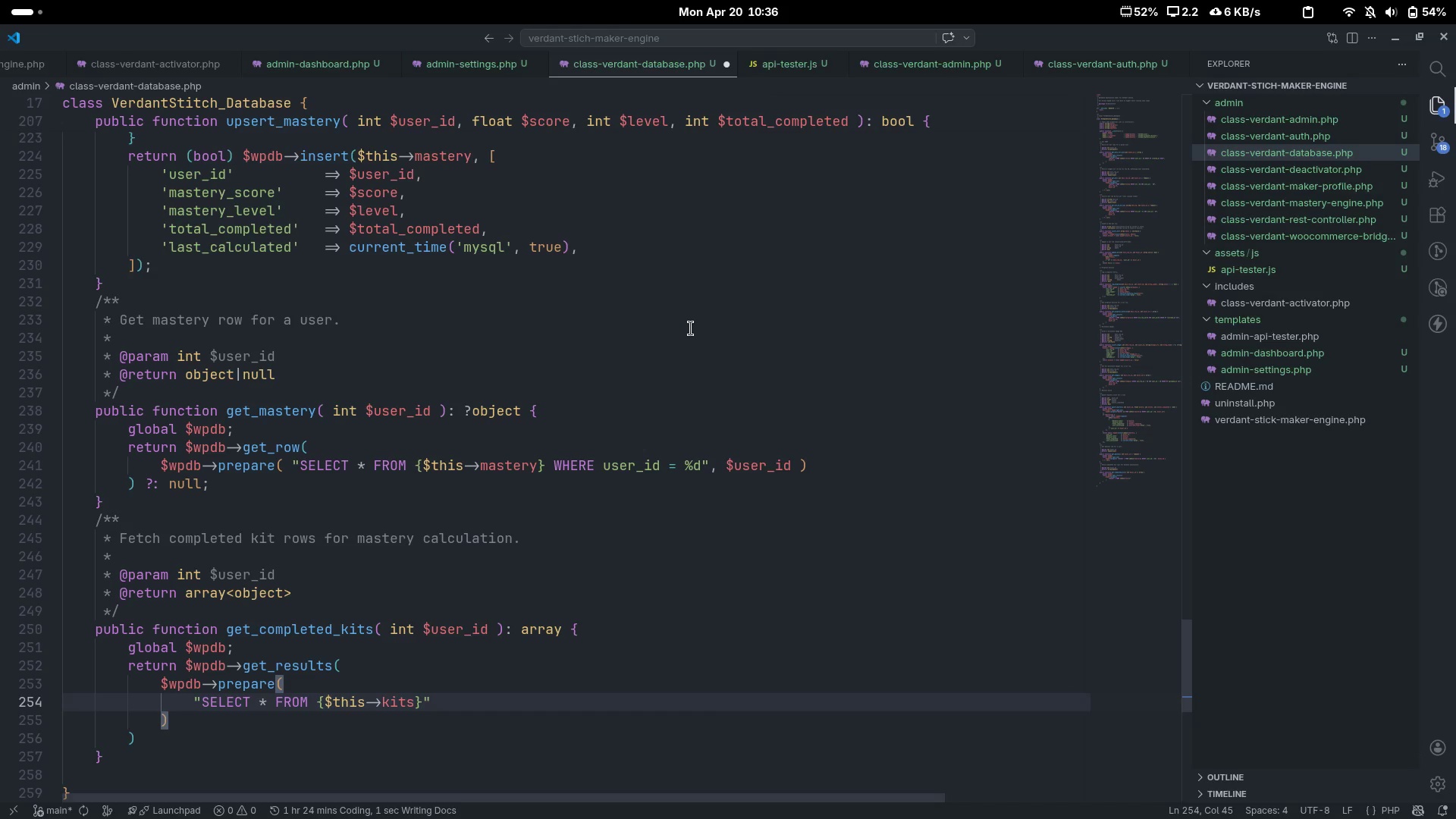 
key(Enter)
 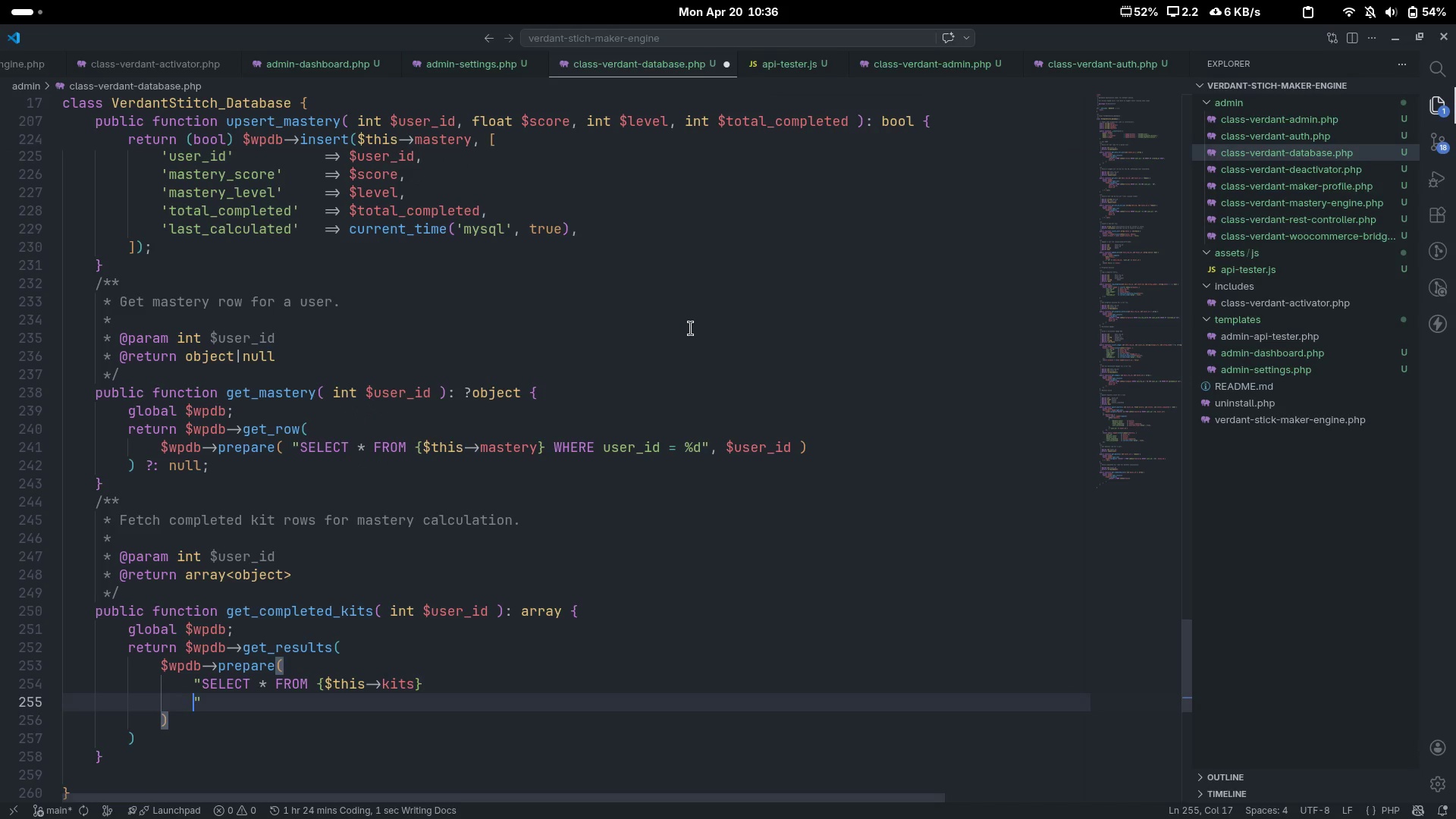 
key(Enter)
 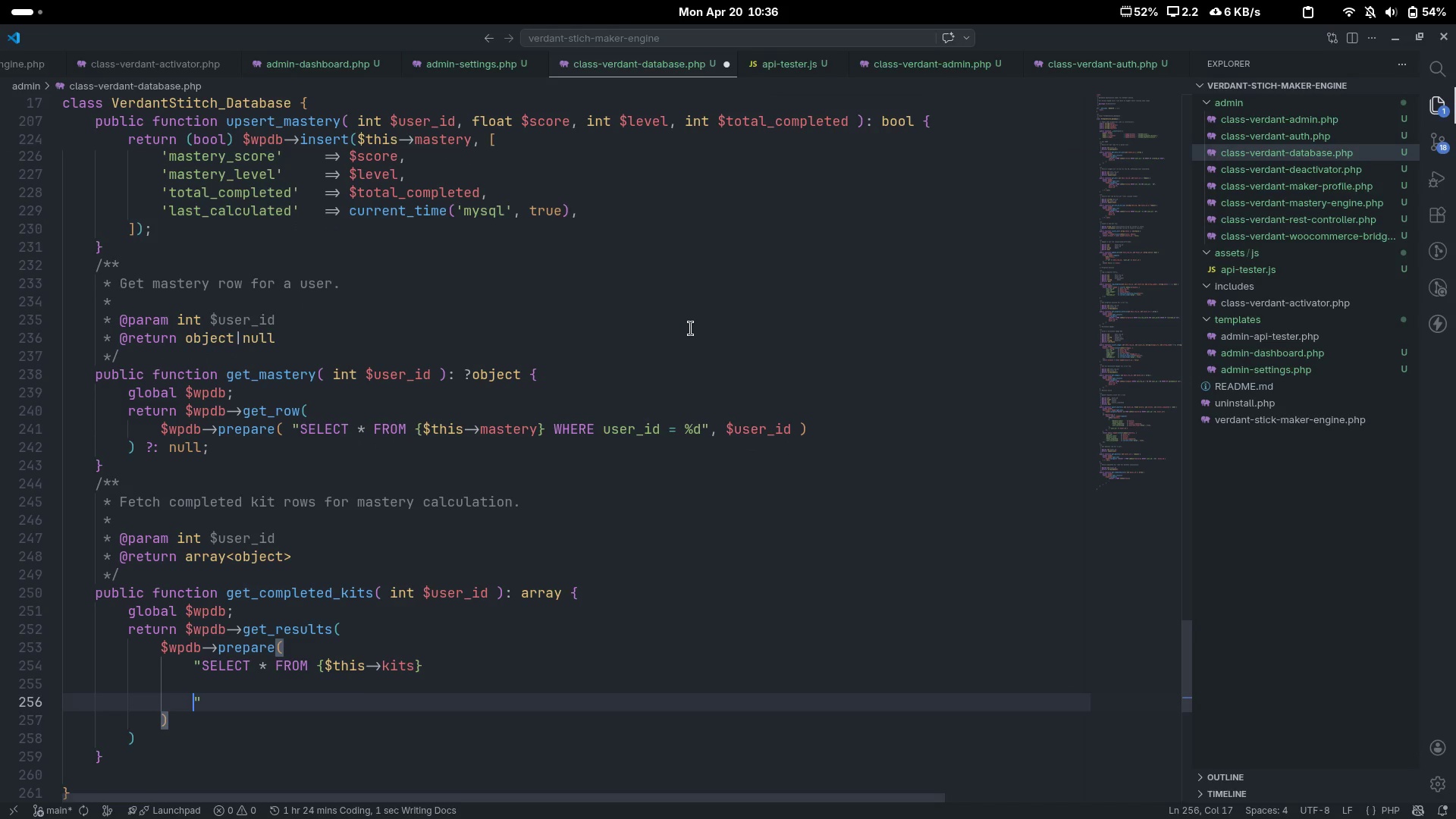 
key(ArrowUp)
 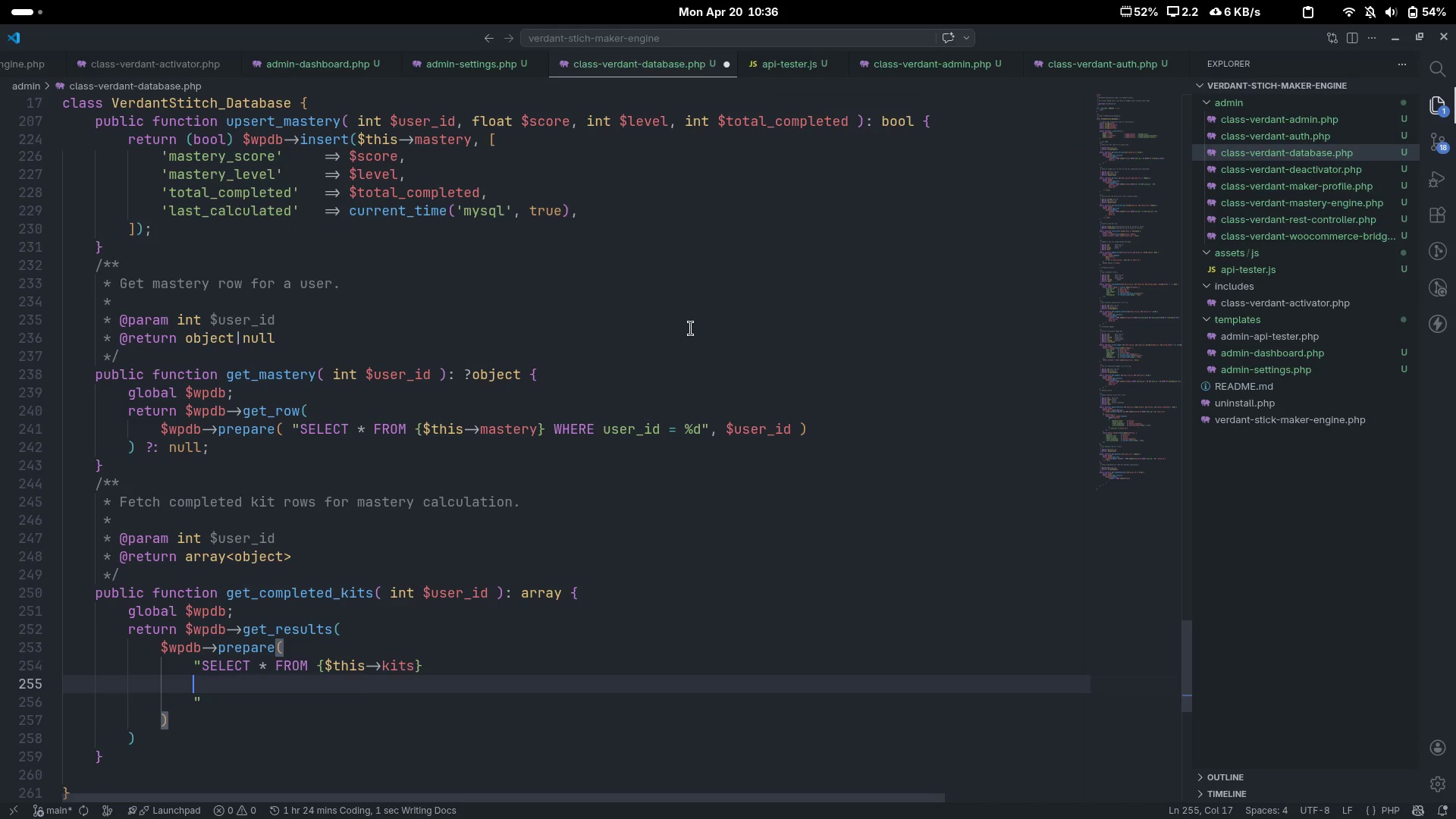 
key(ArrowUp)
 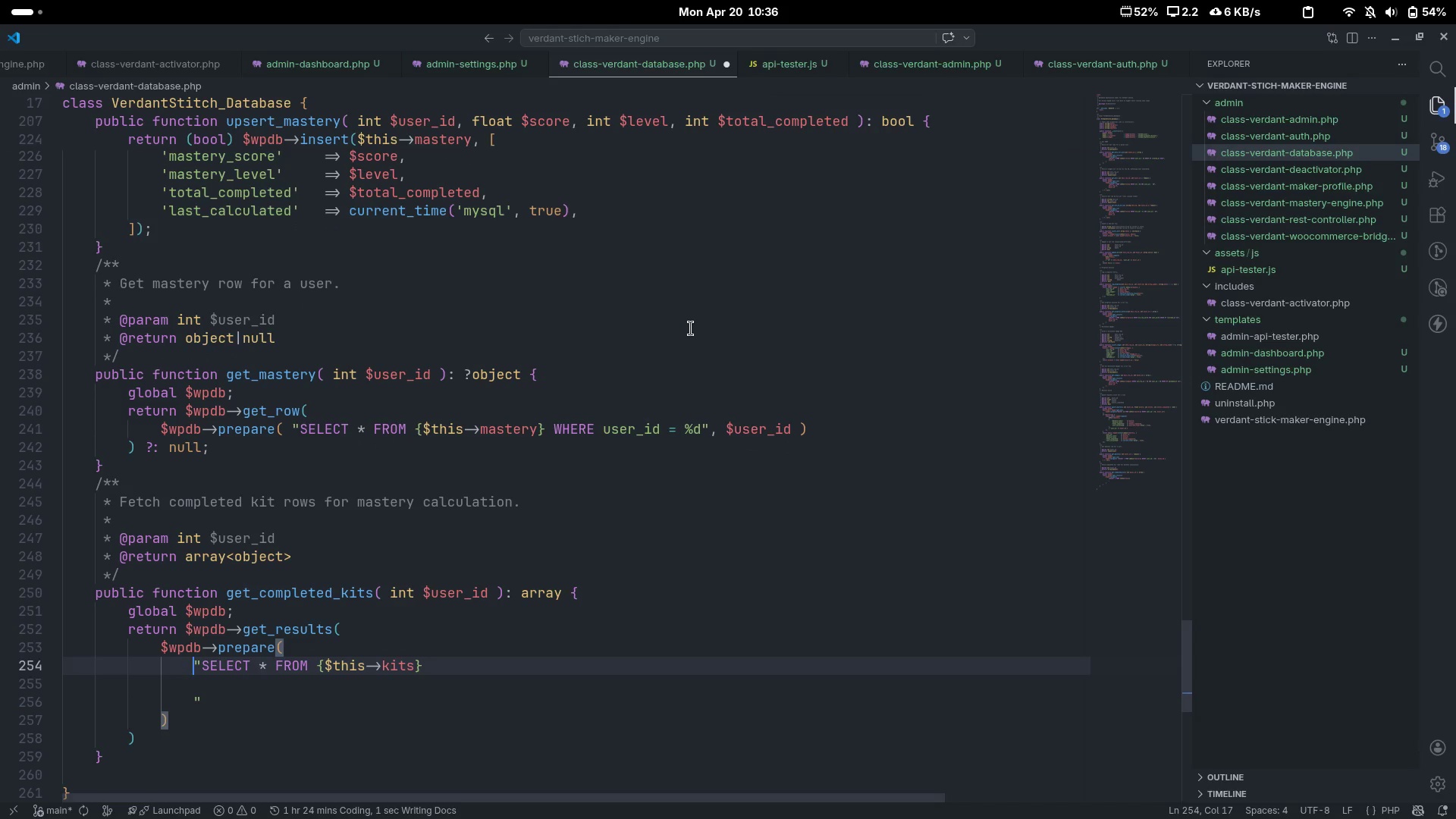 
key(ArrowDown)
 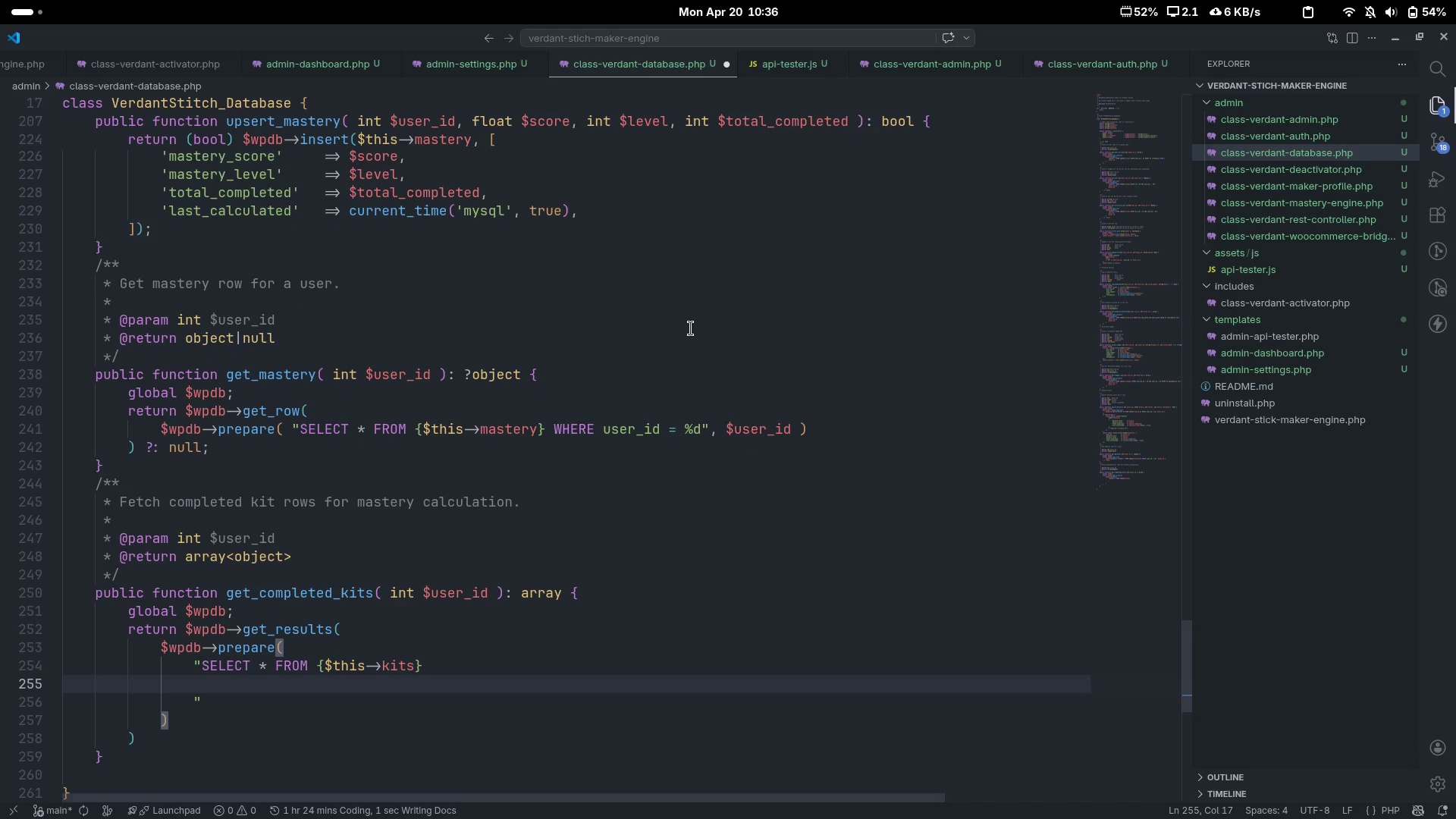 
type( WHERE user_id = %d AND status='')
 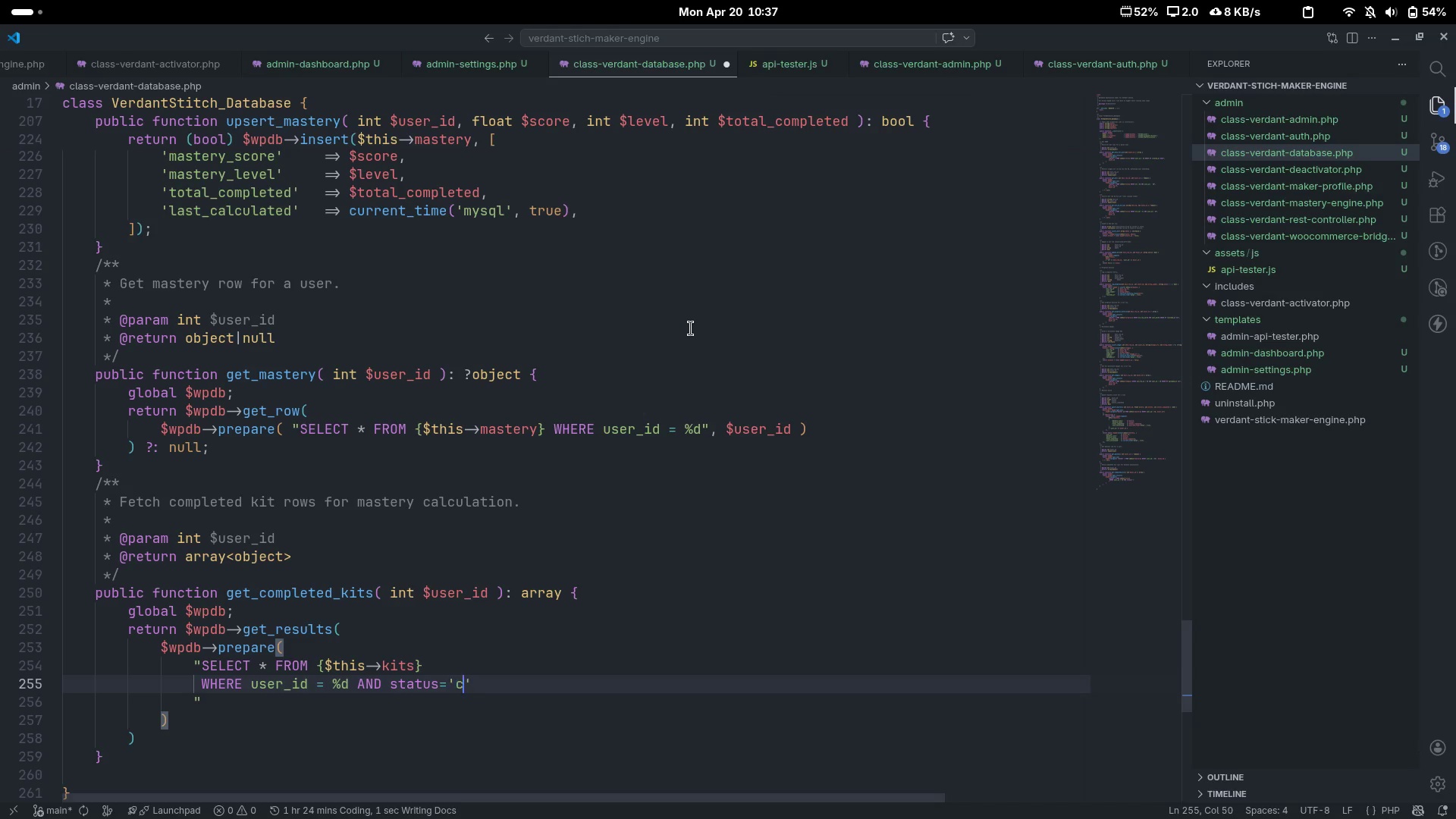 
 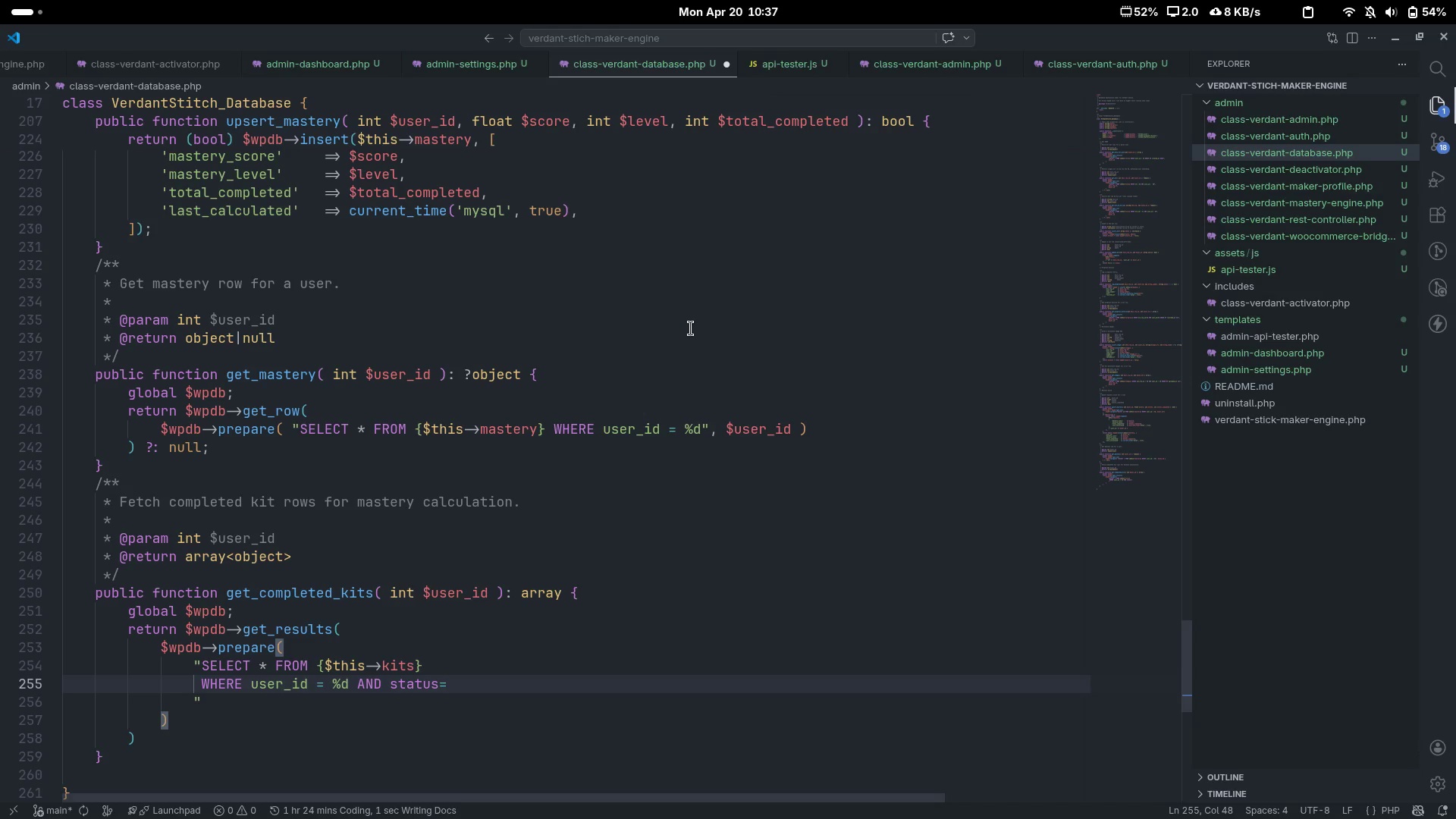 
key(ArrowLeft)
 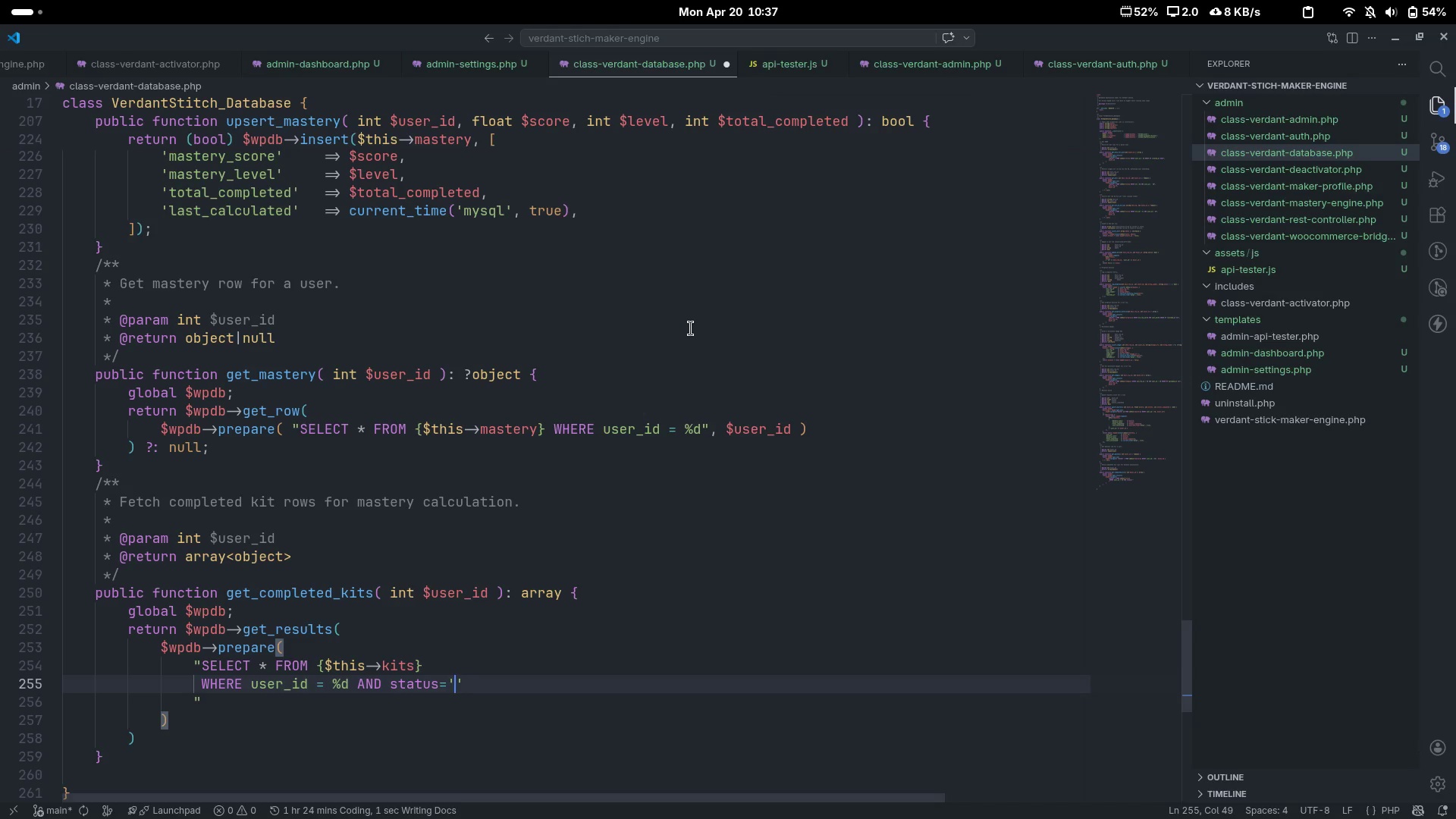 
type(completed)
 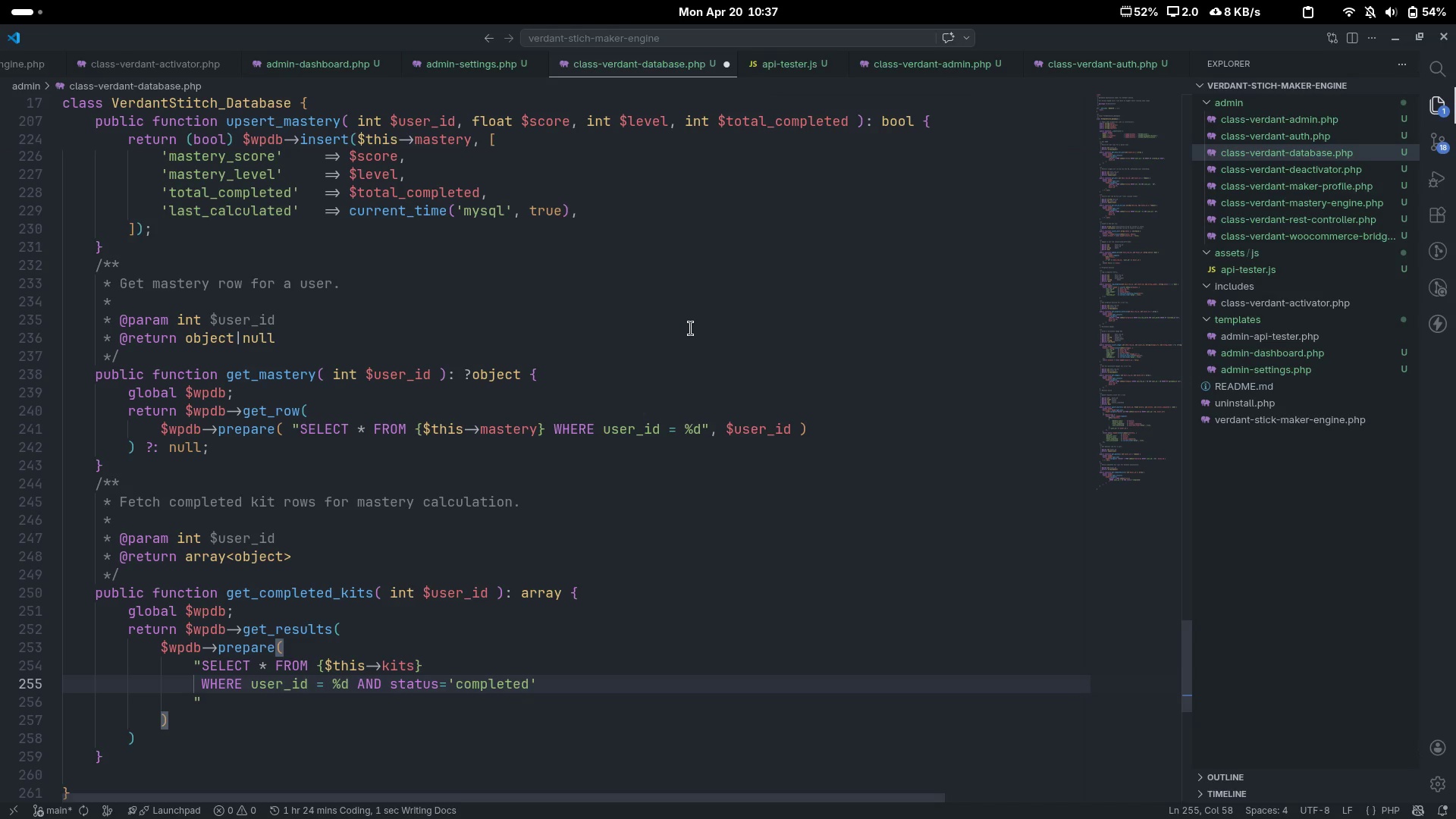 
key(ArrowRight)
 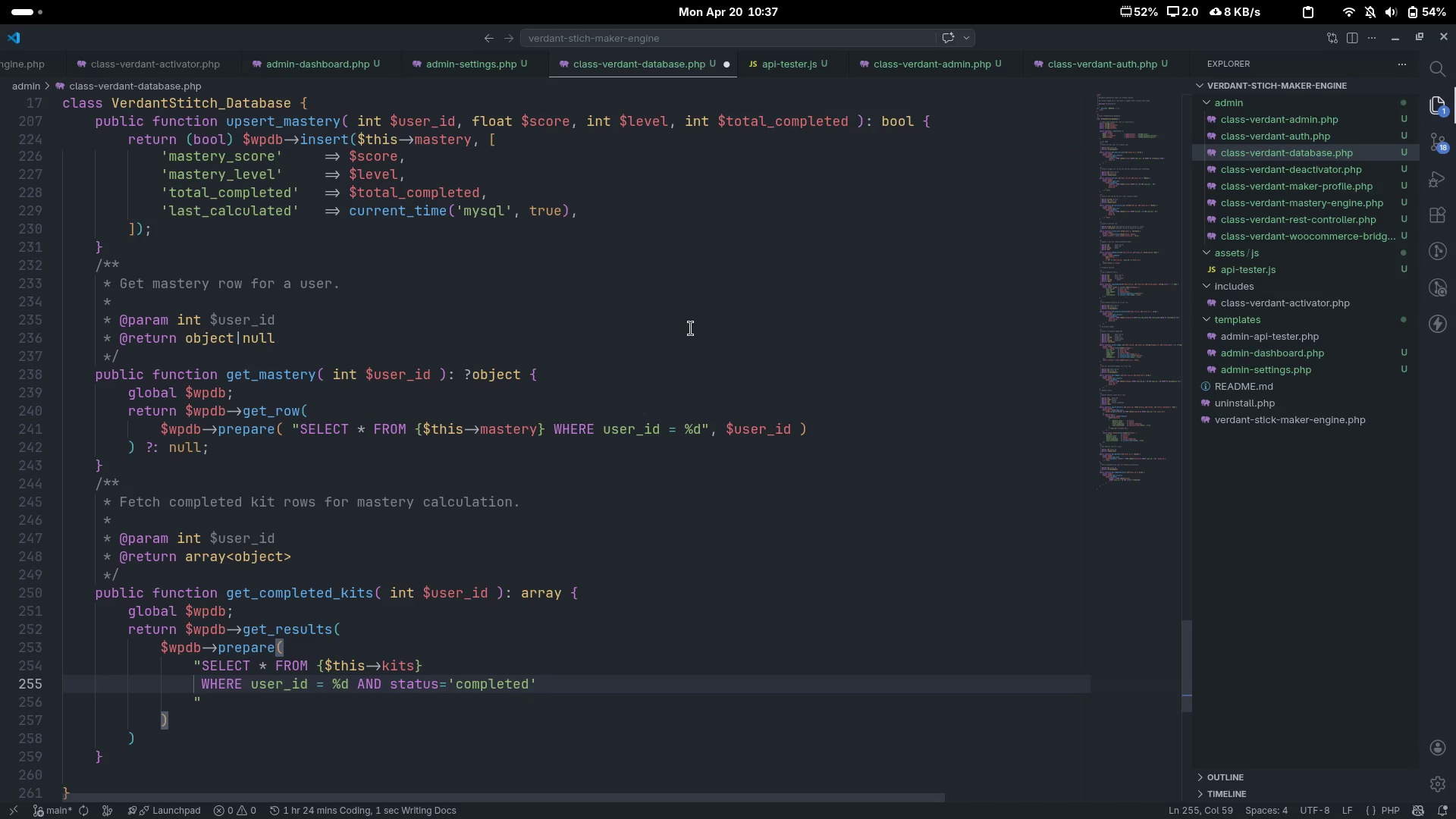 
key(Enter)
 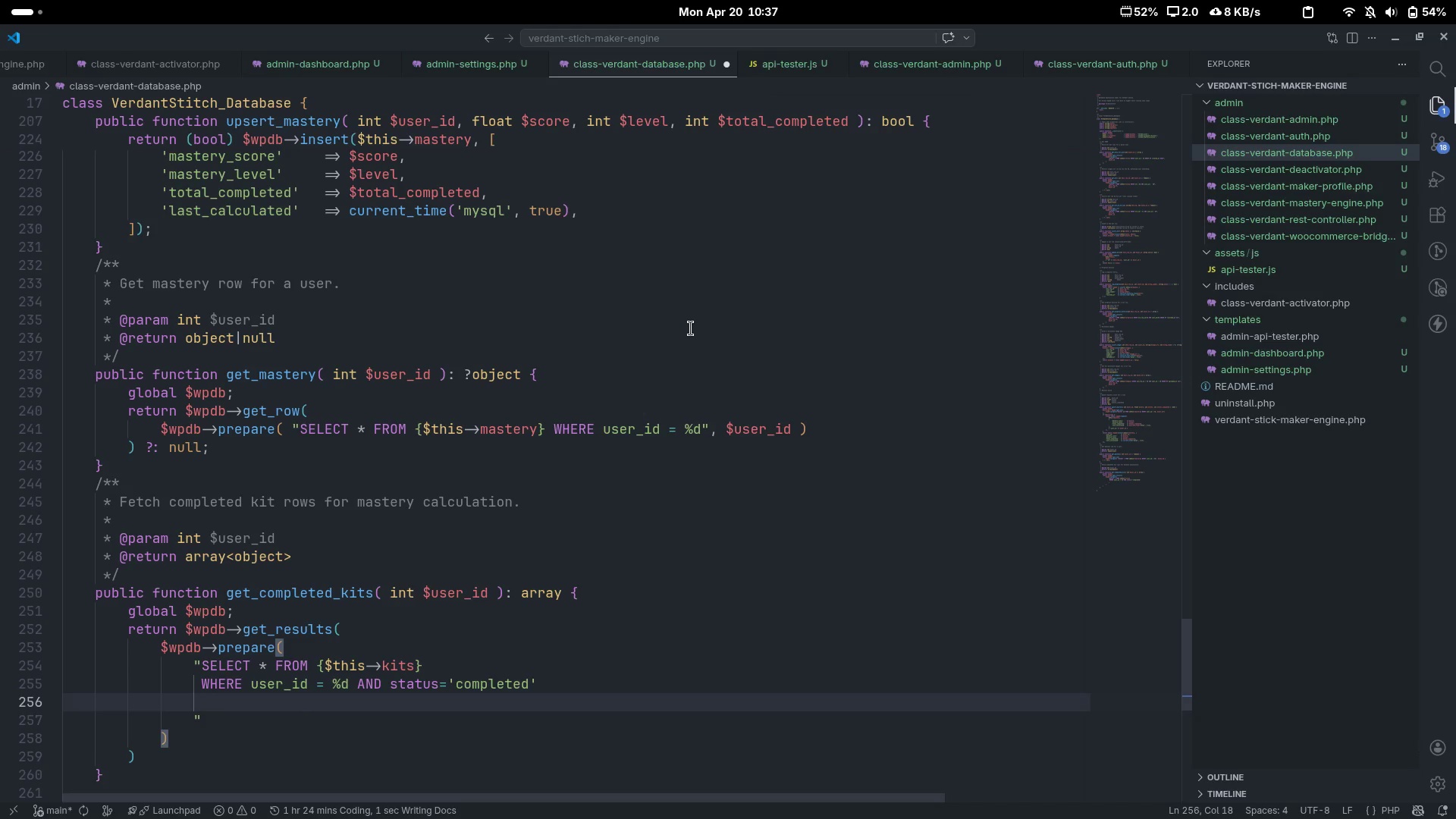 
type(and started_at IS NOT NULL AND UPDA)
 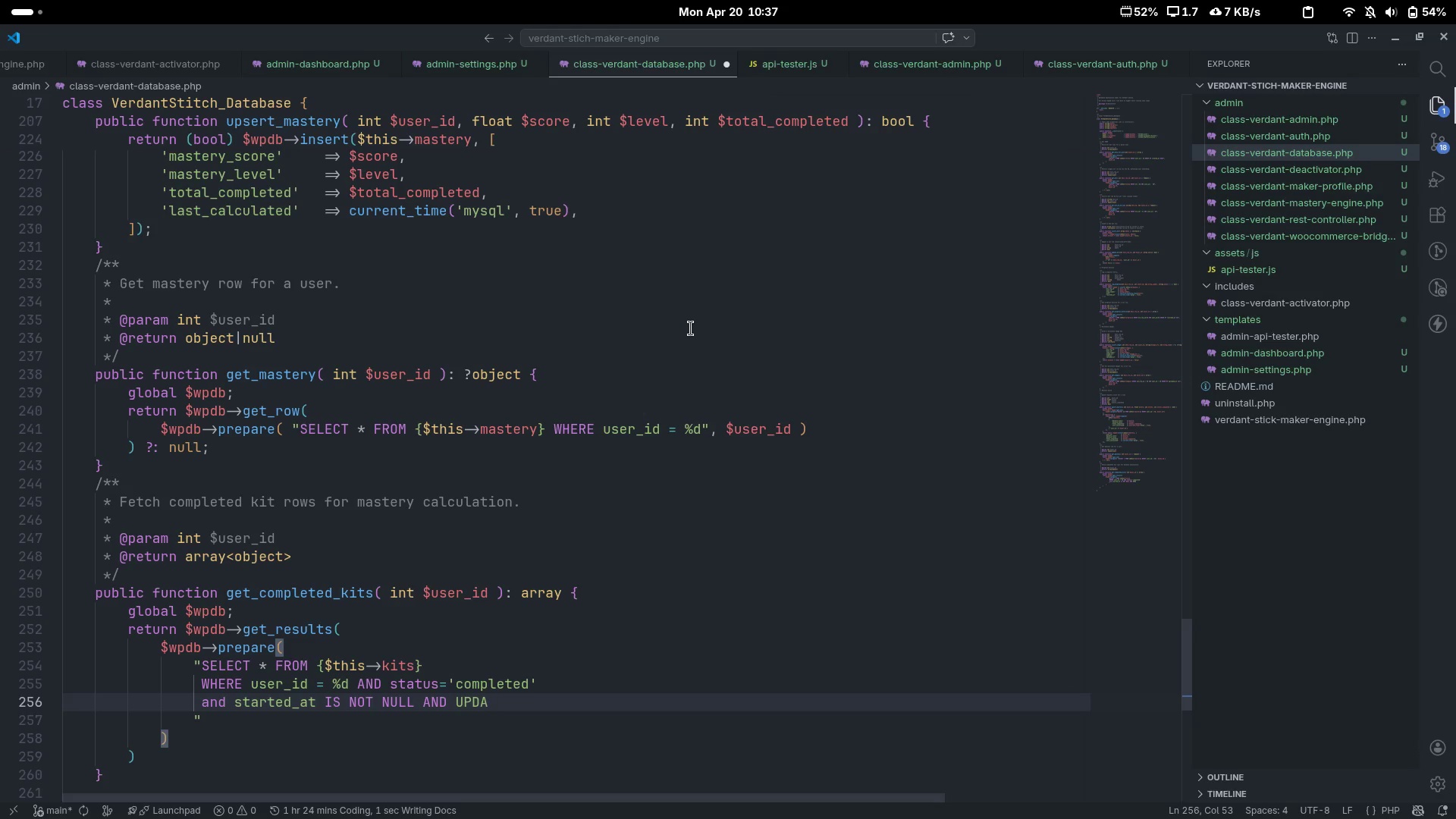 
key(Control+ControlLeft)
 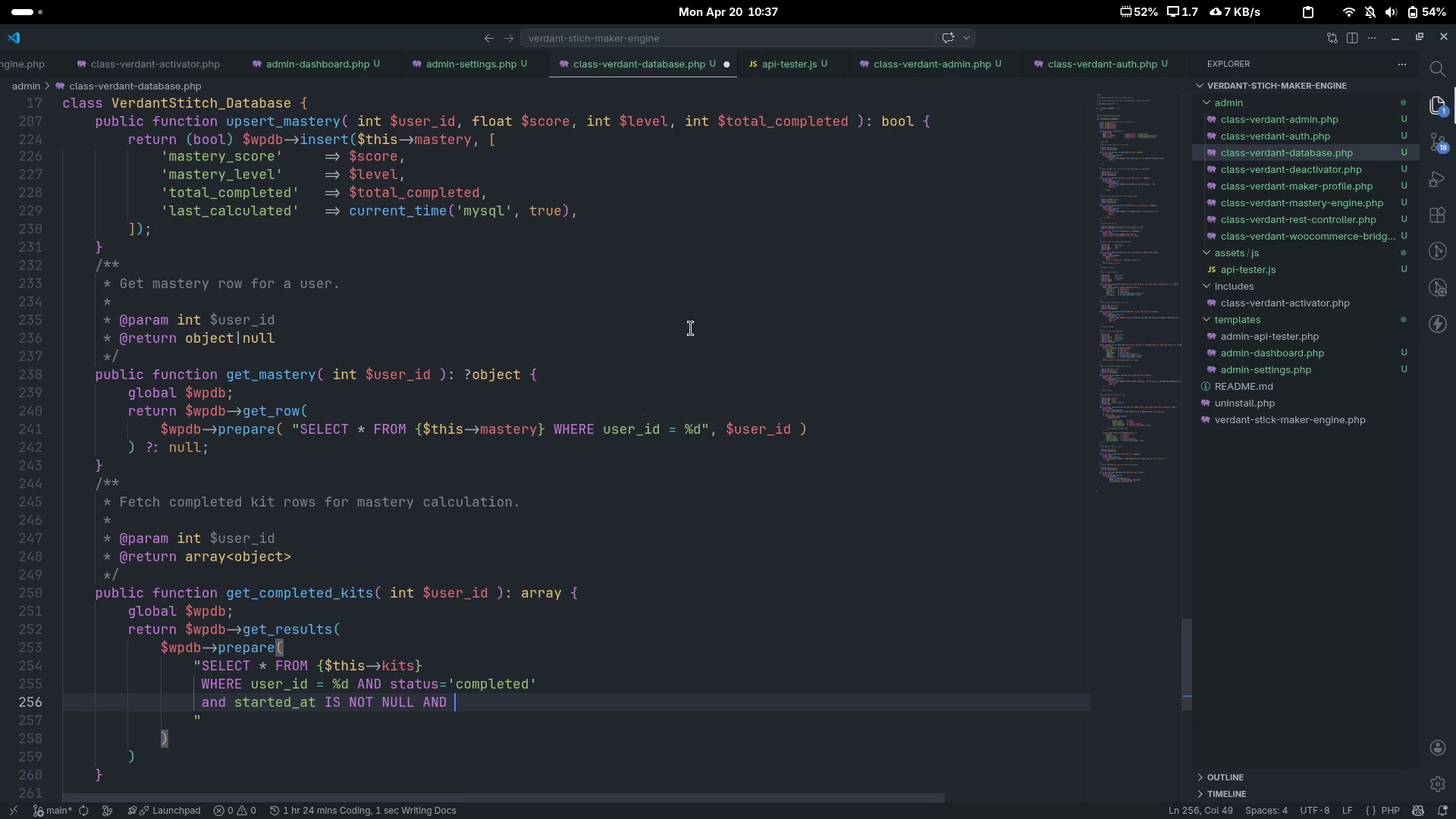 
key(Control+Backspace)
 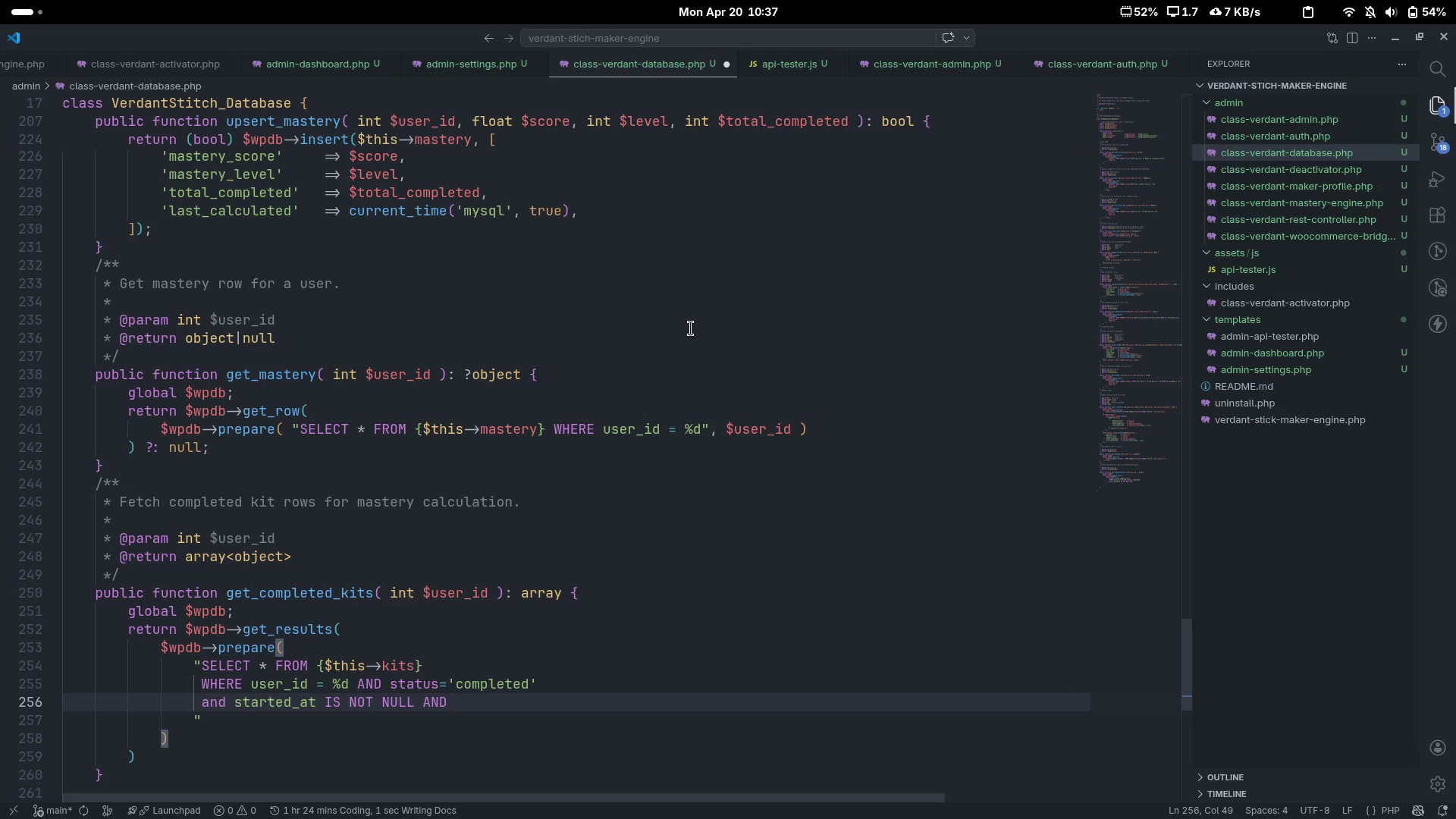 
type(completed_at IS NOT NULL)
 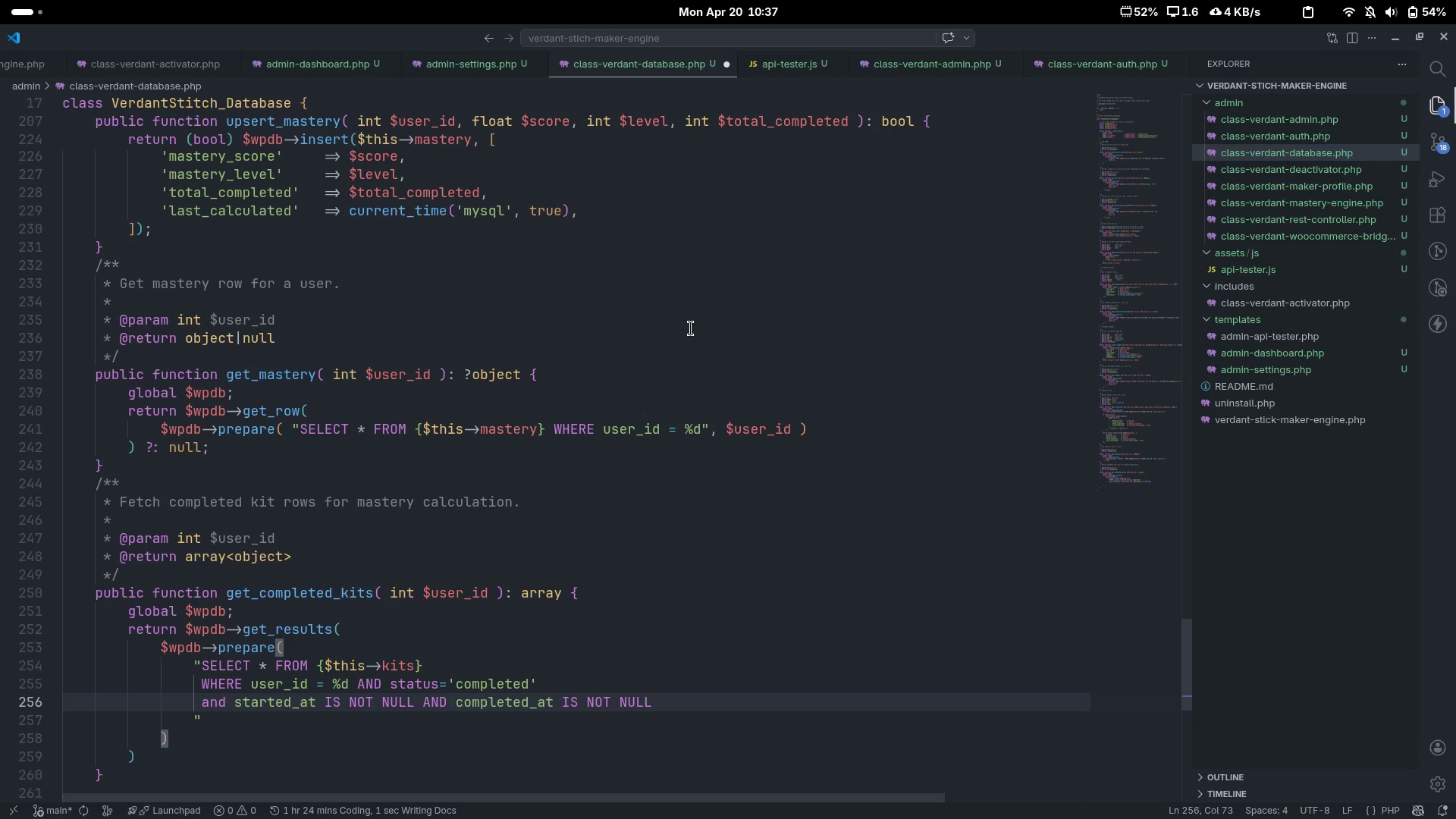 
key(Enter)
 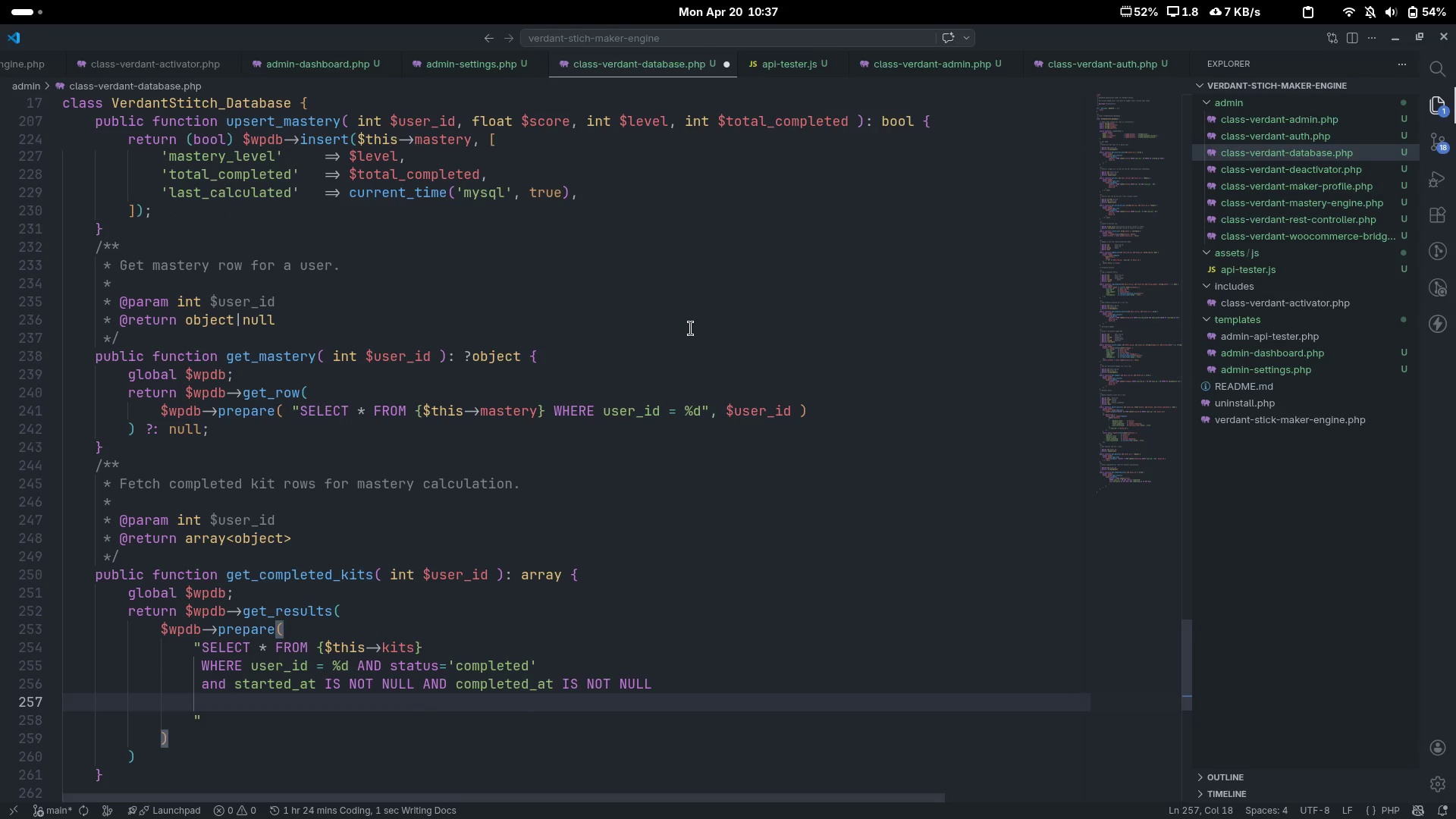 
type(ORDER BT)
key(Backspace)
type(Y completed_at DESC)
 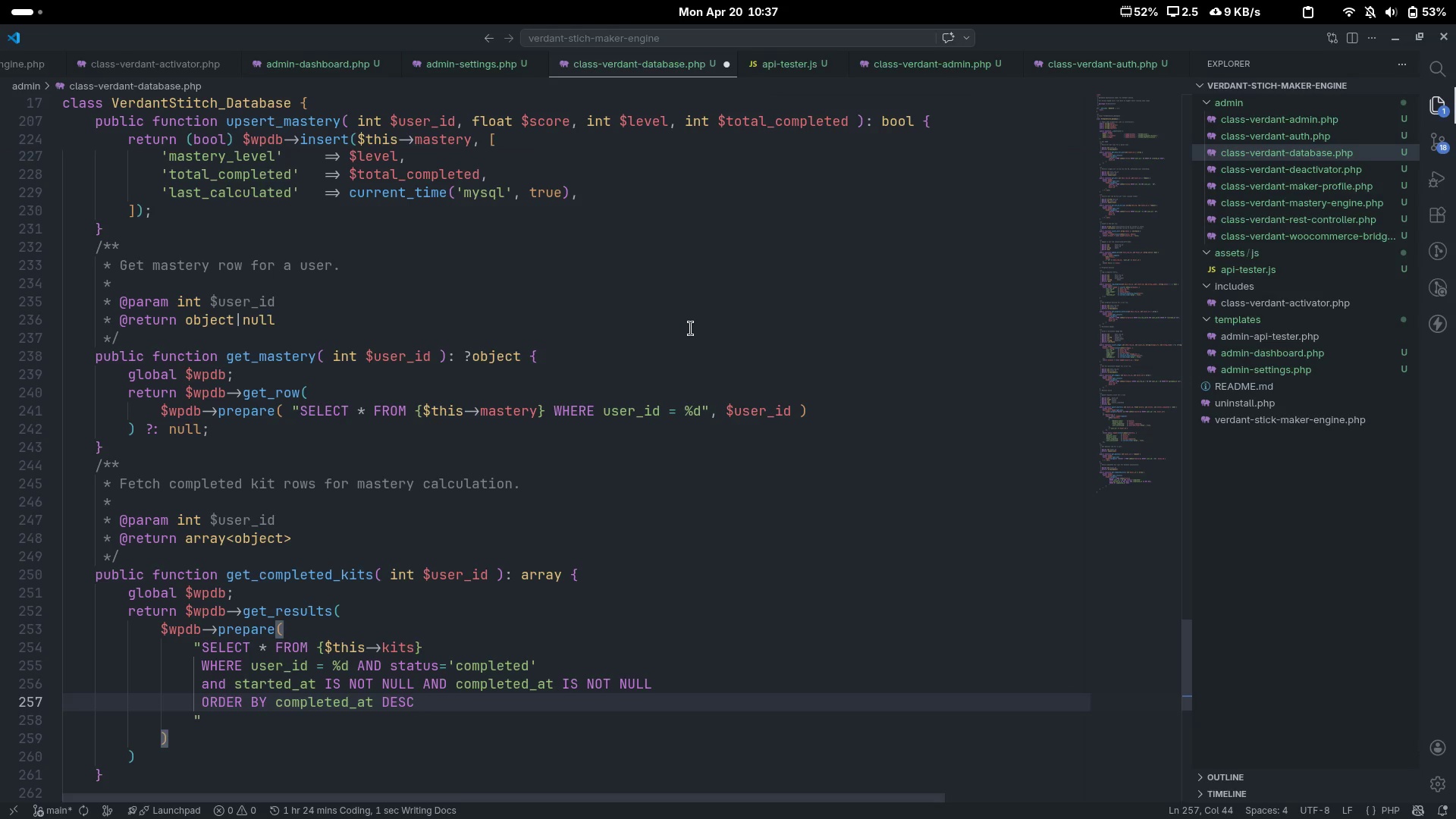 
key(ArrowDown)
 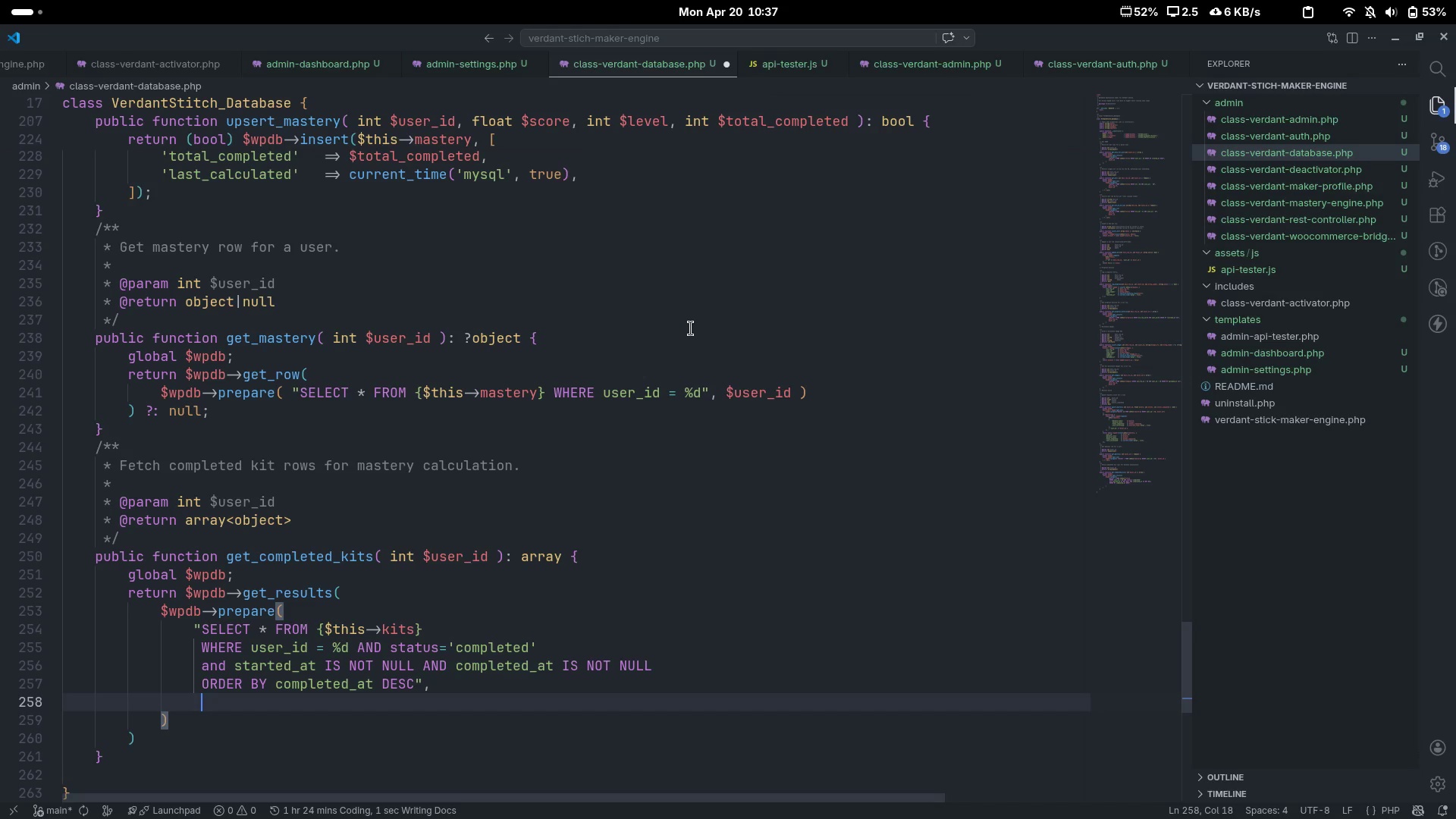 
wait(11.35)
 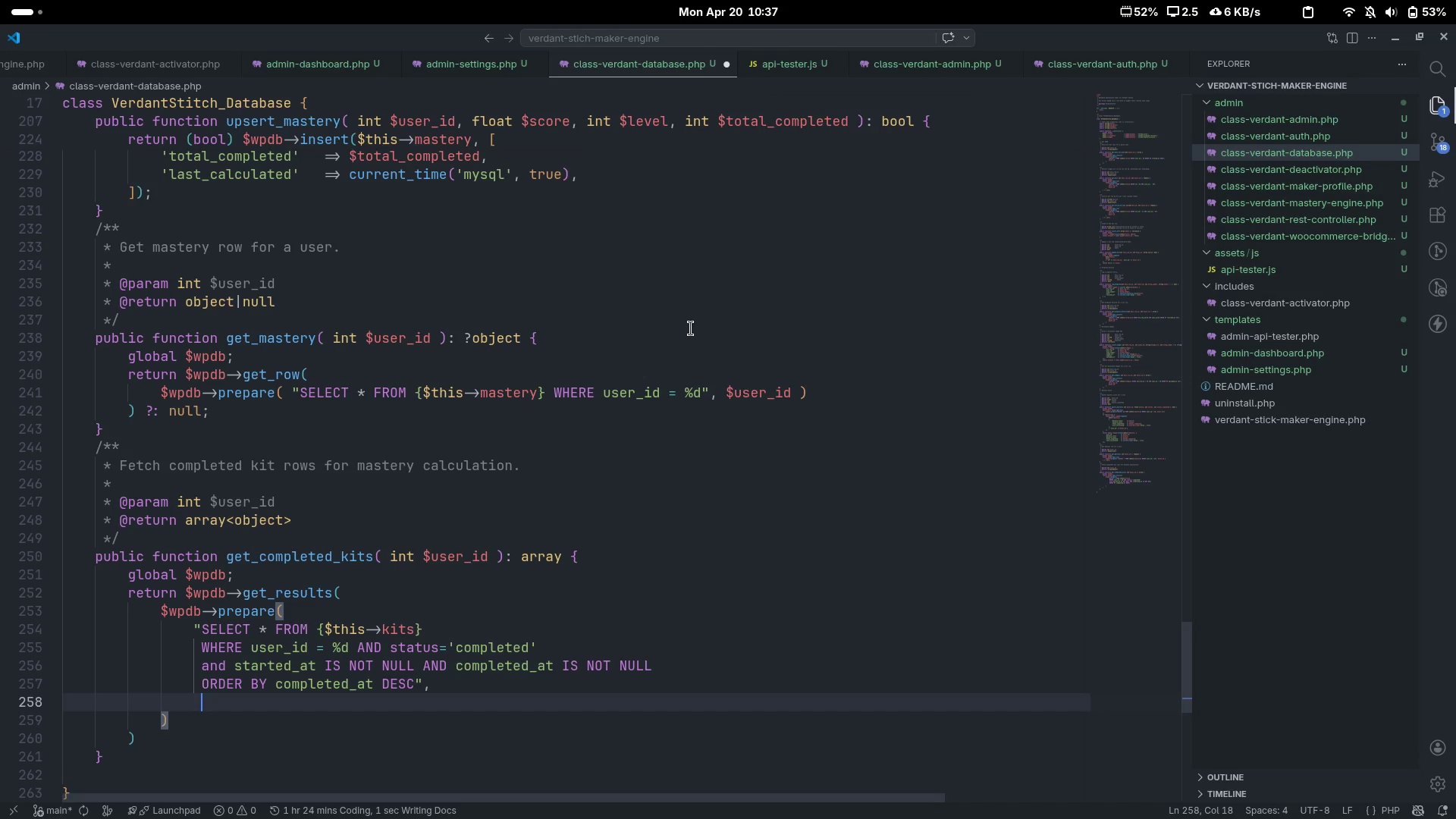 
key(ArrowDown)
 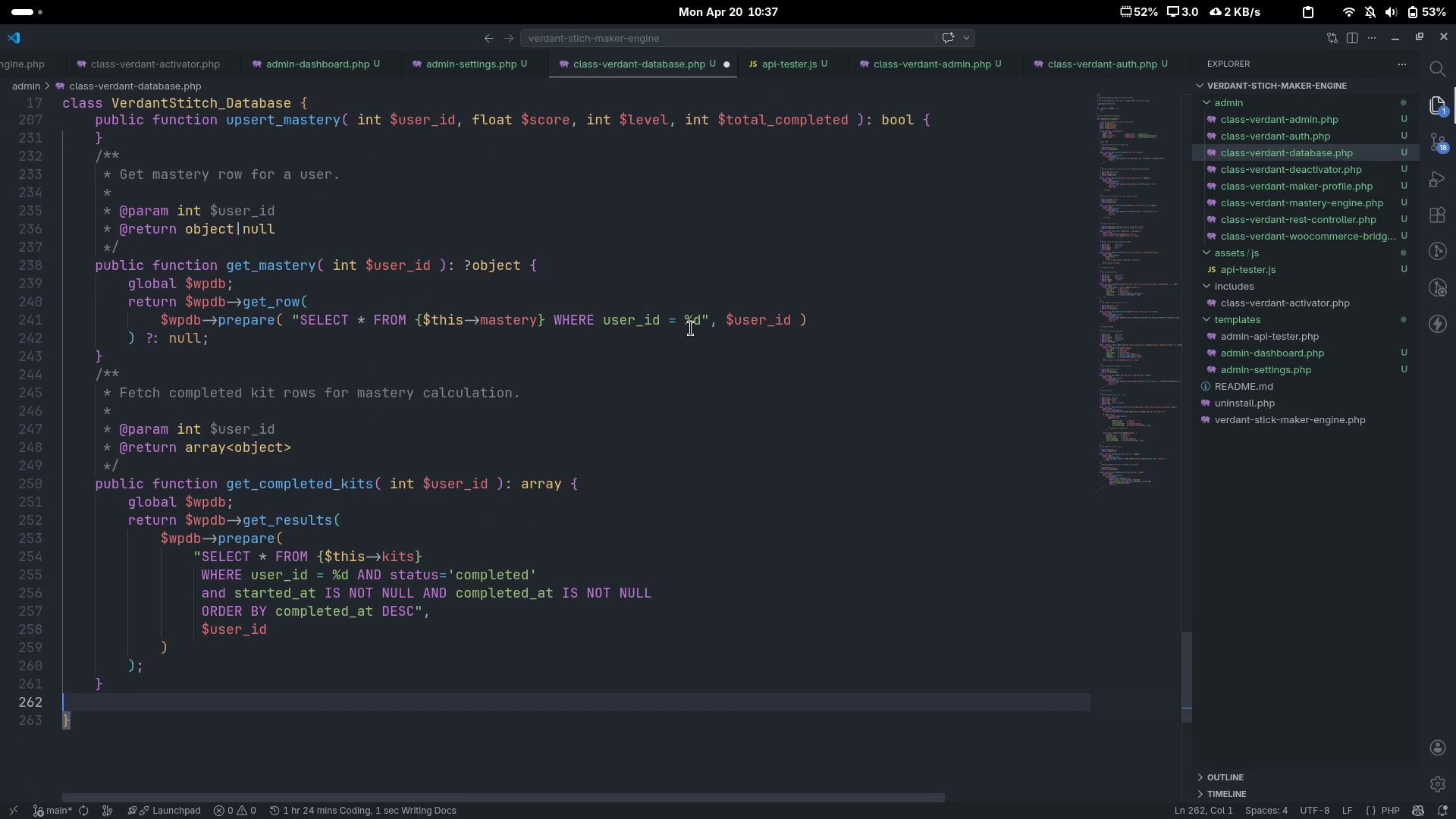 
key(Backspace)
 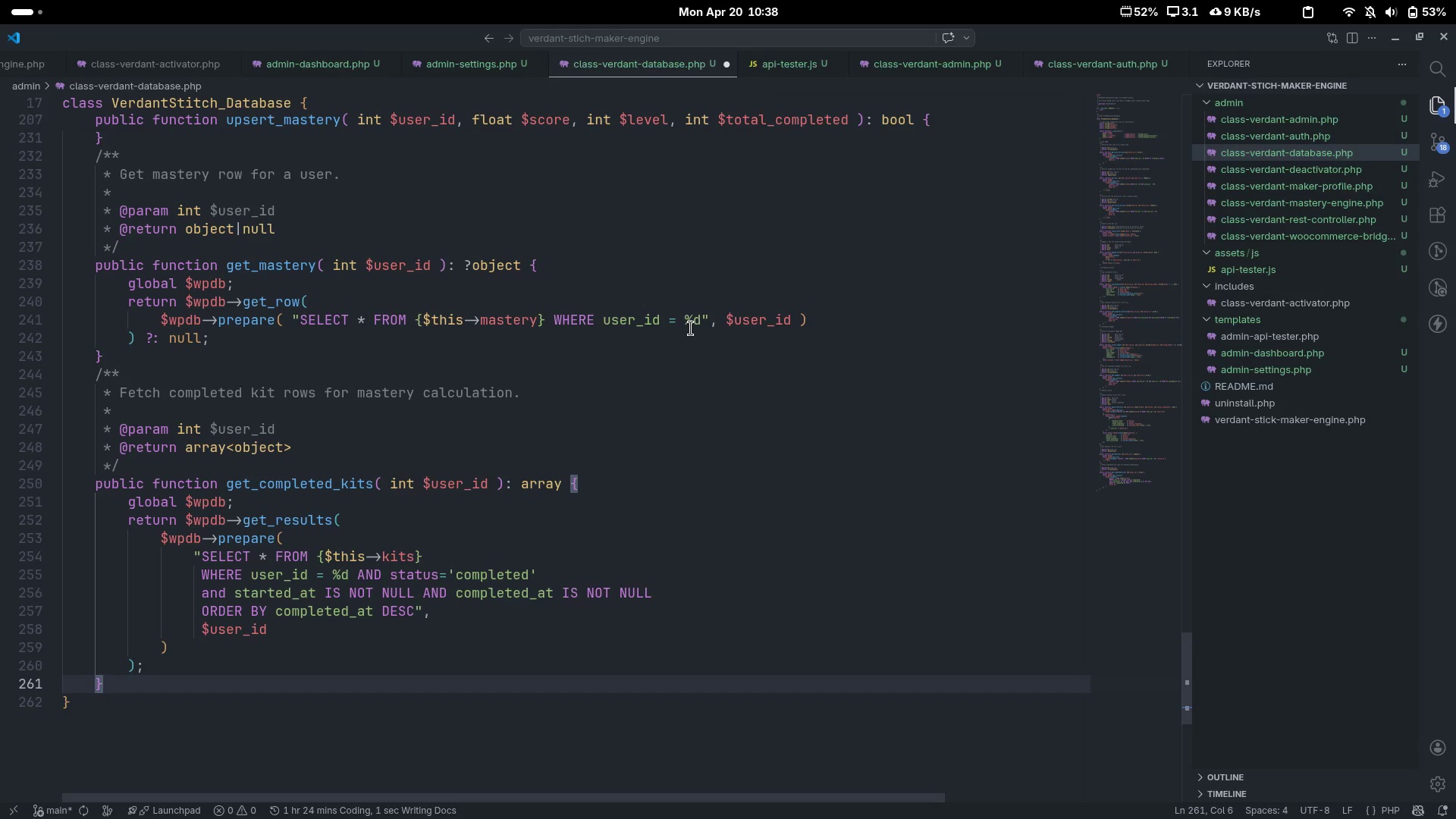 
wait(18.87)
 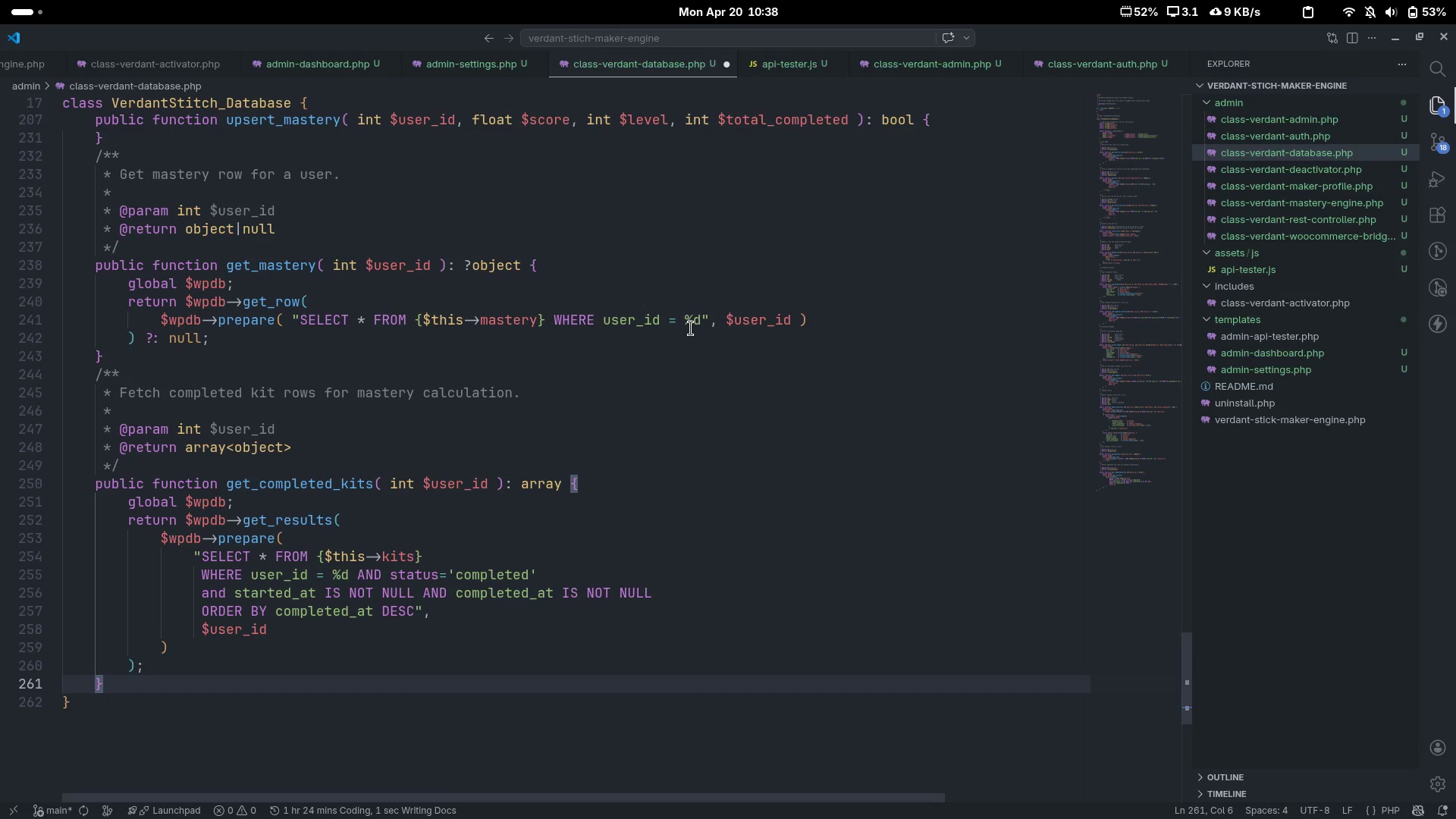 
scroll: coordinate [691, 328], scroll_direction: up, amount: 1.0
 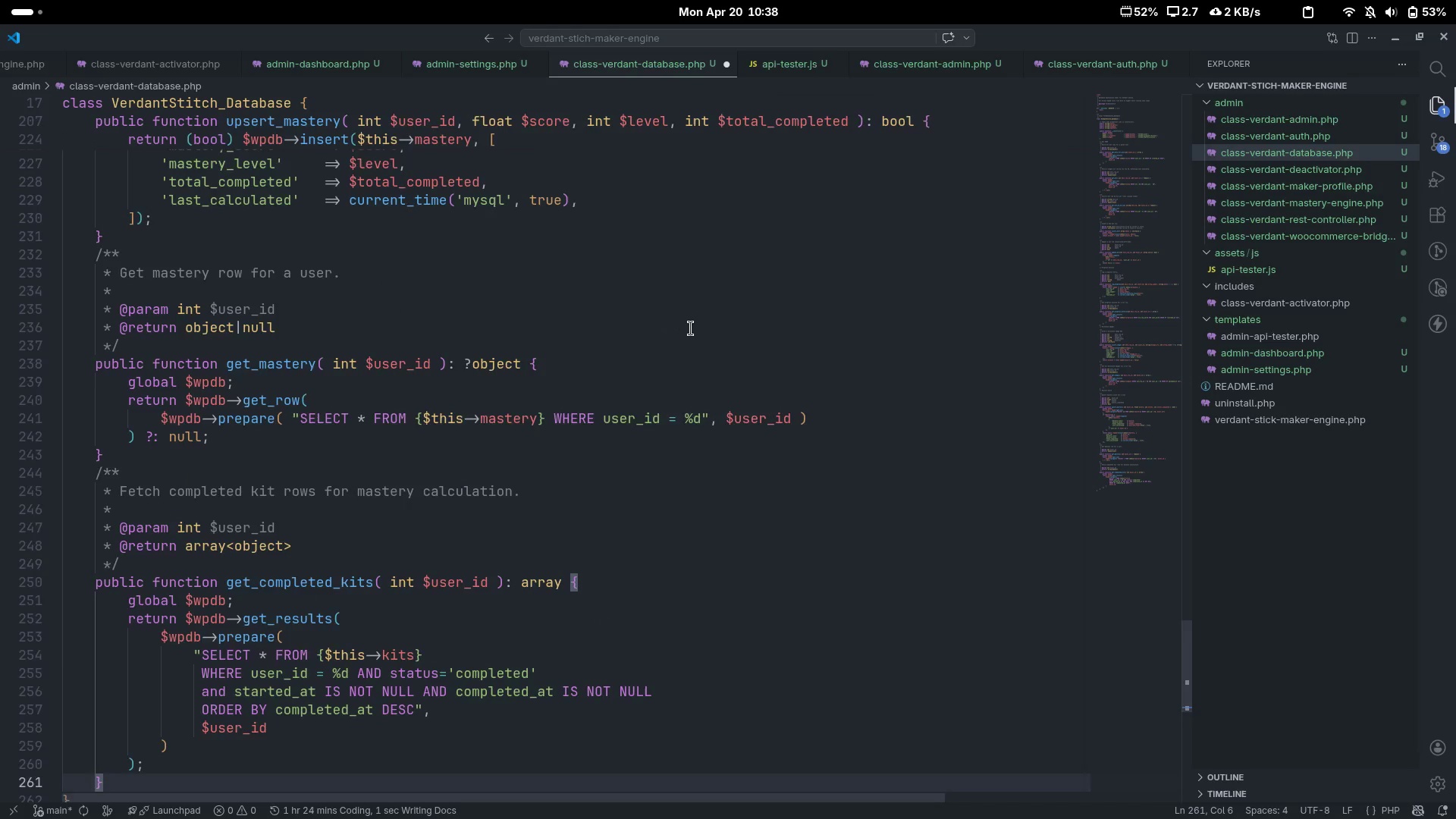 
key(Control+S)
 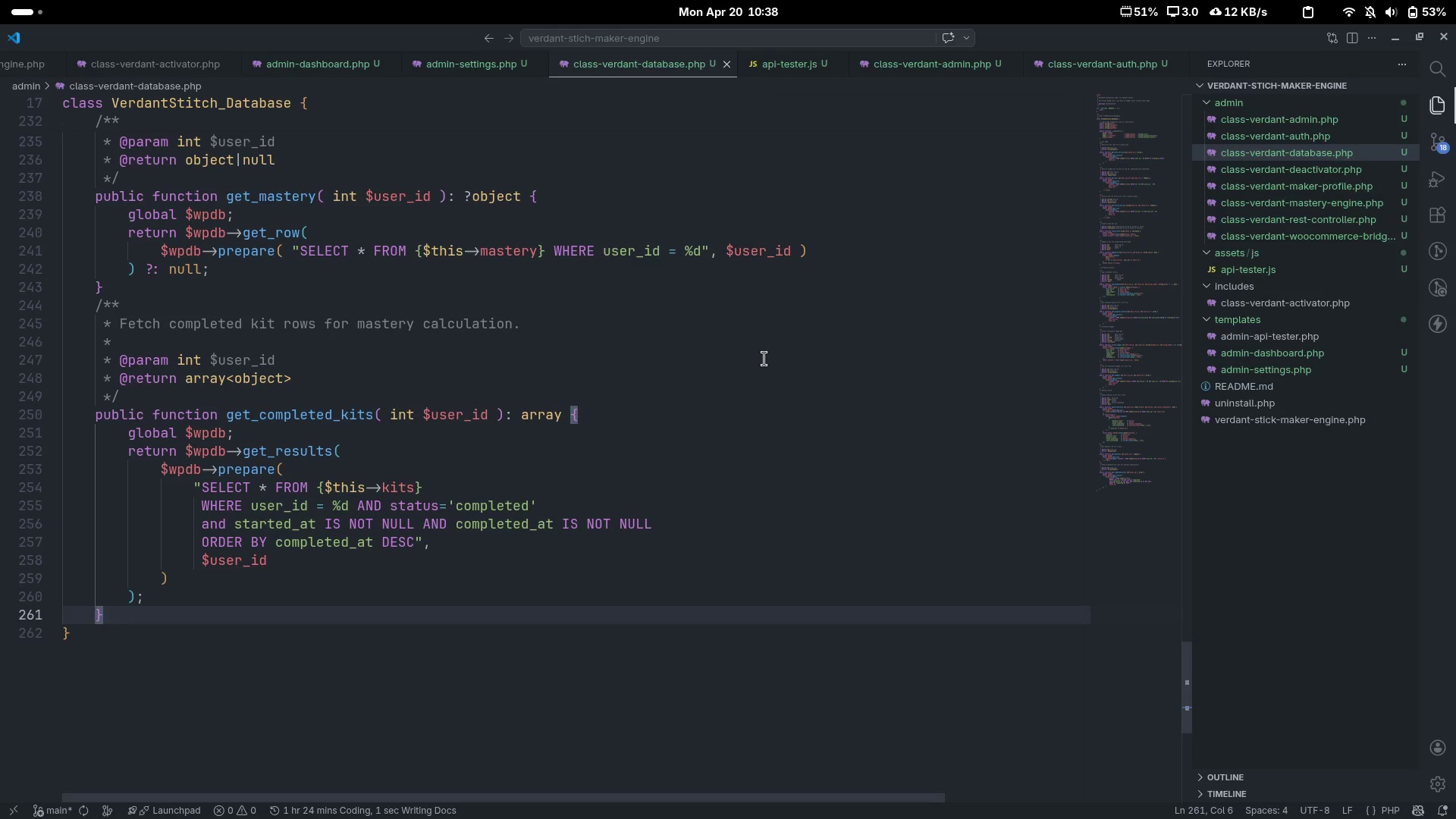 
scroll: coordinate [691, 328], scroll_direction: down, amount: 3.0
 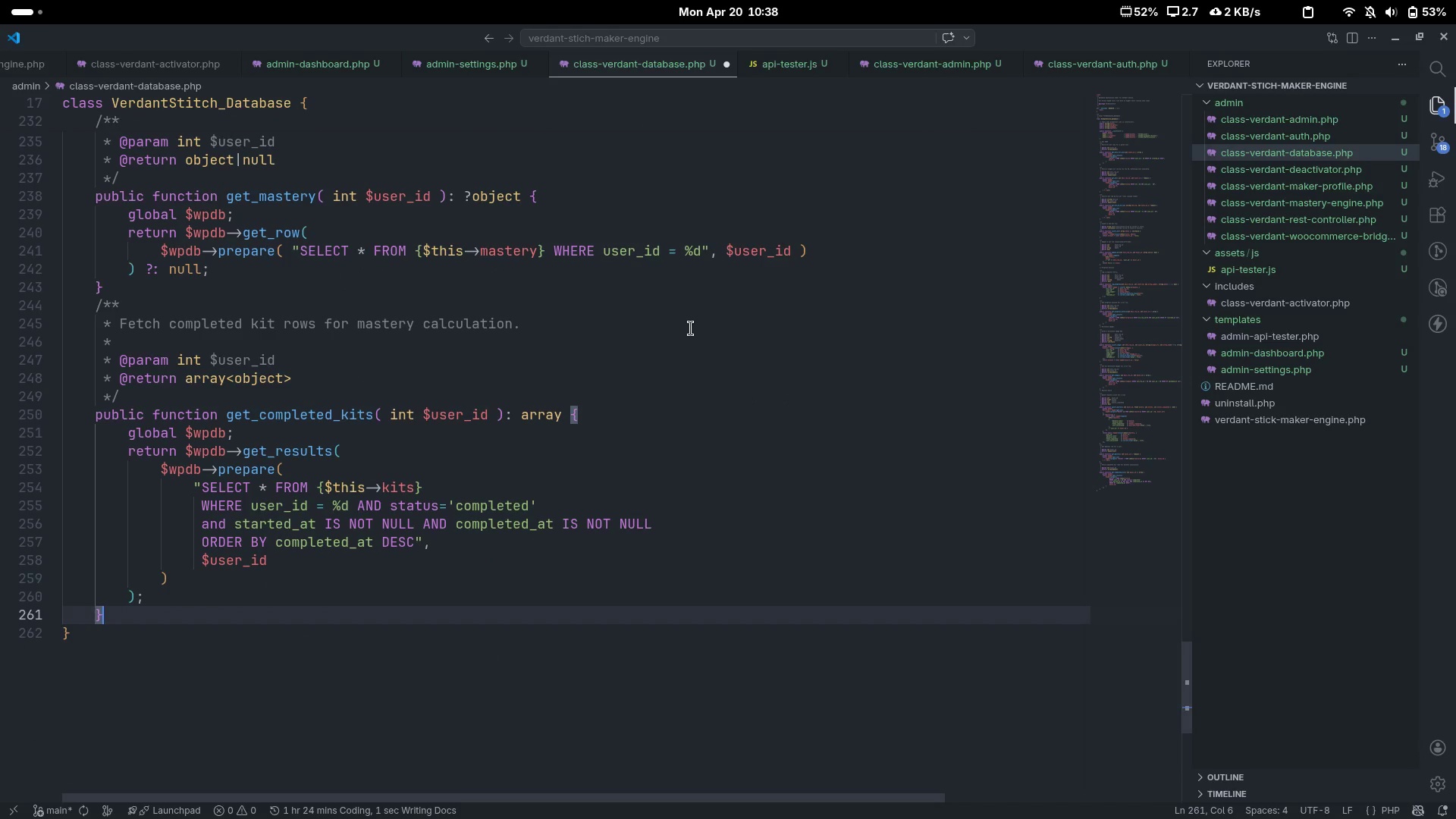 
wait(10.33)
 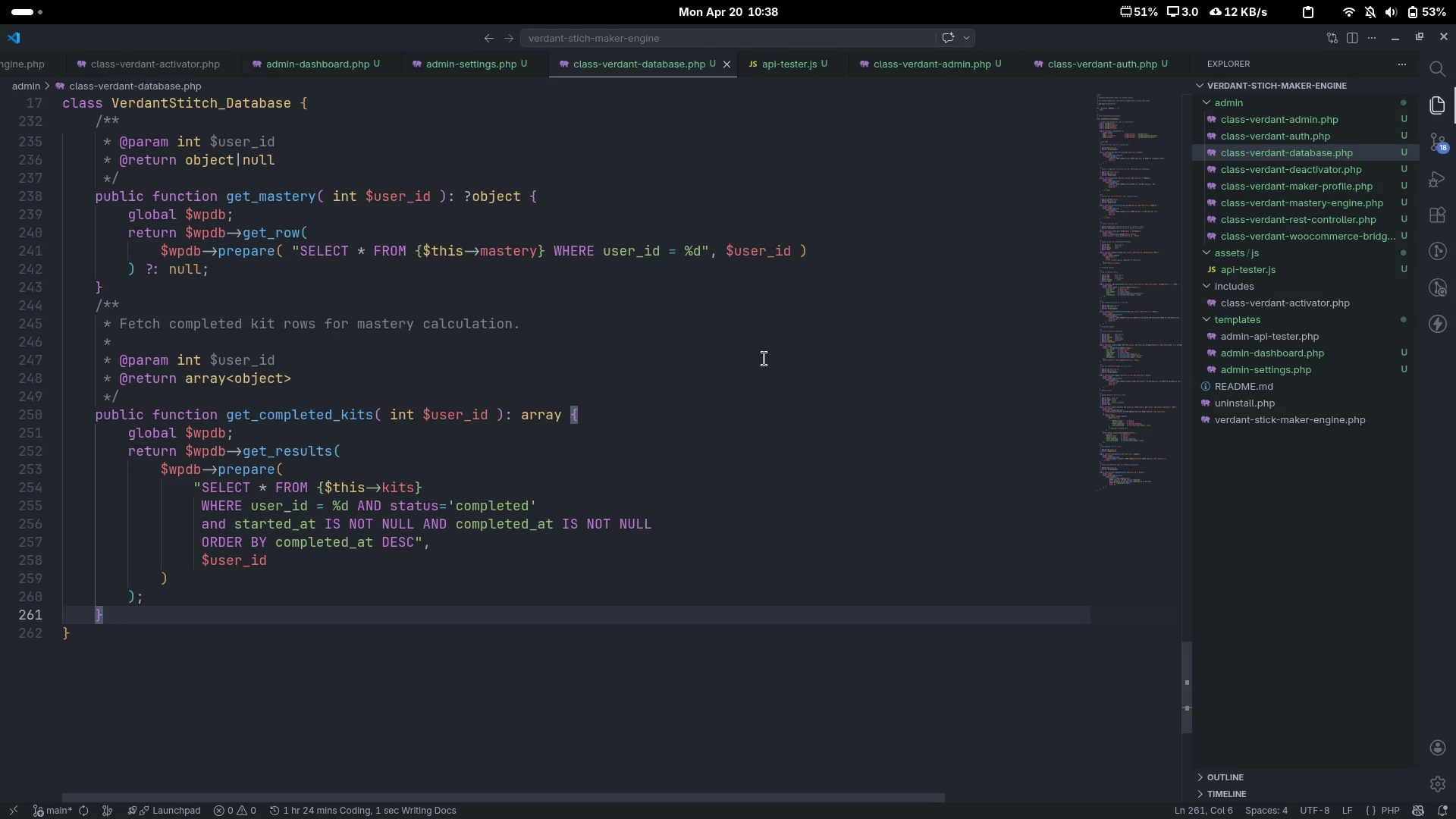 
left_click([1332, 166])
 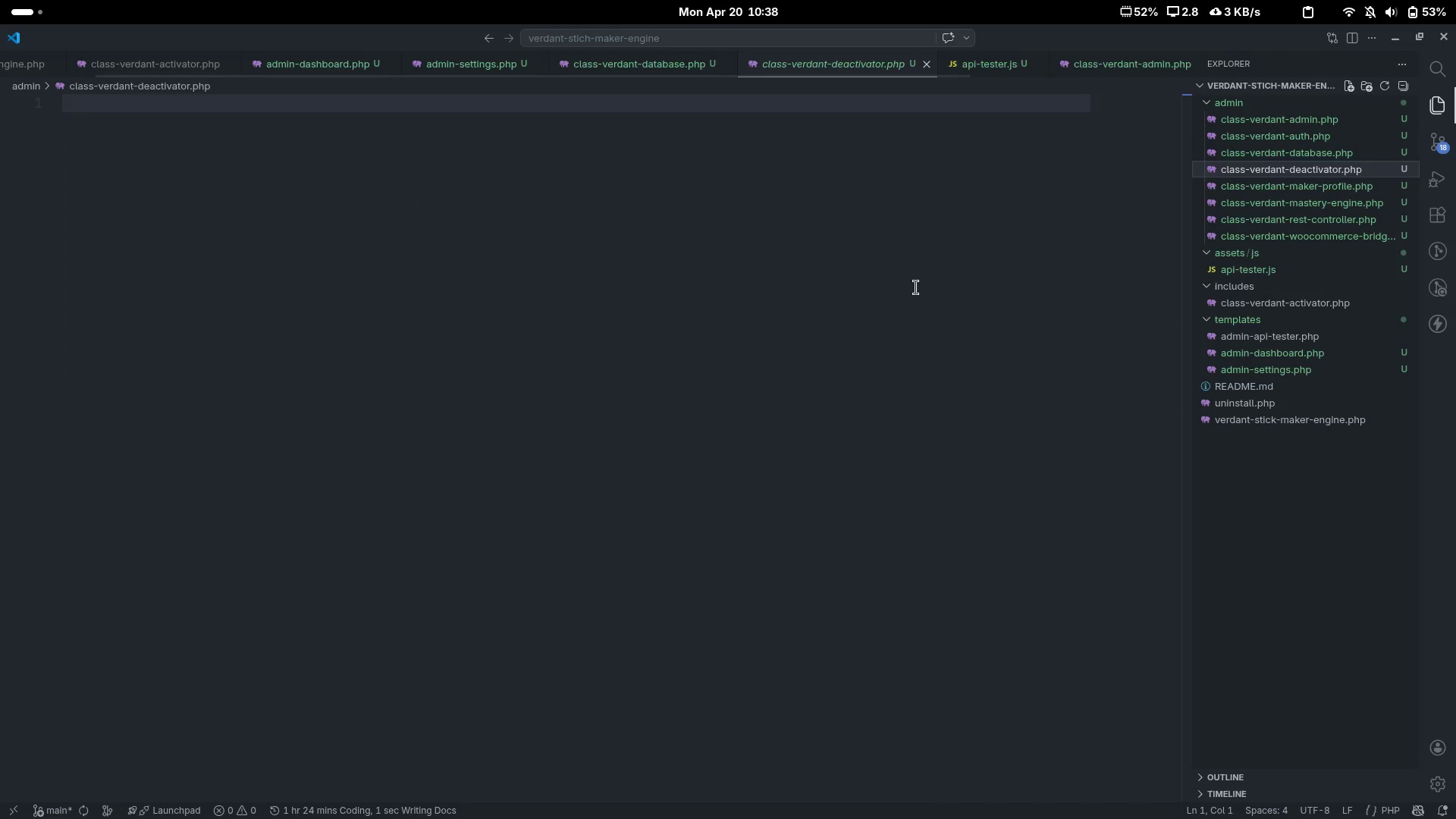 
left_click([916, 287])
 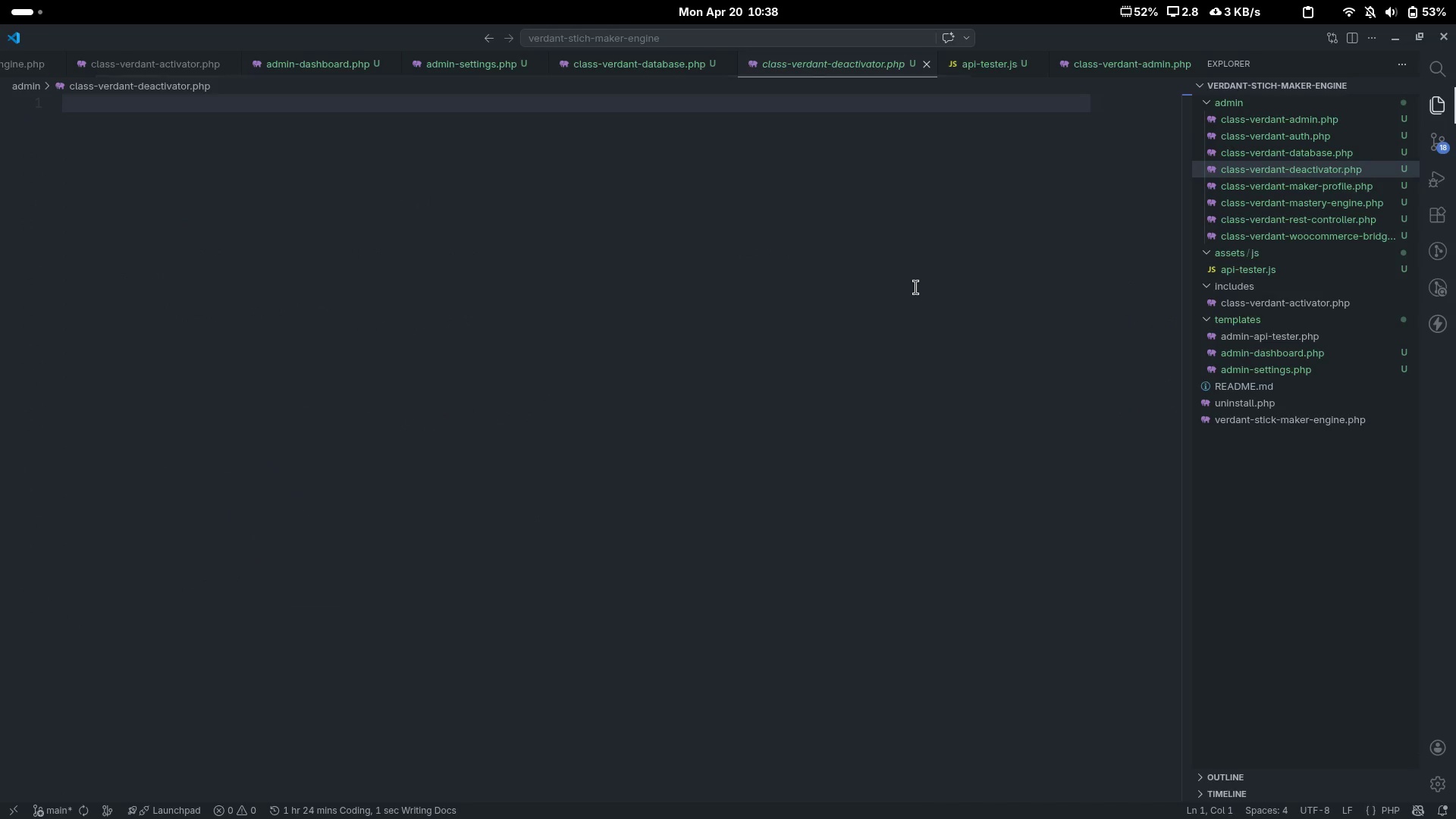 
key(Shift+Comma)
 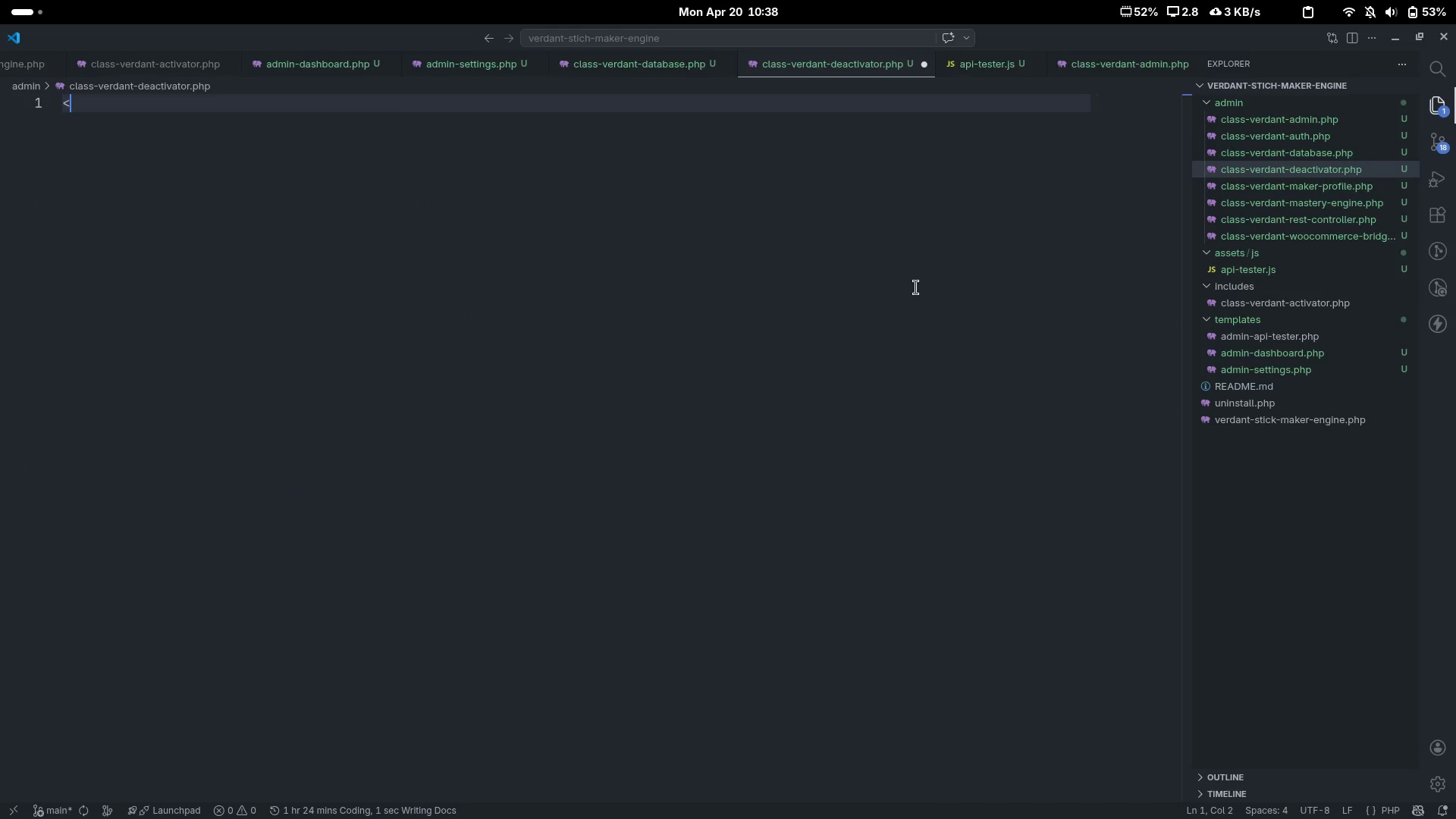 
key(Shift+Slash)
 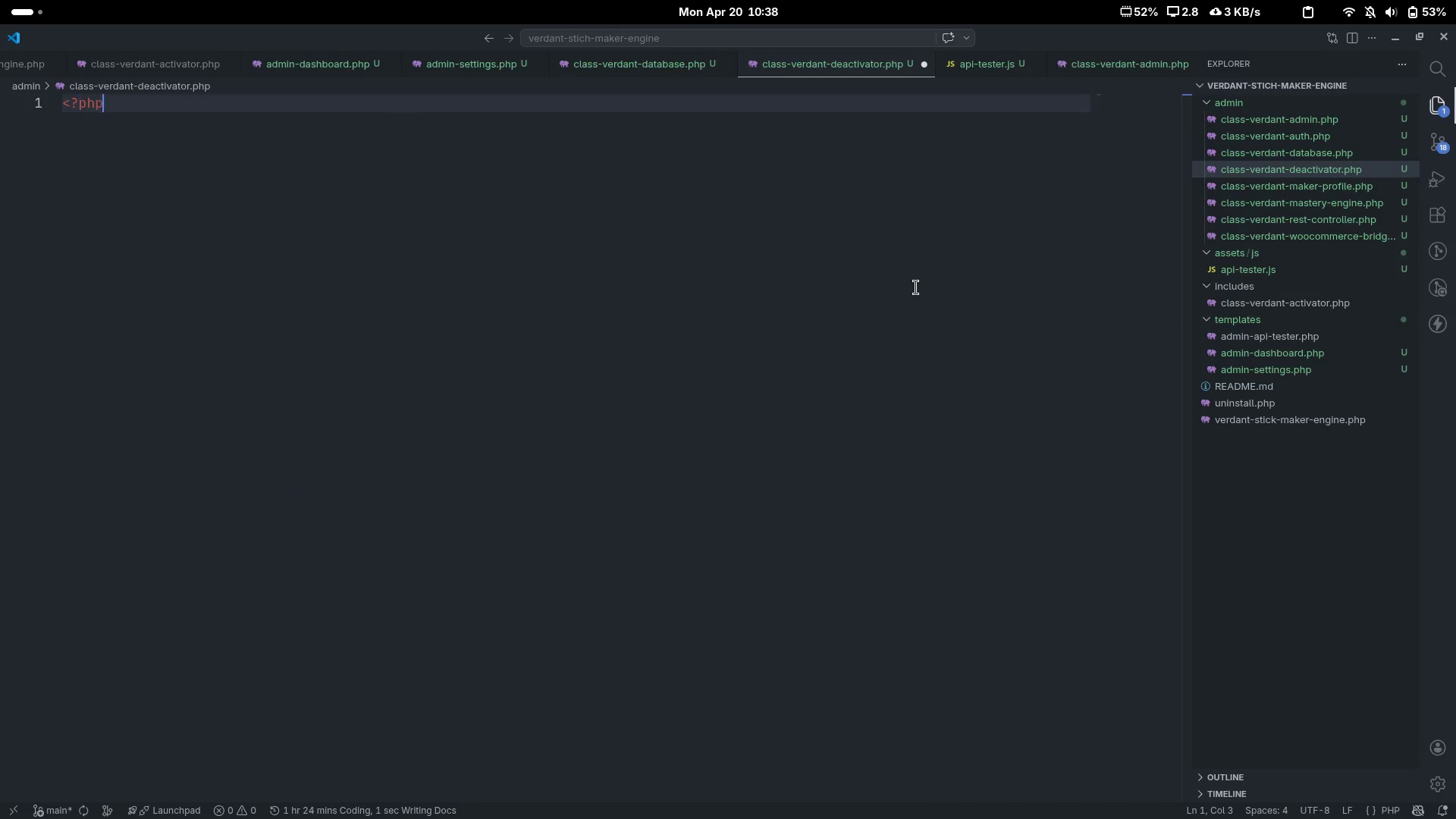 
key(Tab)
 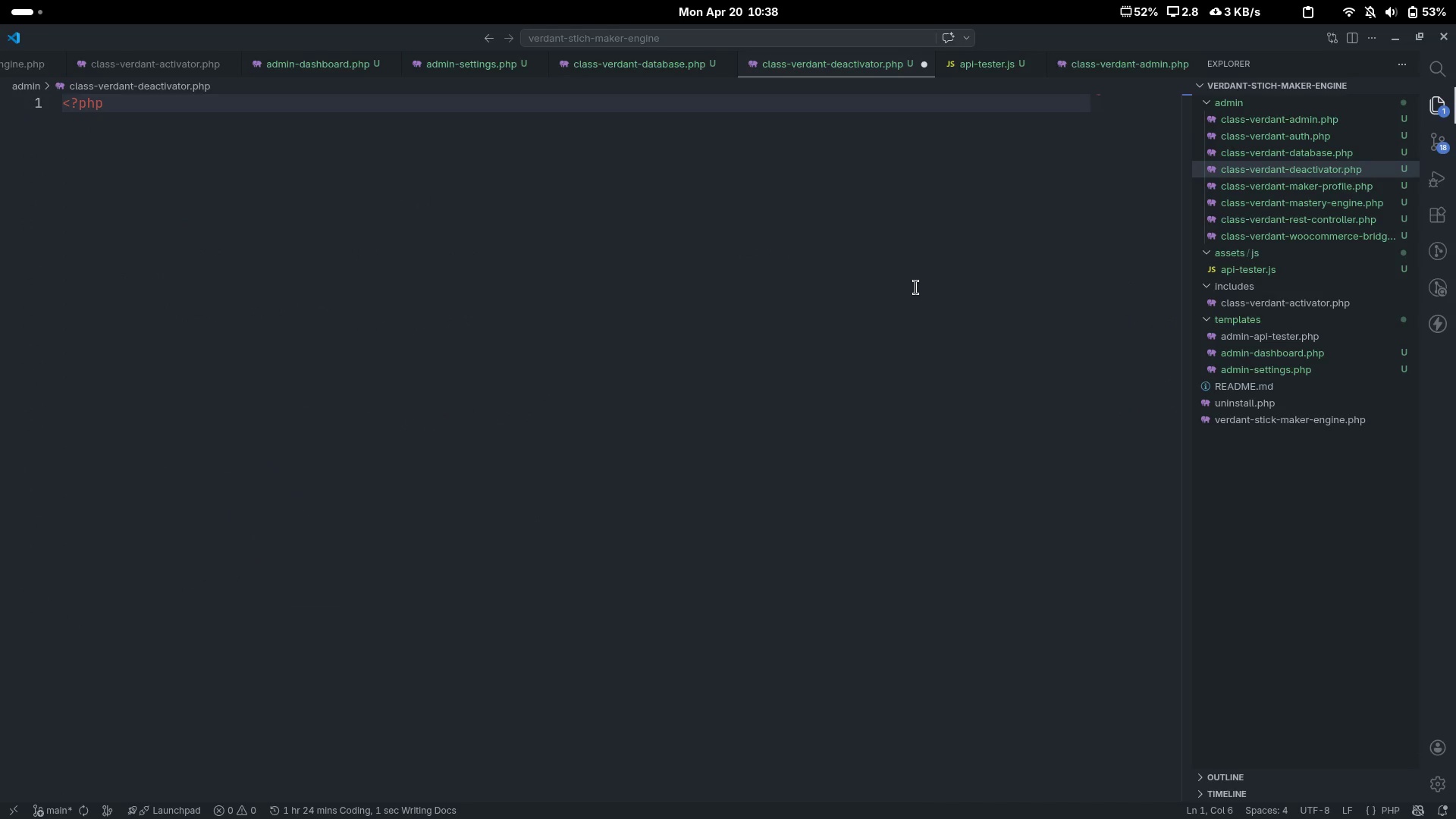 
key(Enter)
 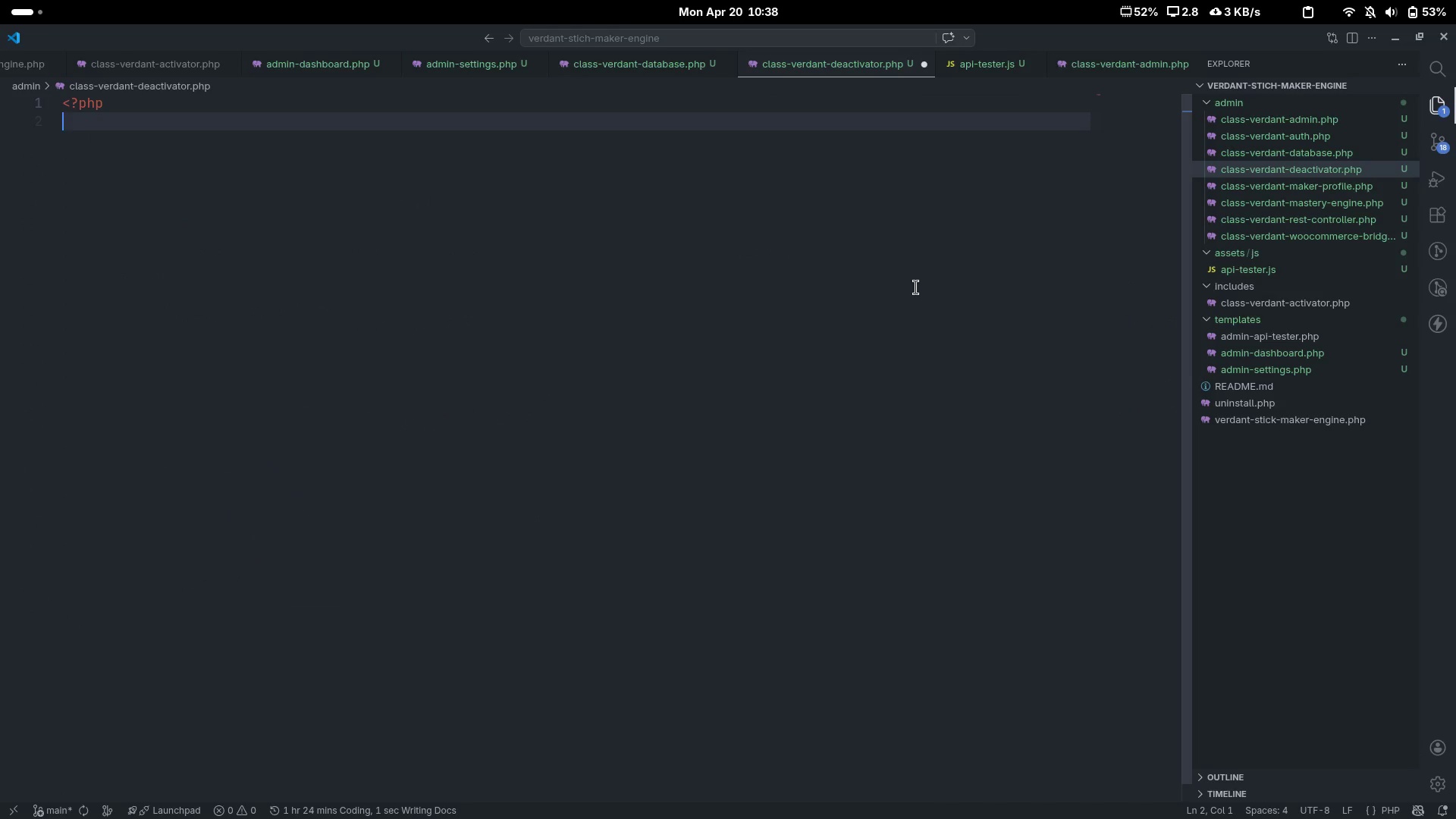 
type(/**)
 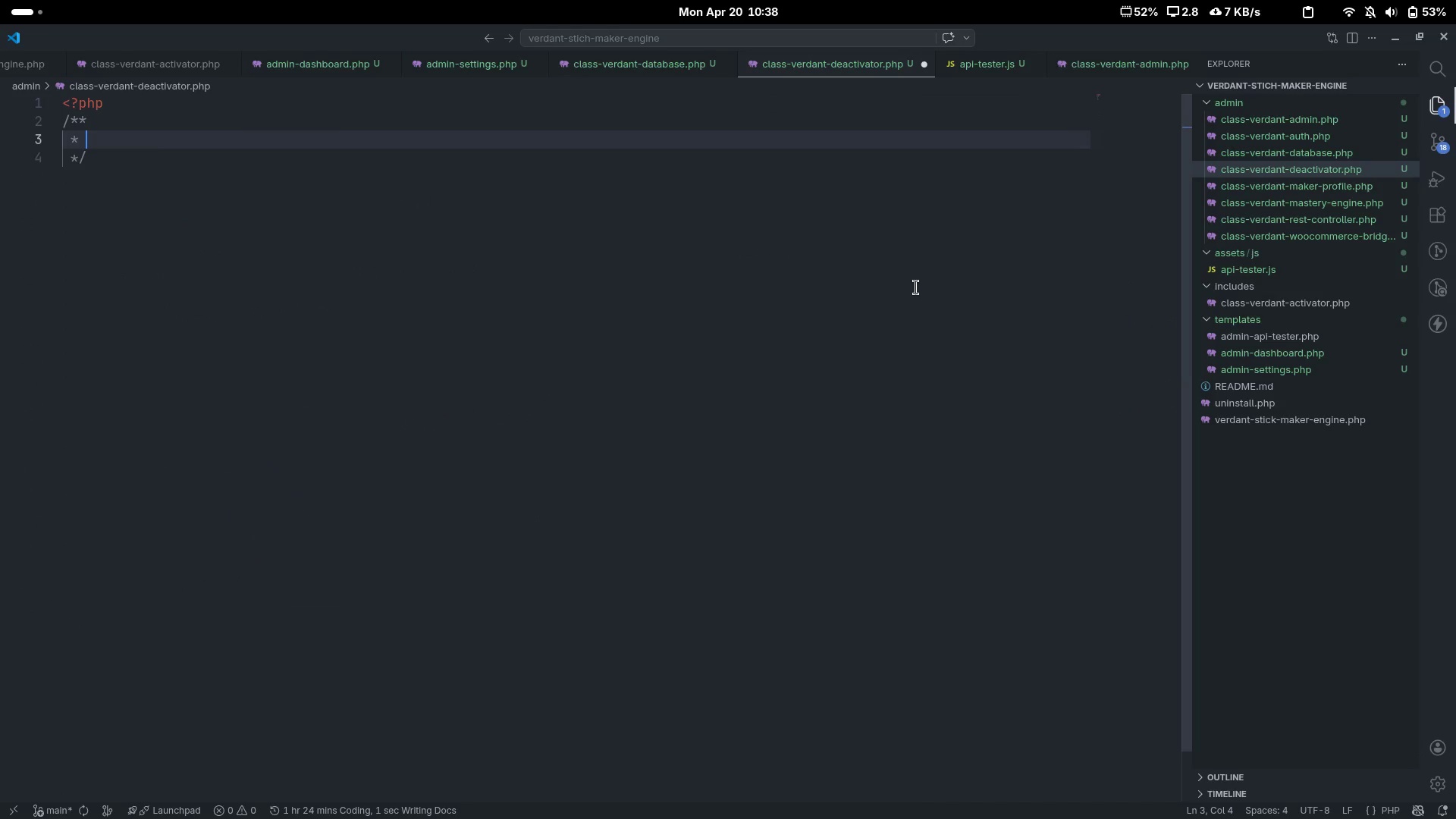 
 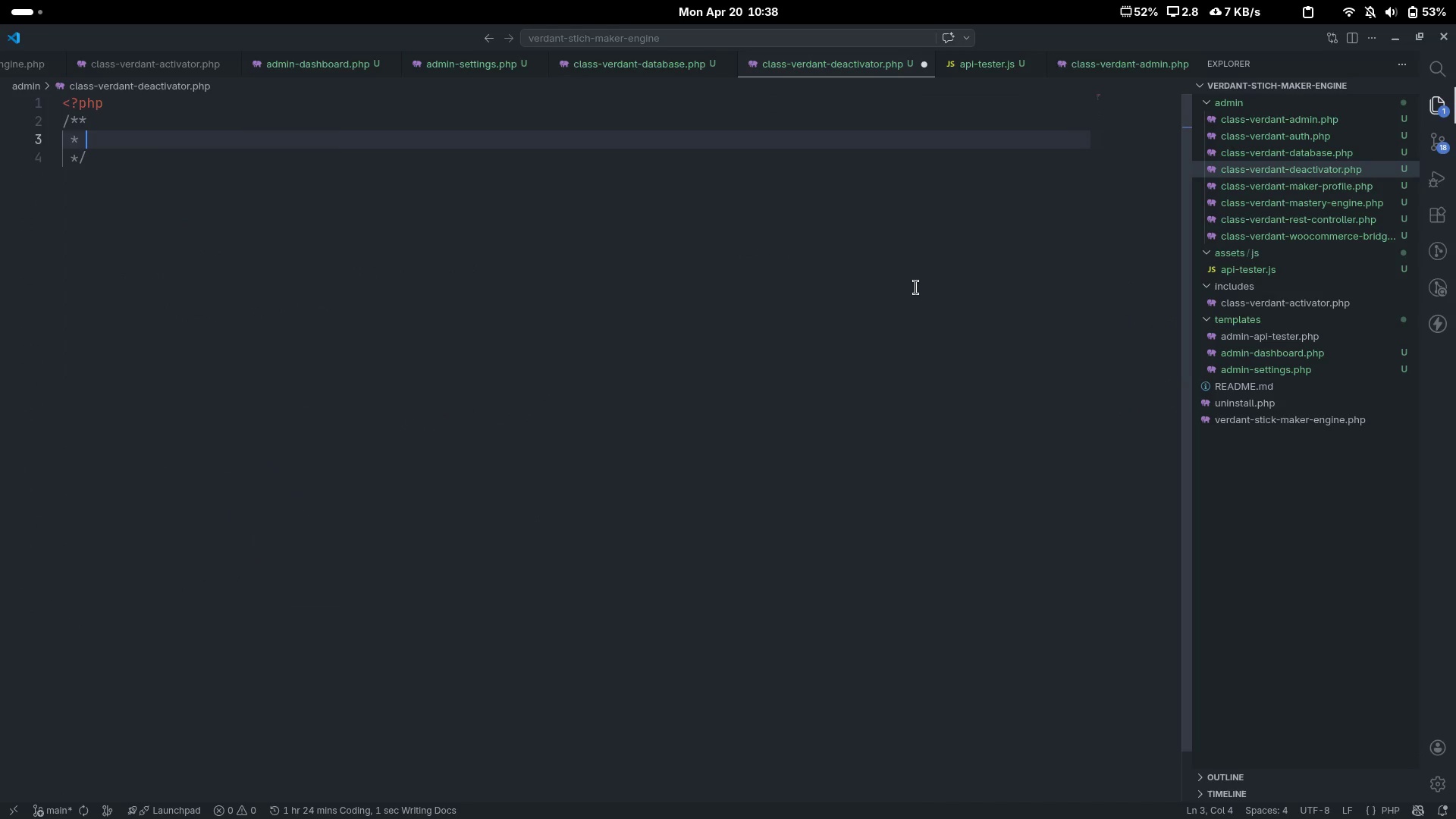 
key(Enter)
 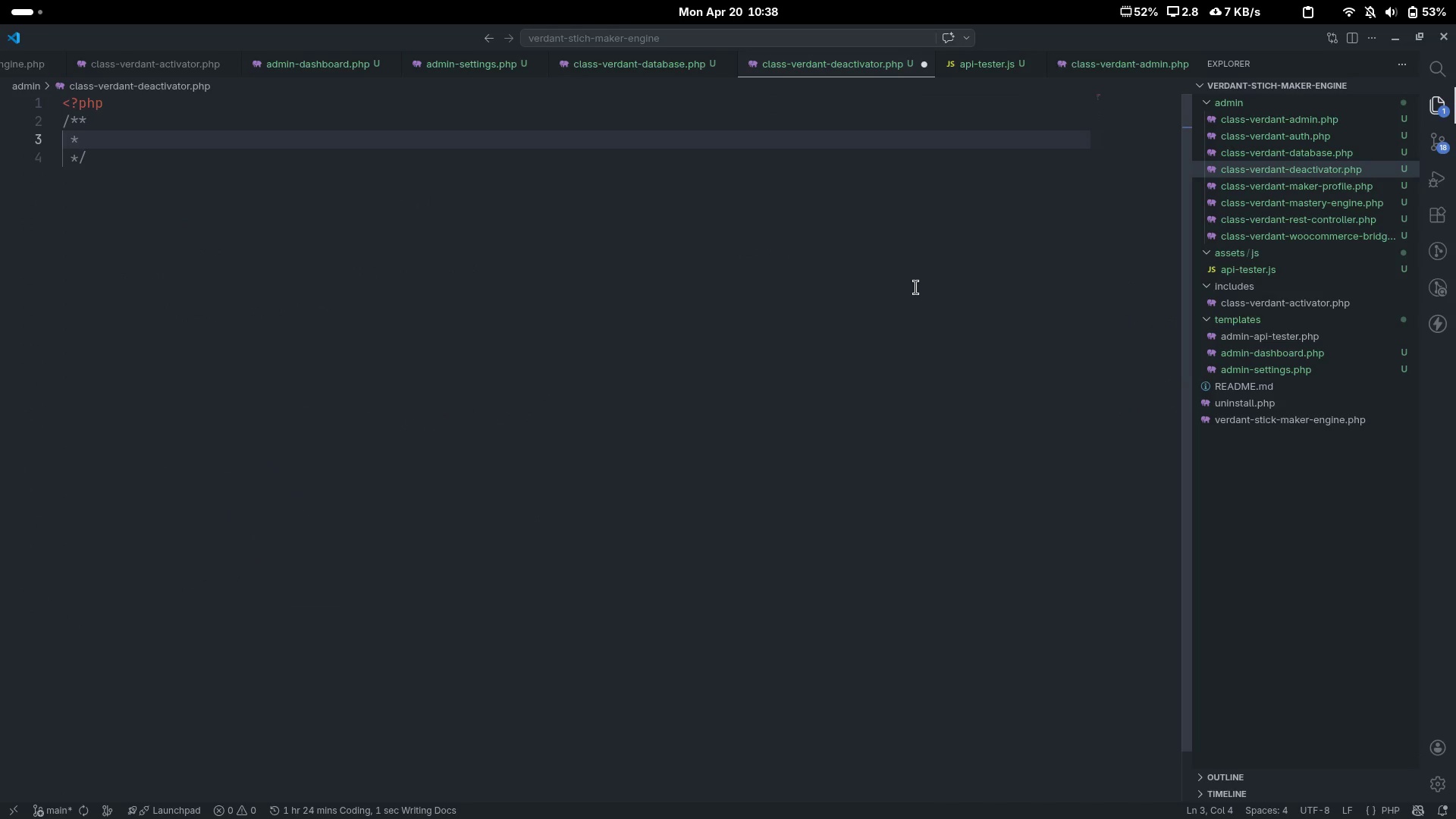 
type(Fired d)
key(Backspace)
type(ducitn)
 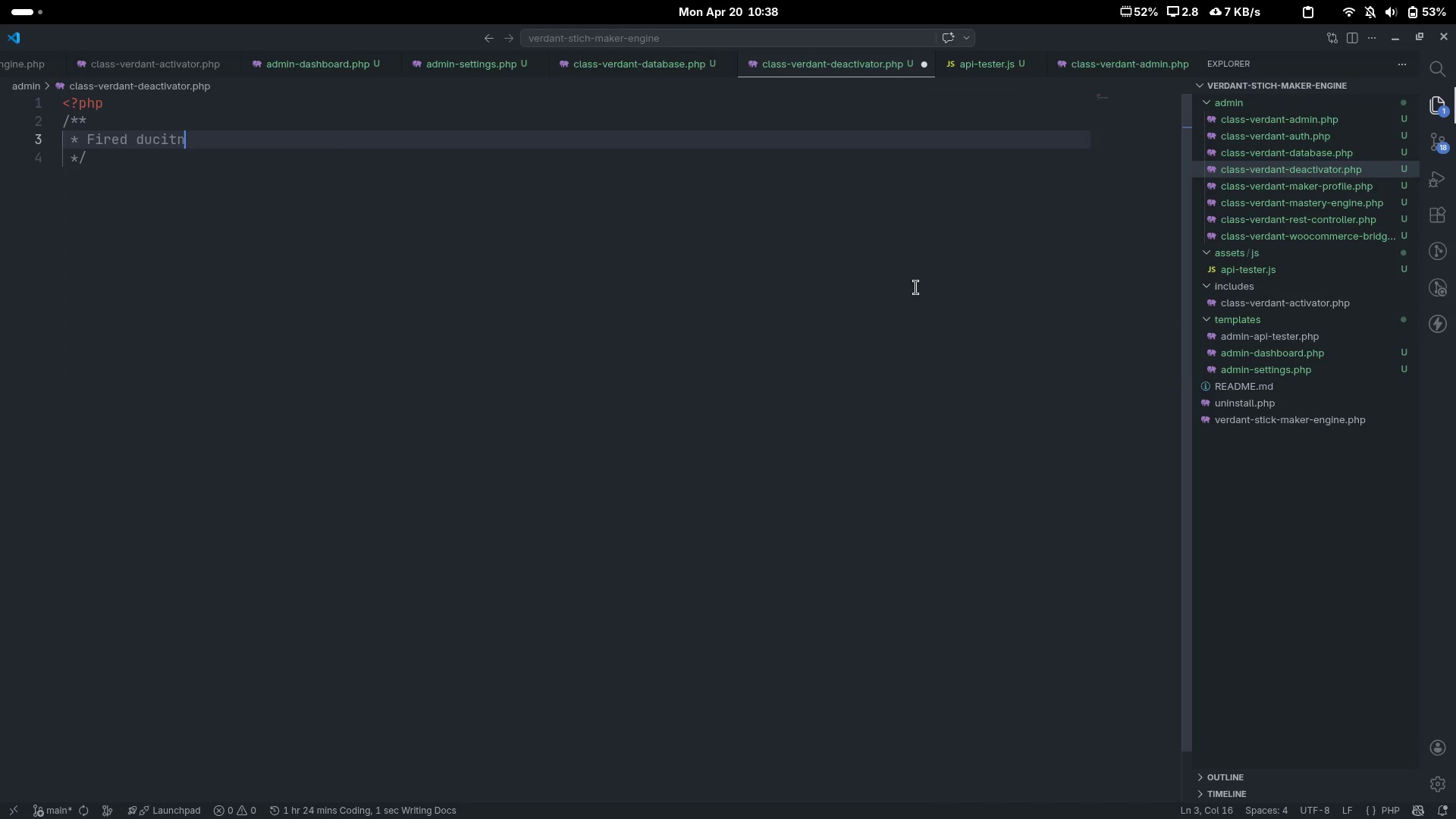 
key(Control+ControlLeft)
 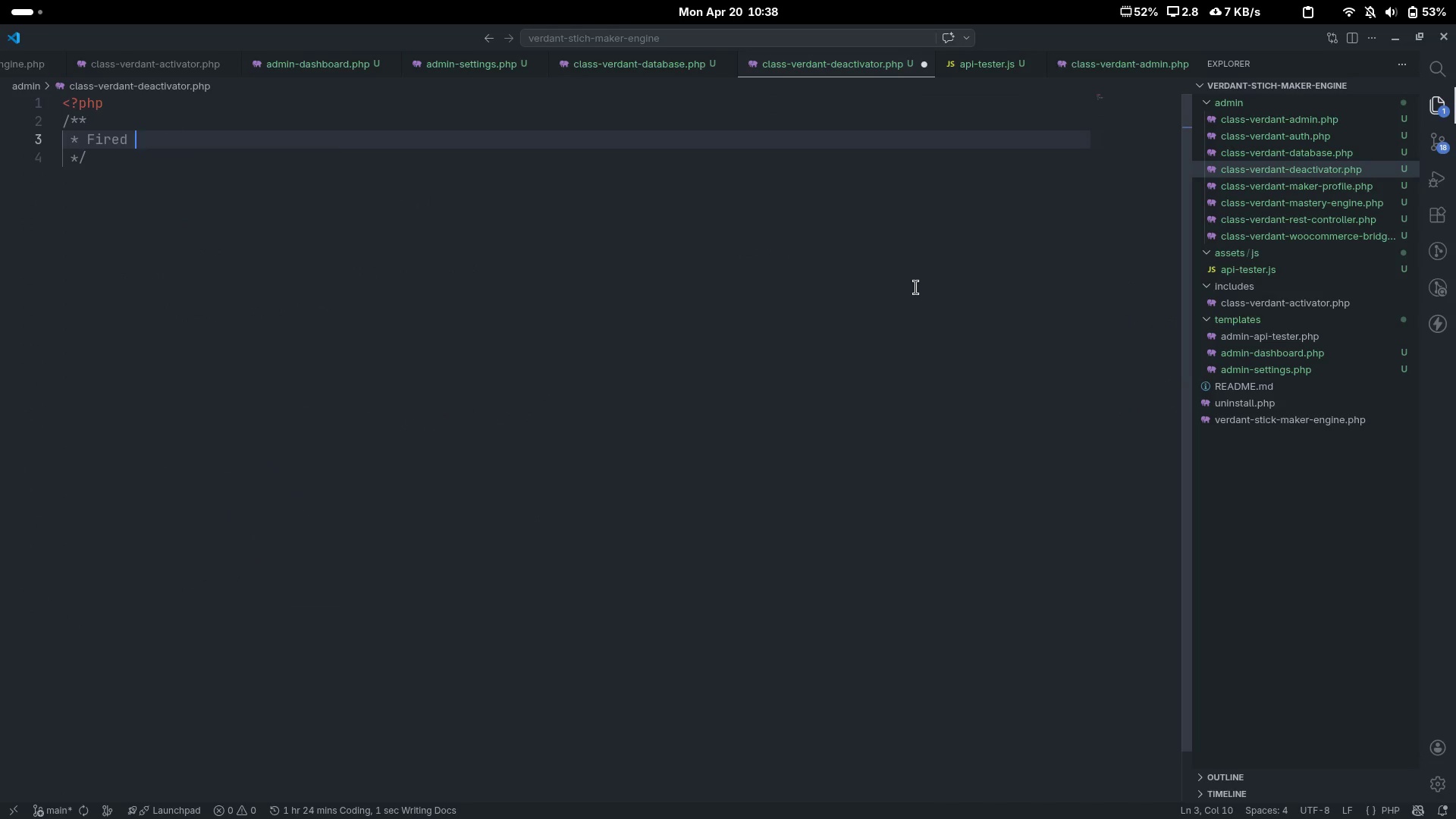 
key(Control+Backspace)
 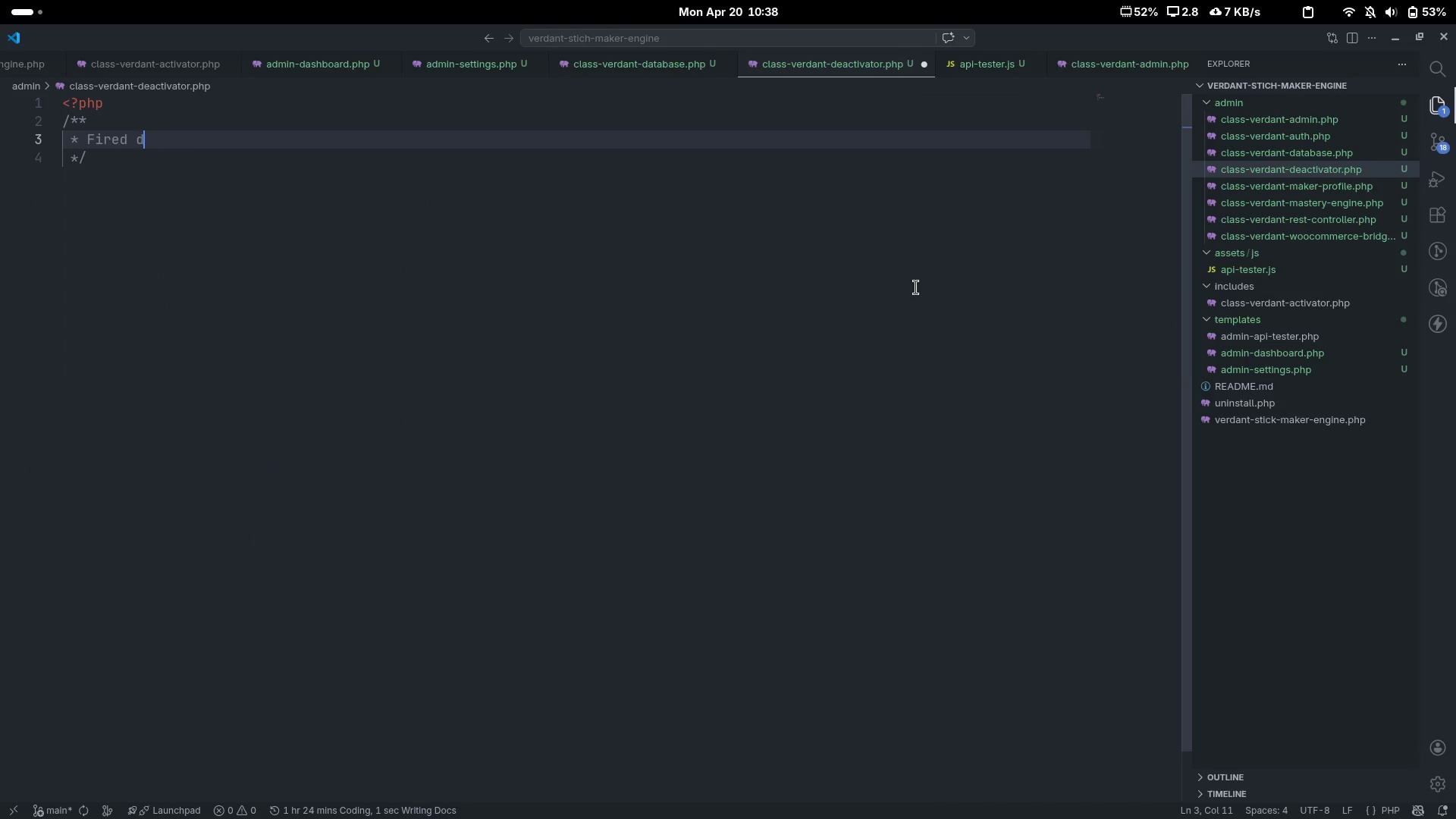 
type(ducirn)
 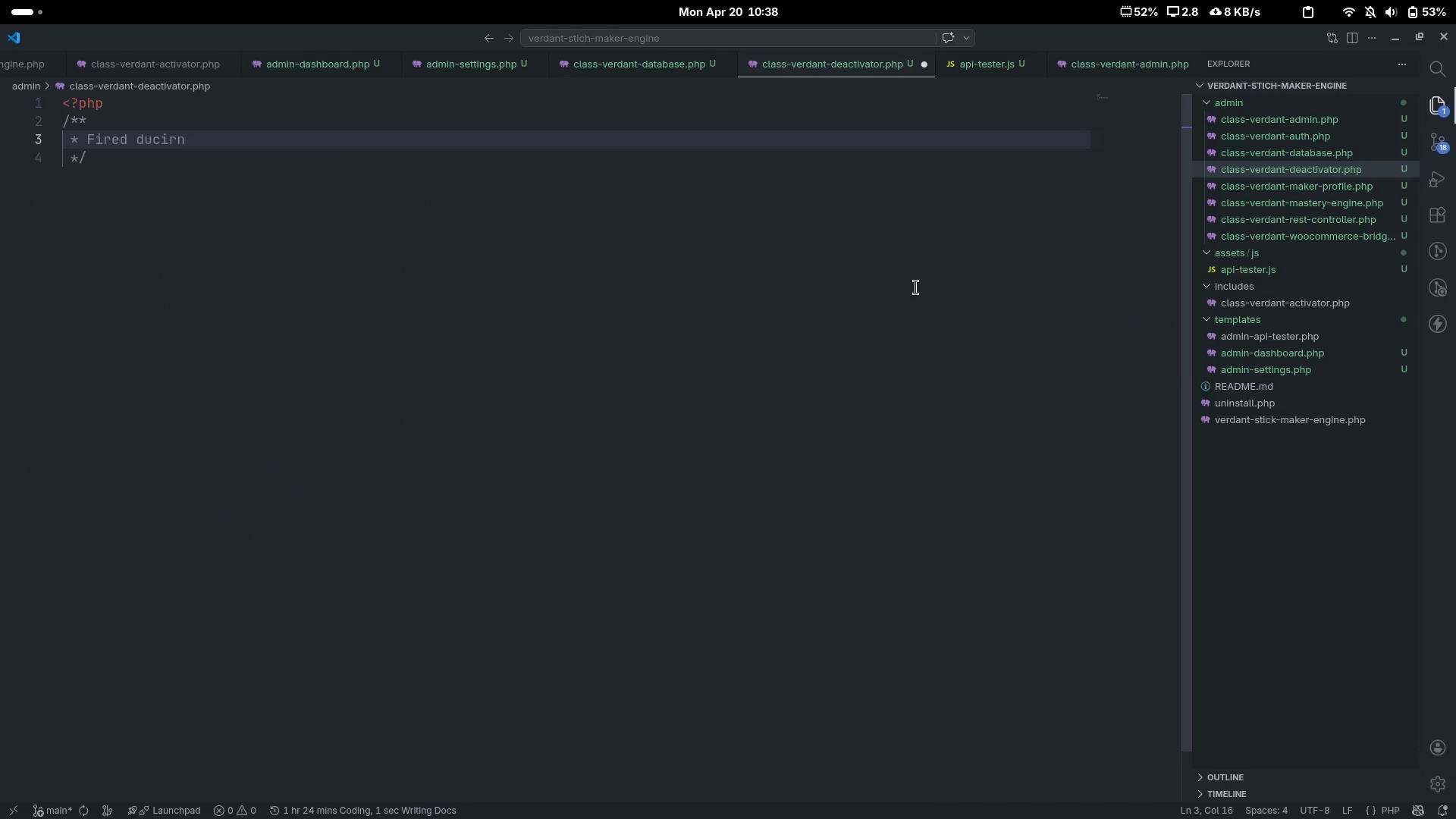 
key(Control+ControlLeft)
 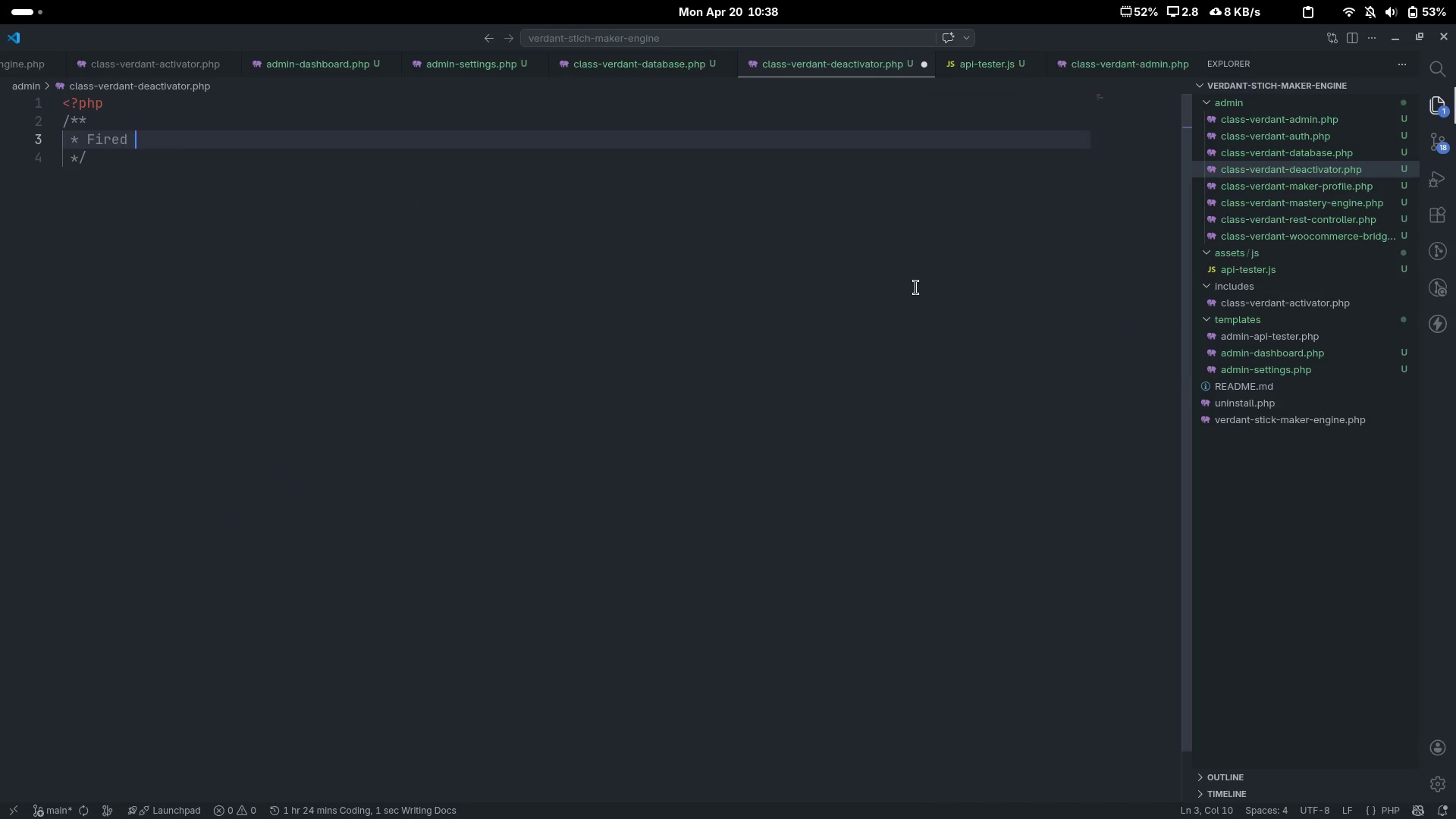 
key(Control+Backspace)
 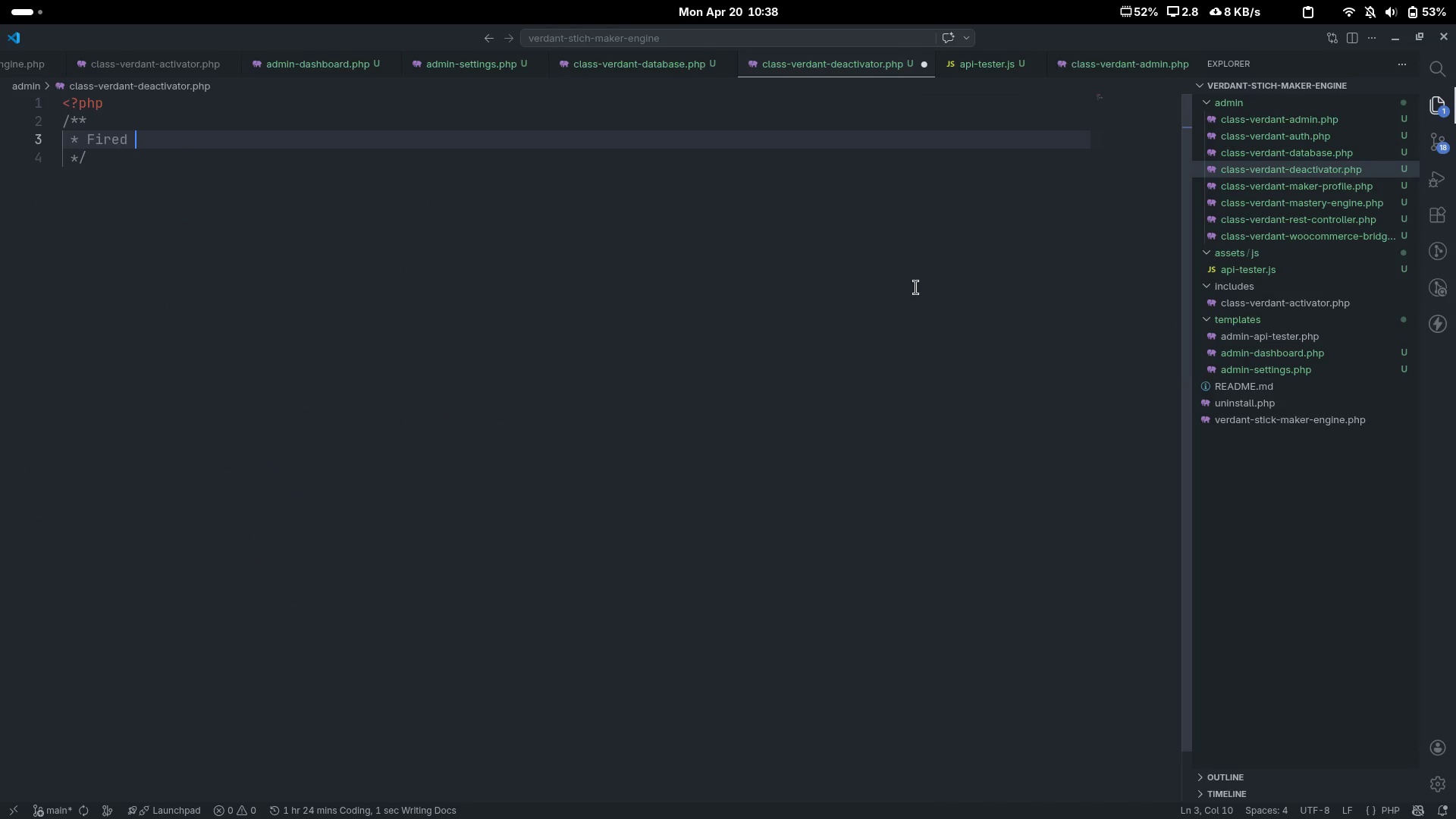 
type(during plugin deactication.)
 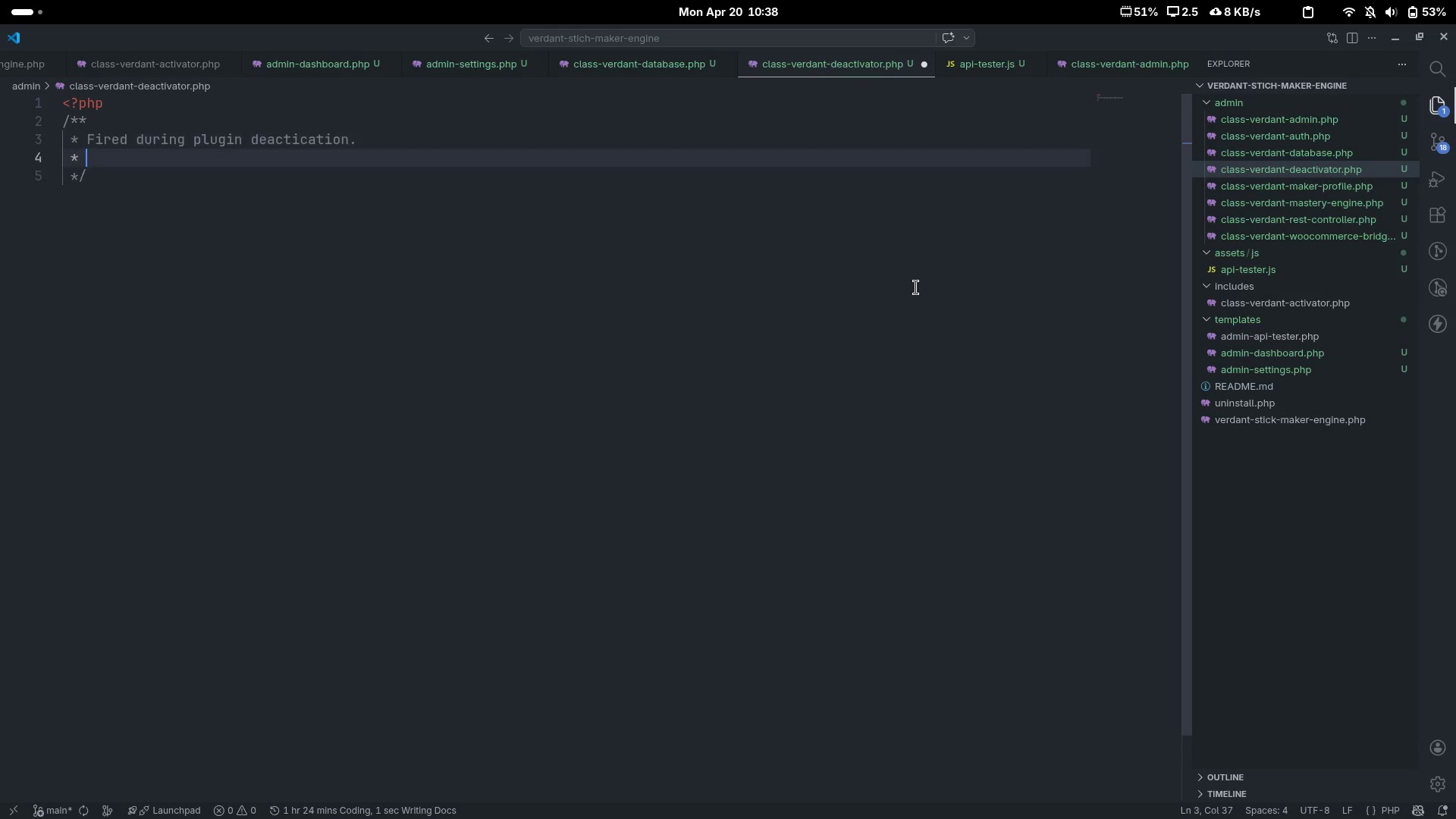 
key(Enter)
 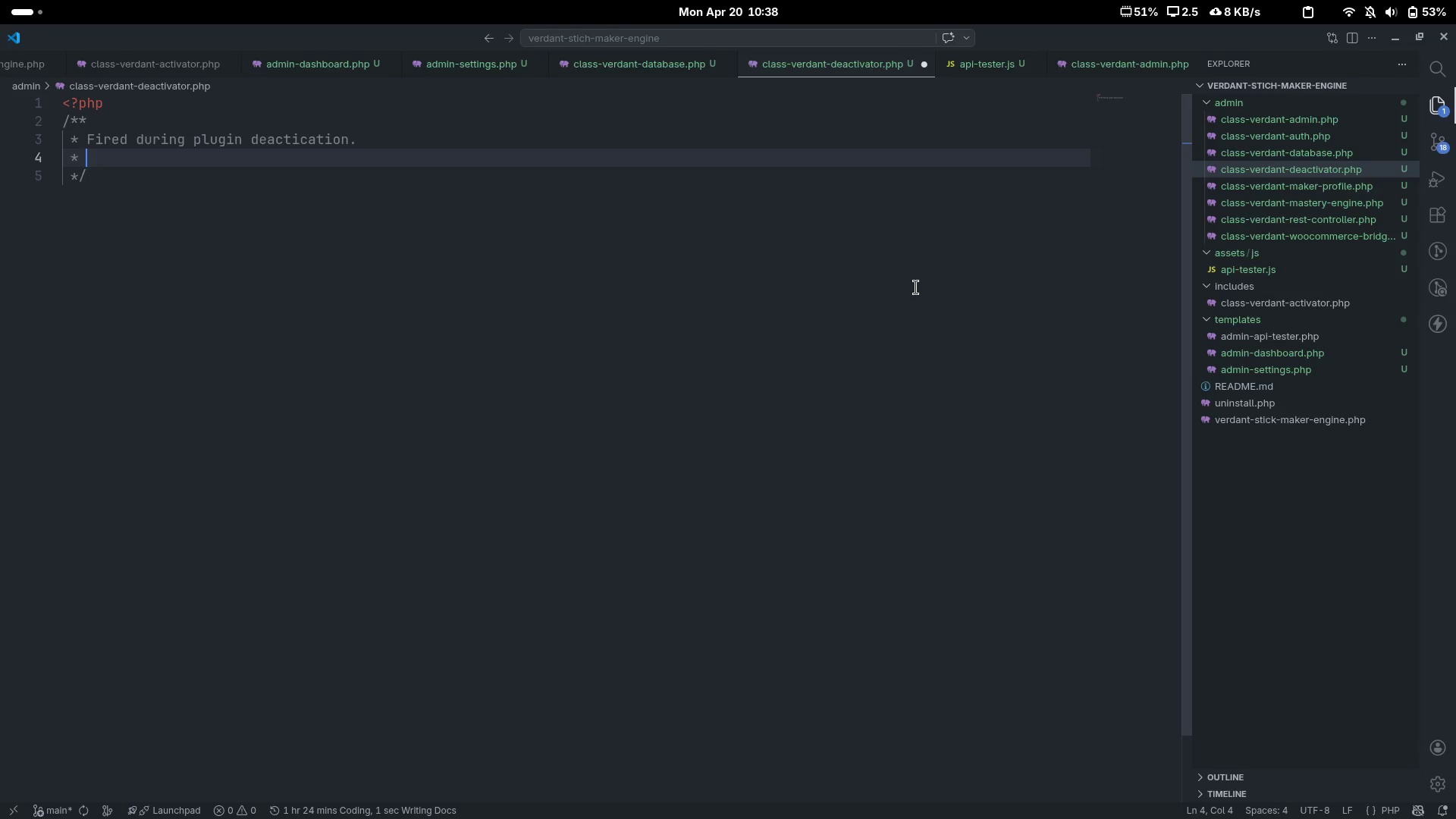 
key(Enter)
 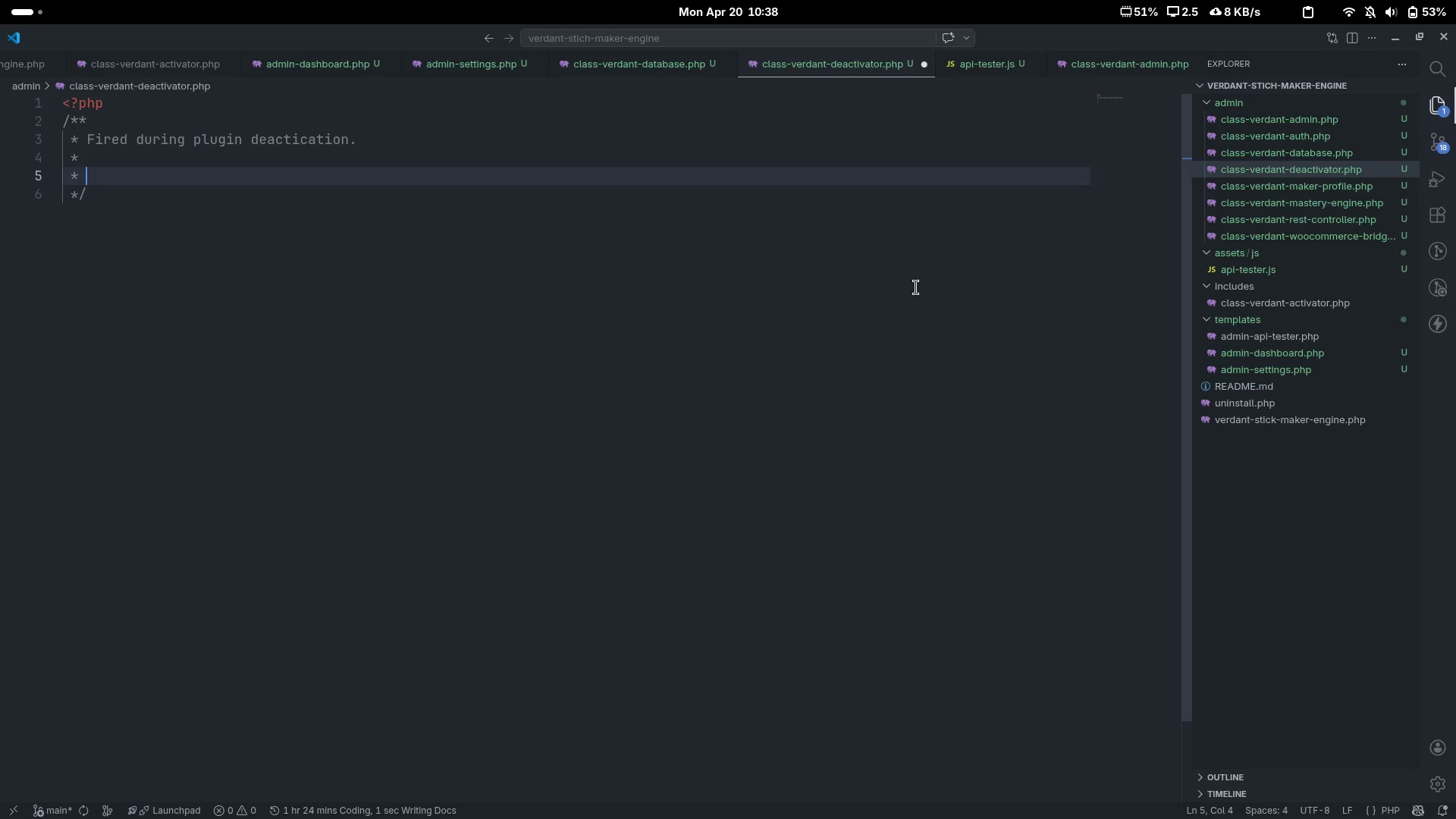 
type(@package VerdantStitch)
 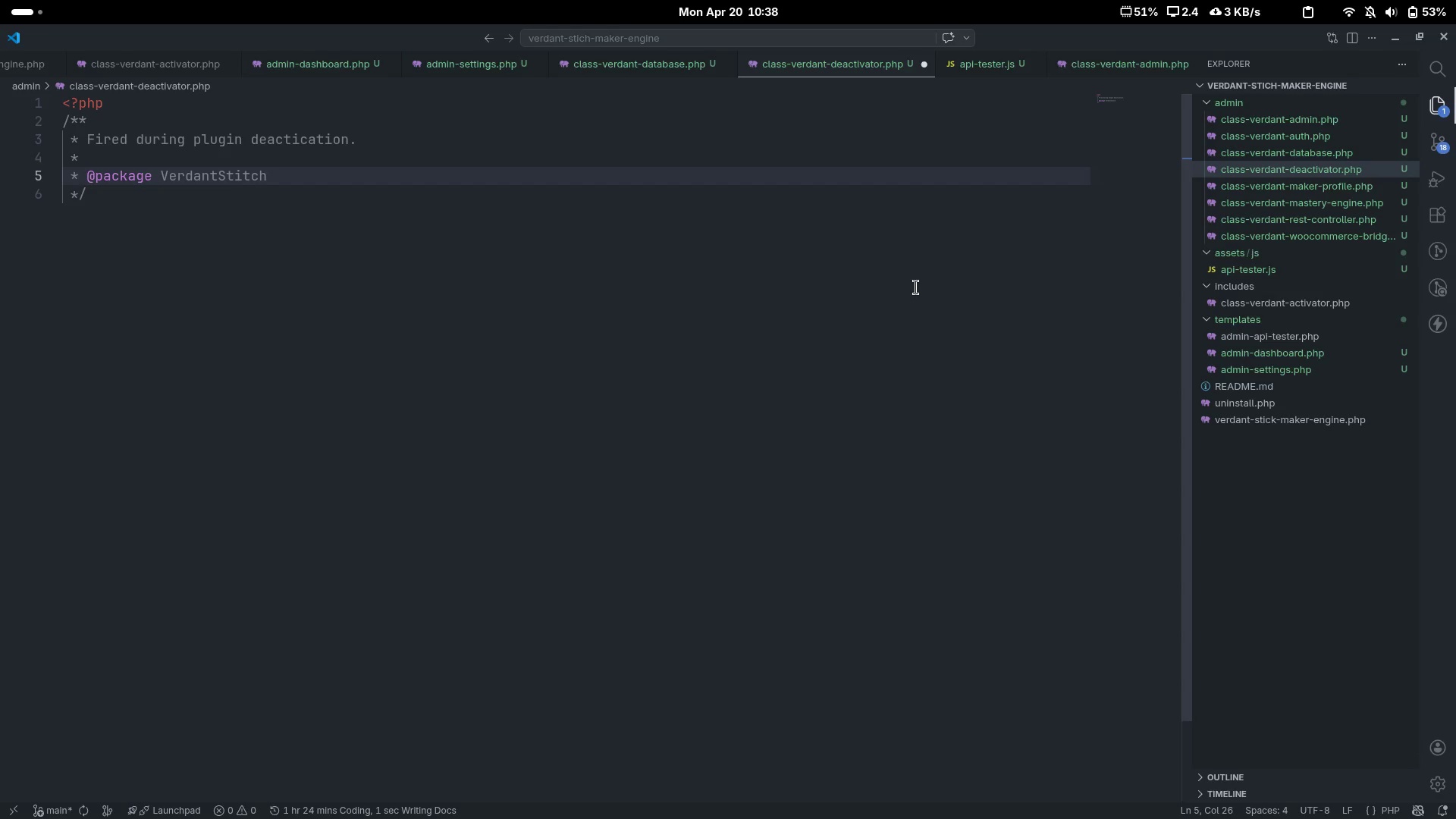 
key(ArrowDown)
 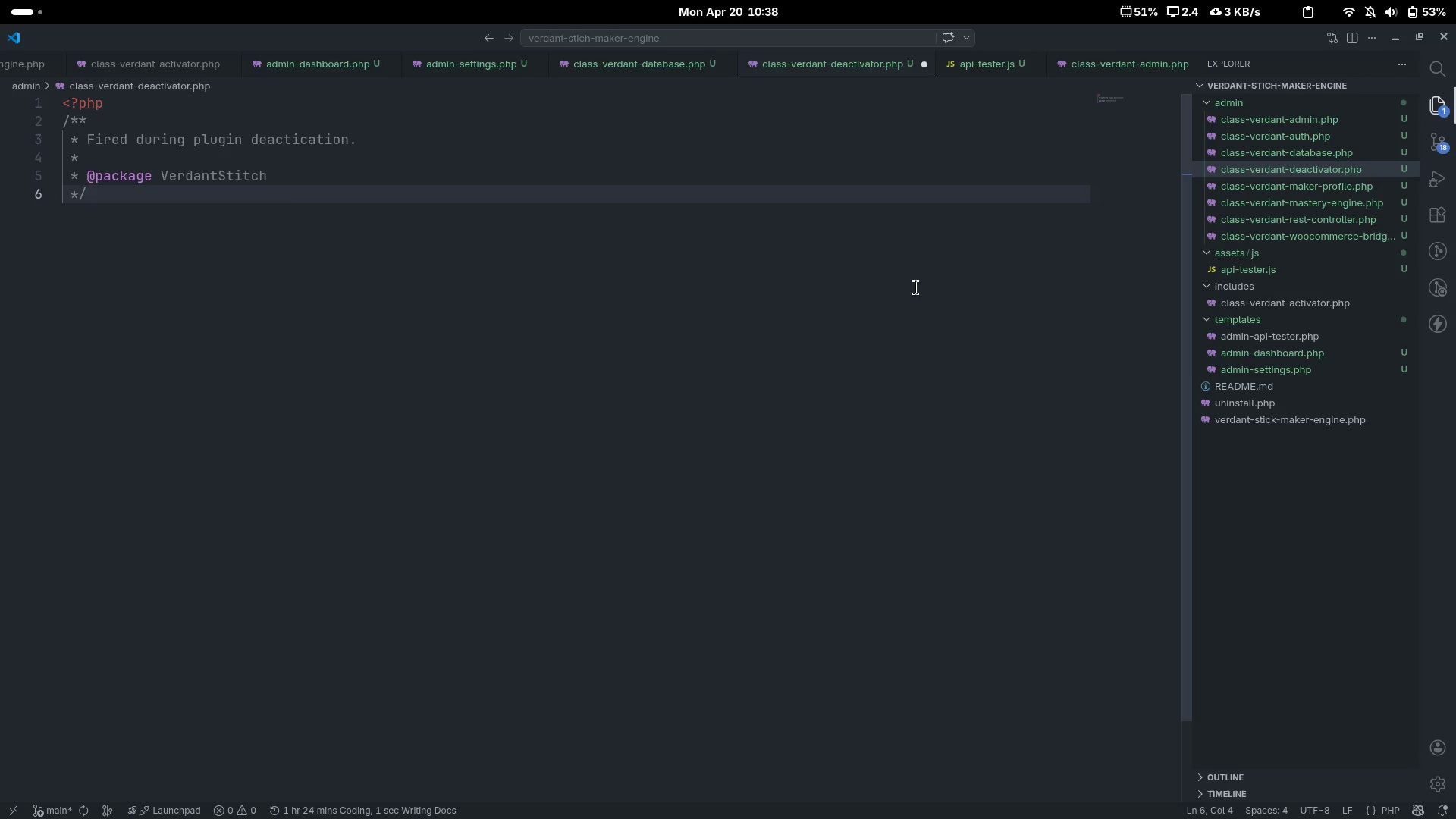 
key(Enter)
 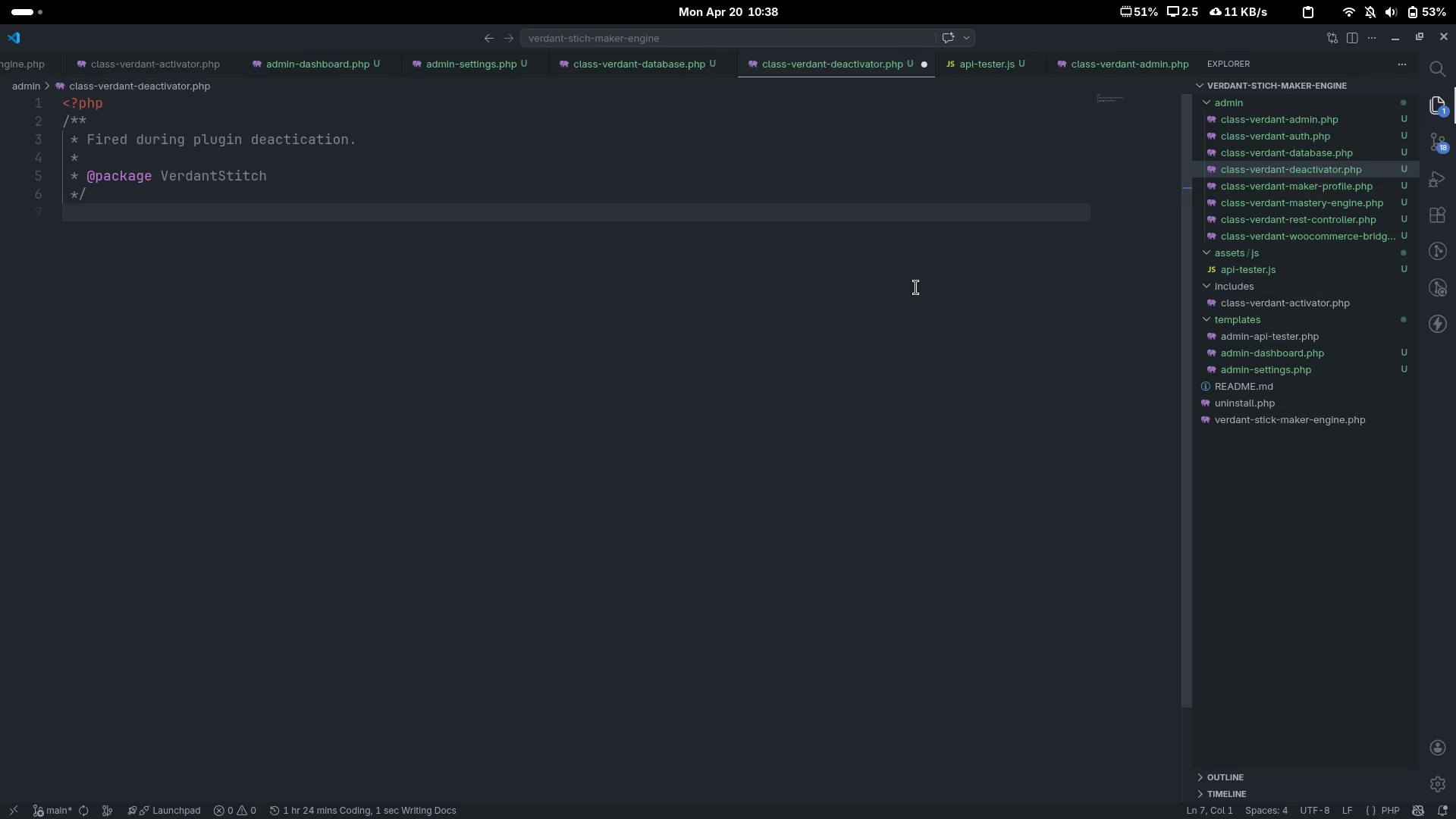 
key(Enter)
 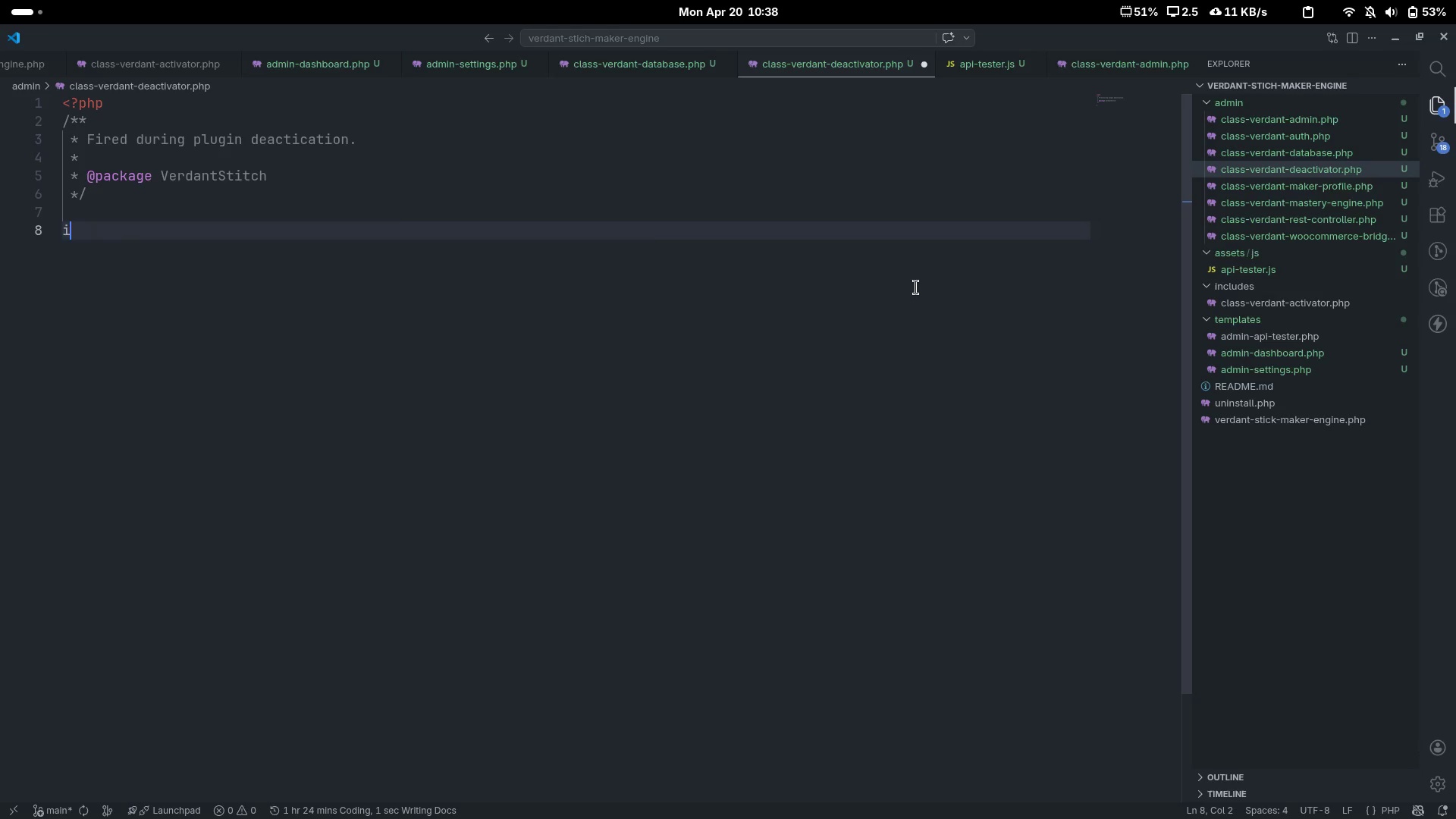 
type(if (! )
 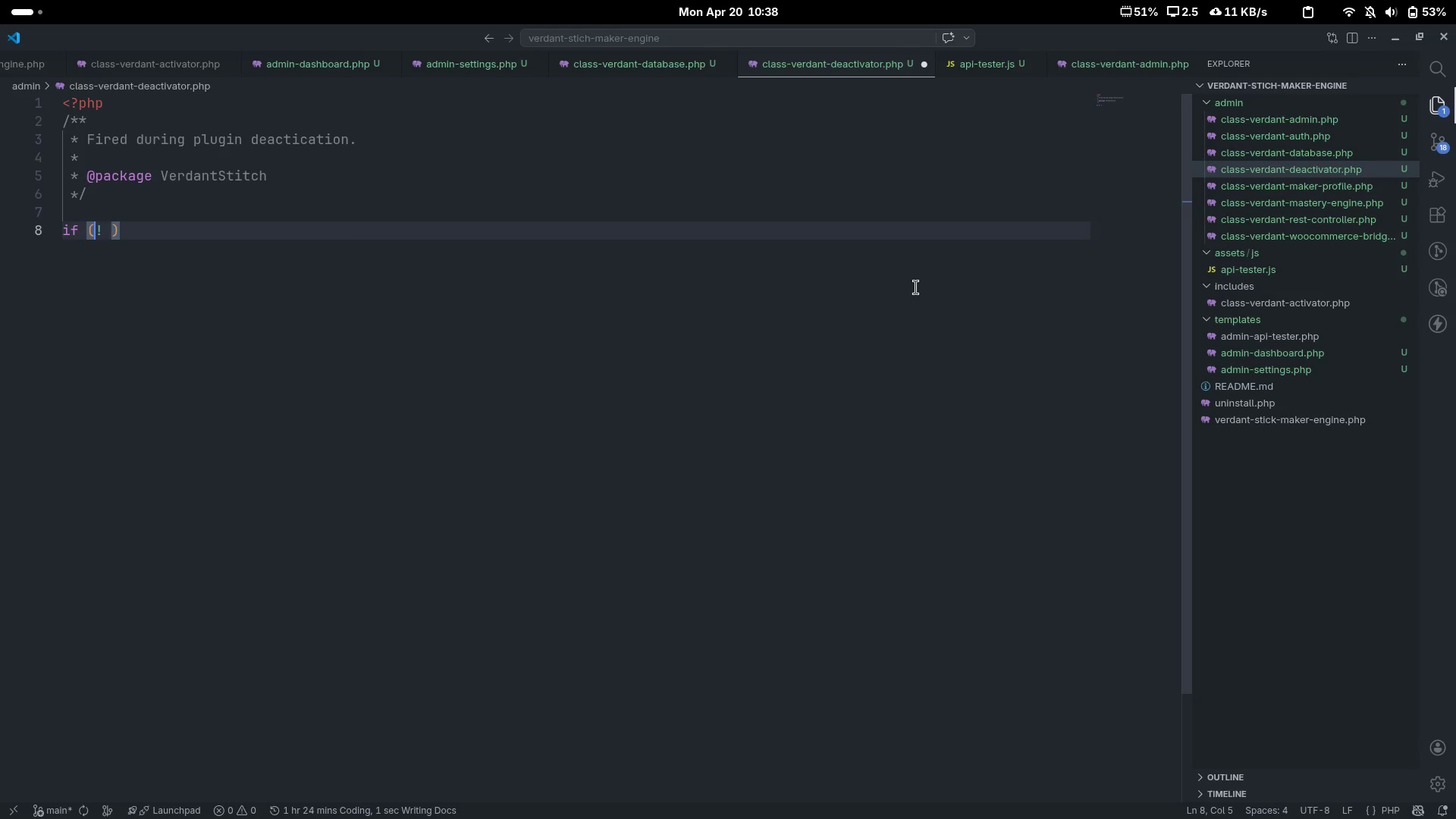 
 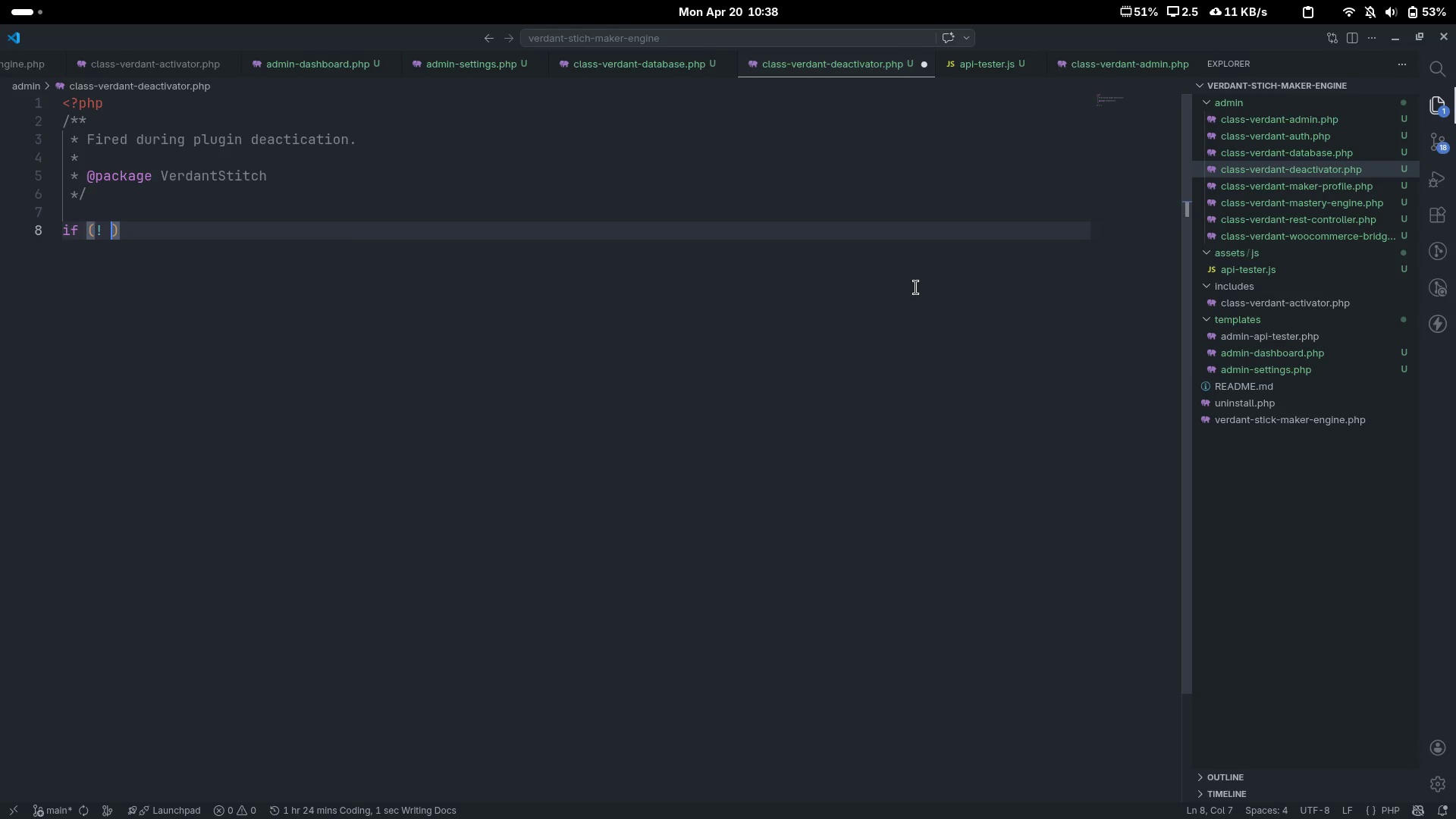 
key(ArrowLeft)
 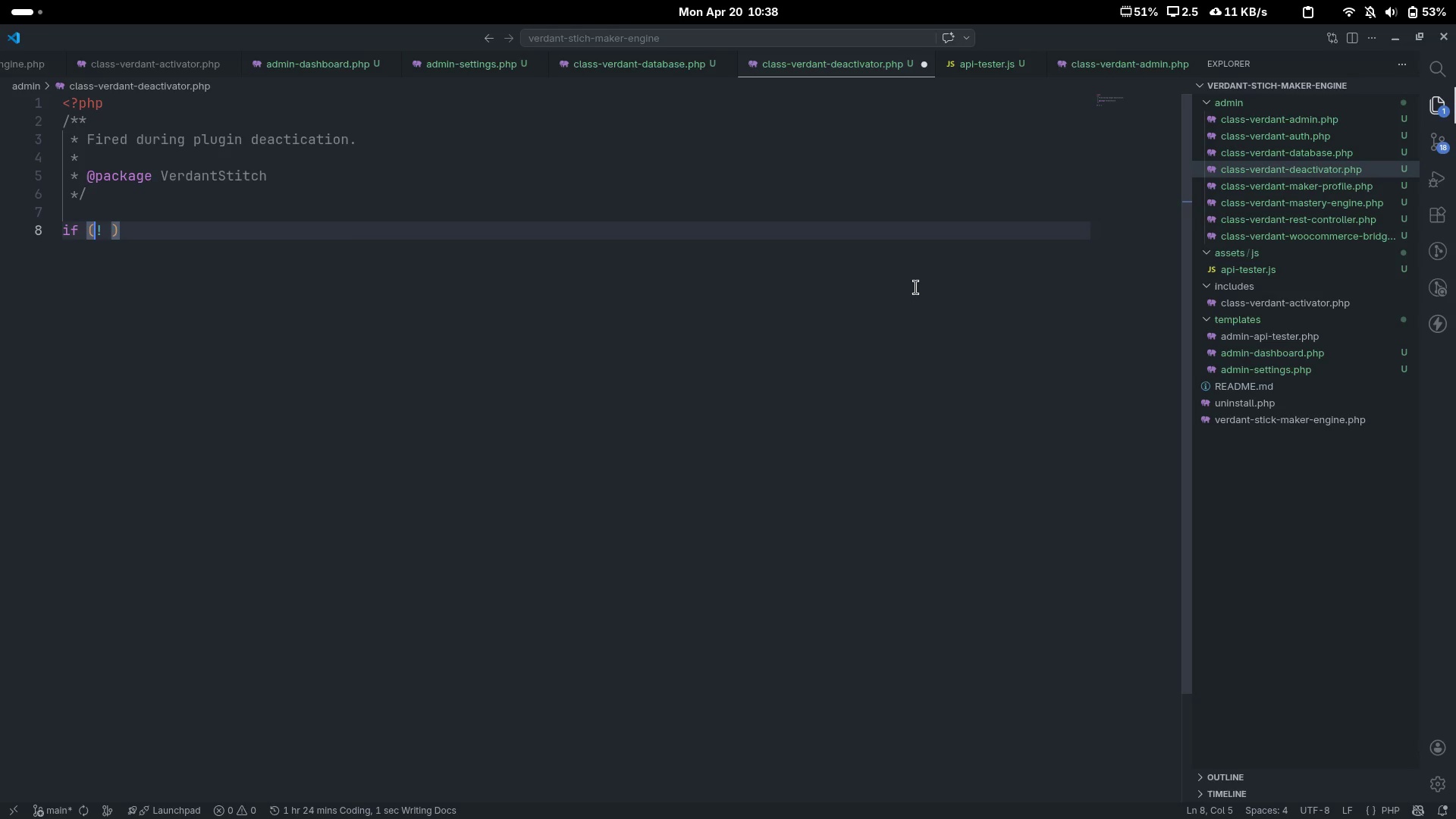 
key(ArrowLeft)
 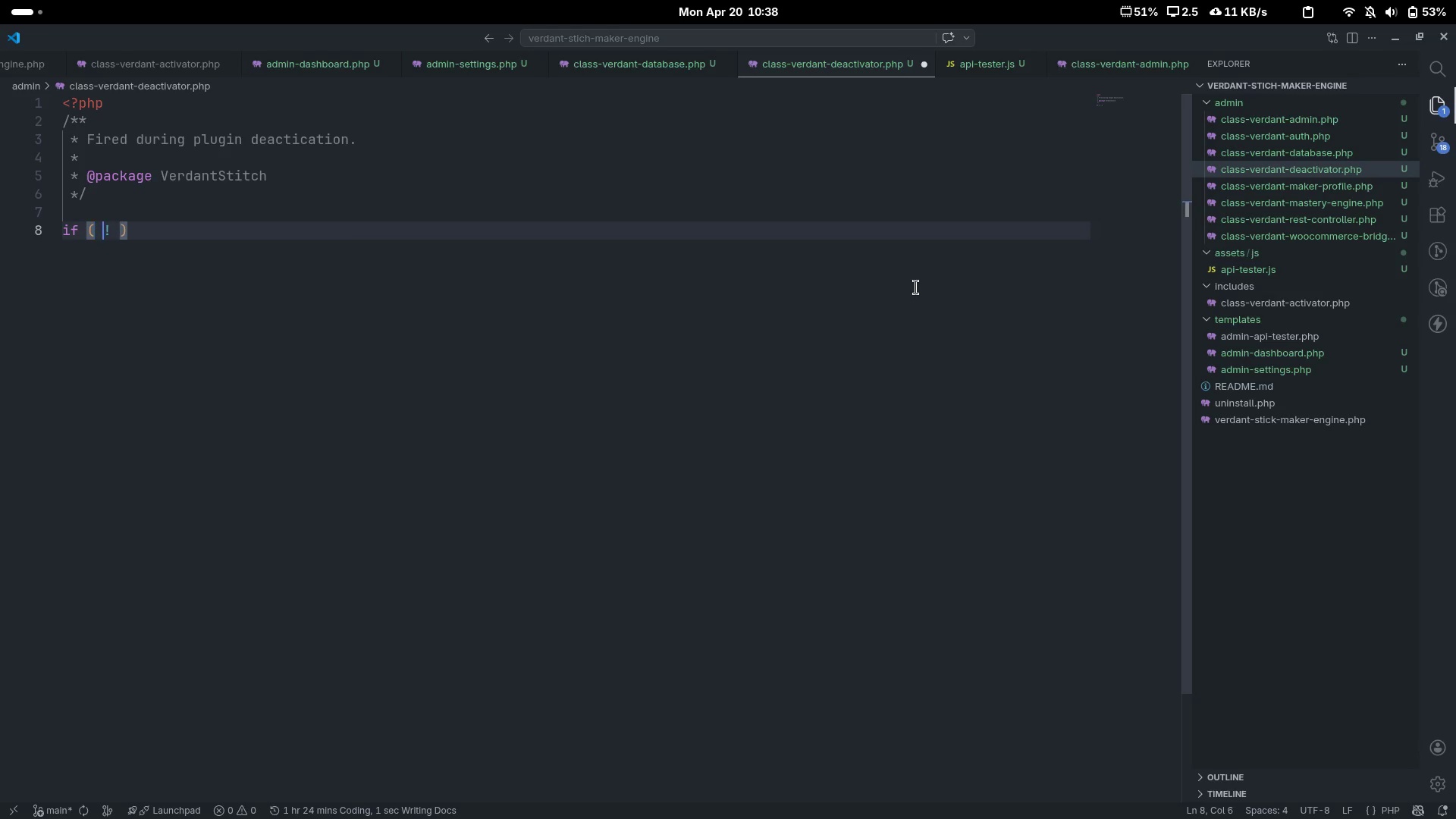 
key(Space)
 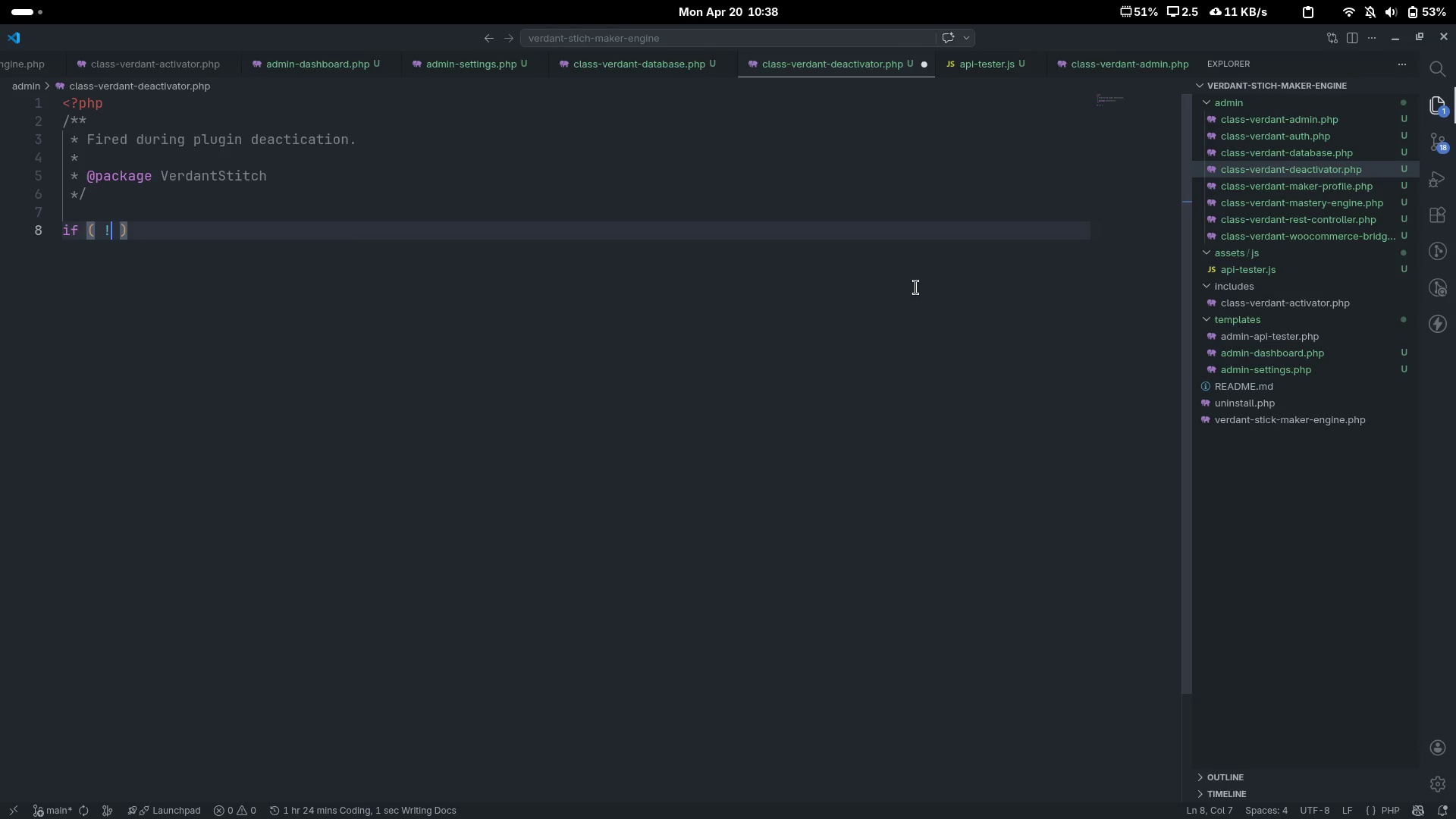 
key(ArrowRight)
 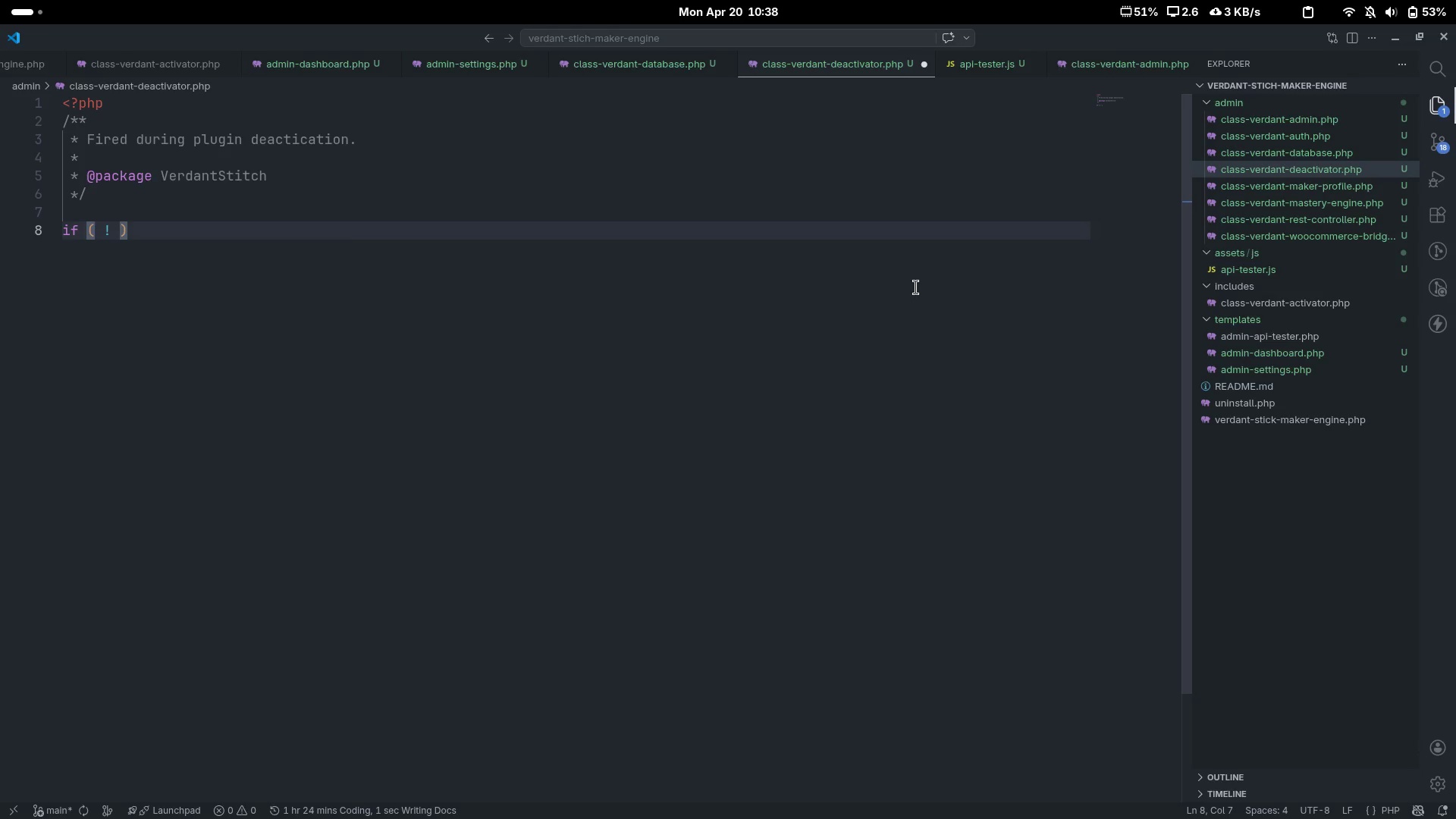 
type(defined('ABSPATH)
 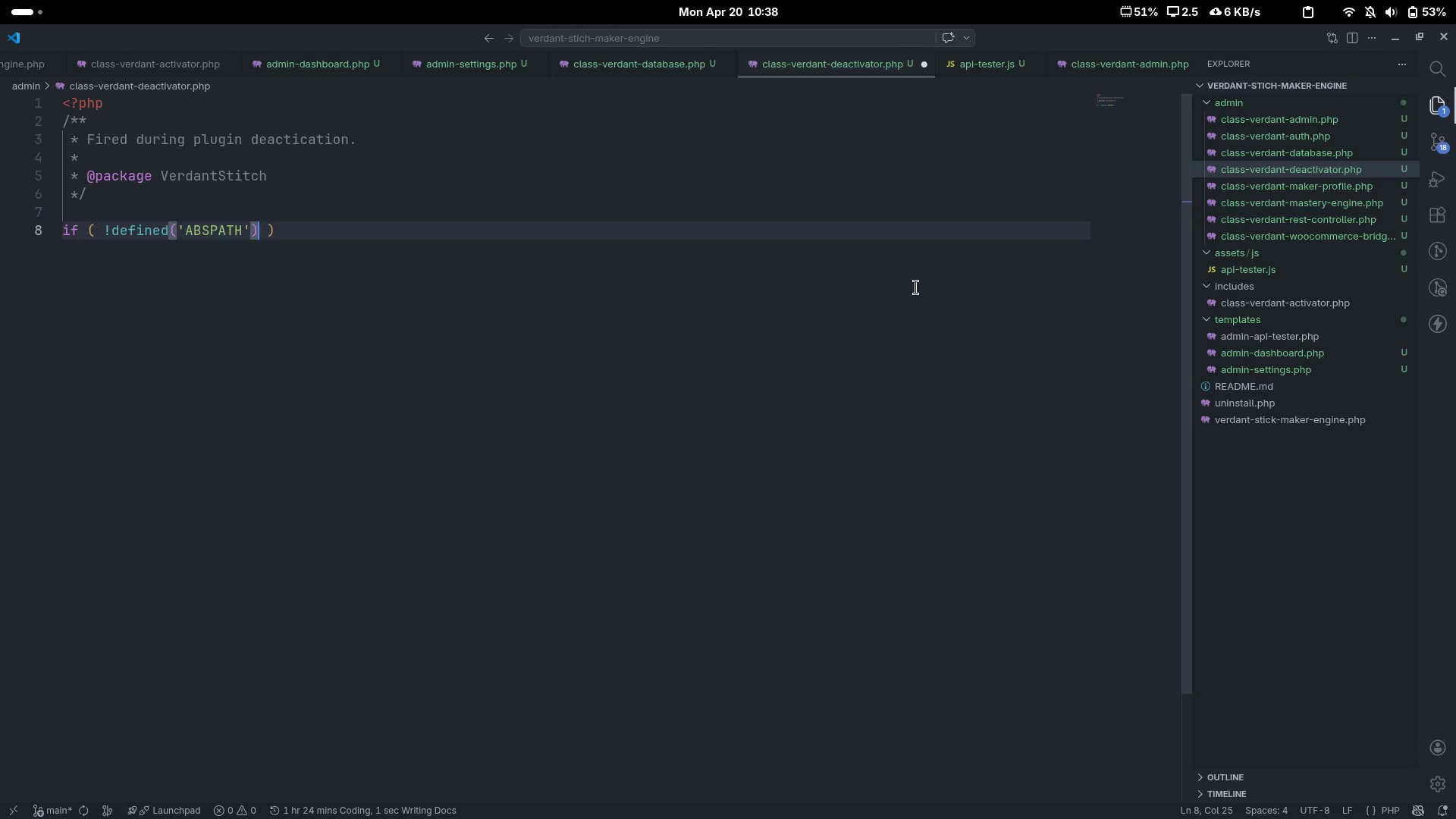 
key(Control+ArrowRight)
 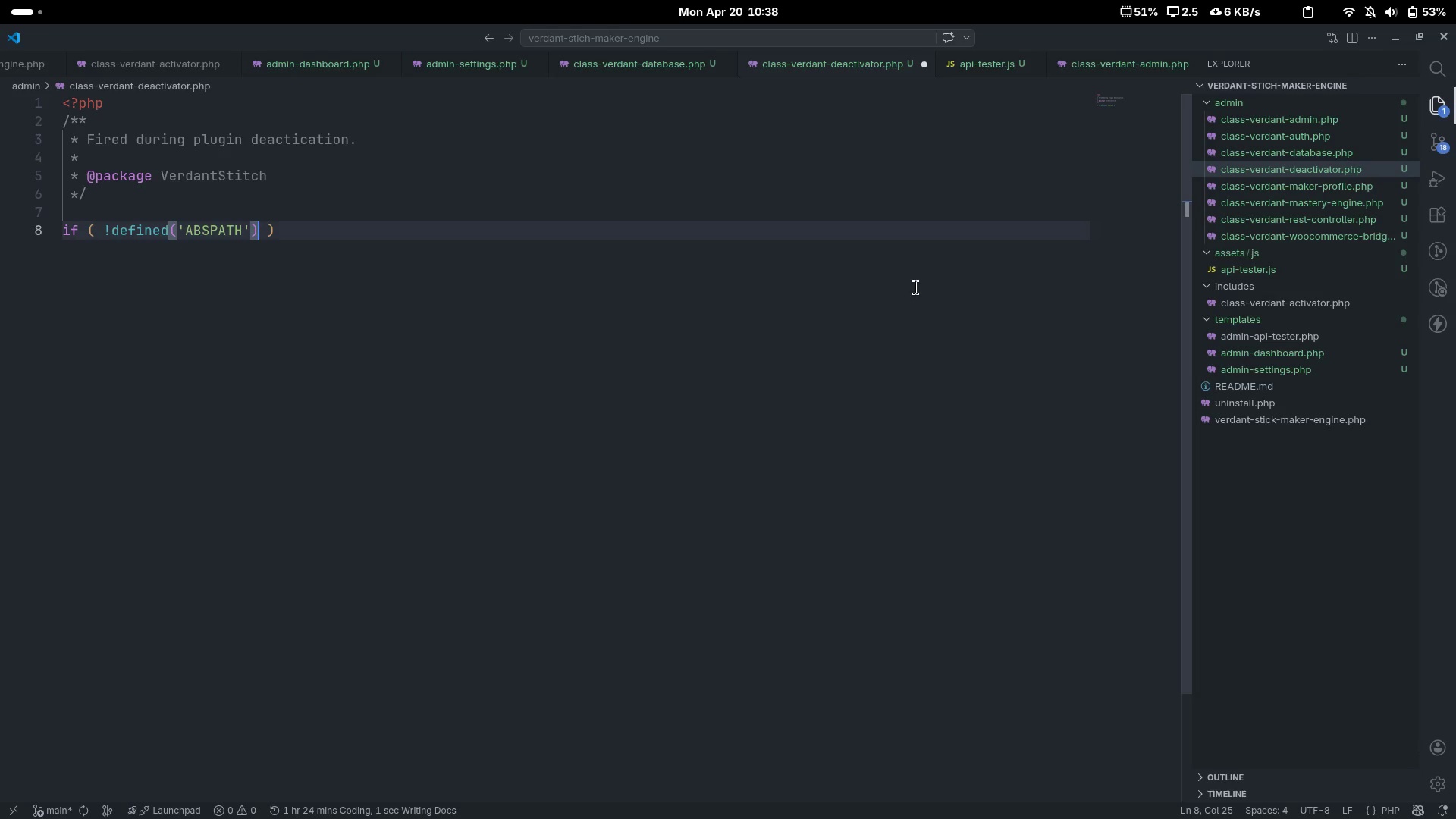 
key(Control+ArrowRight)
 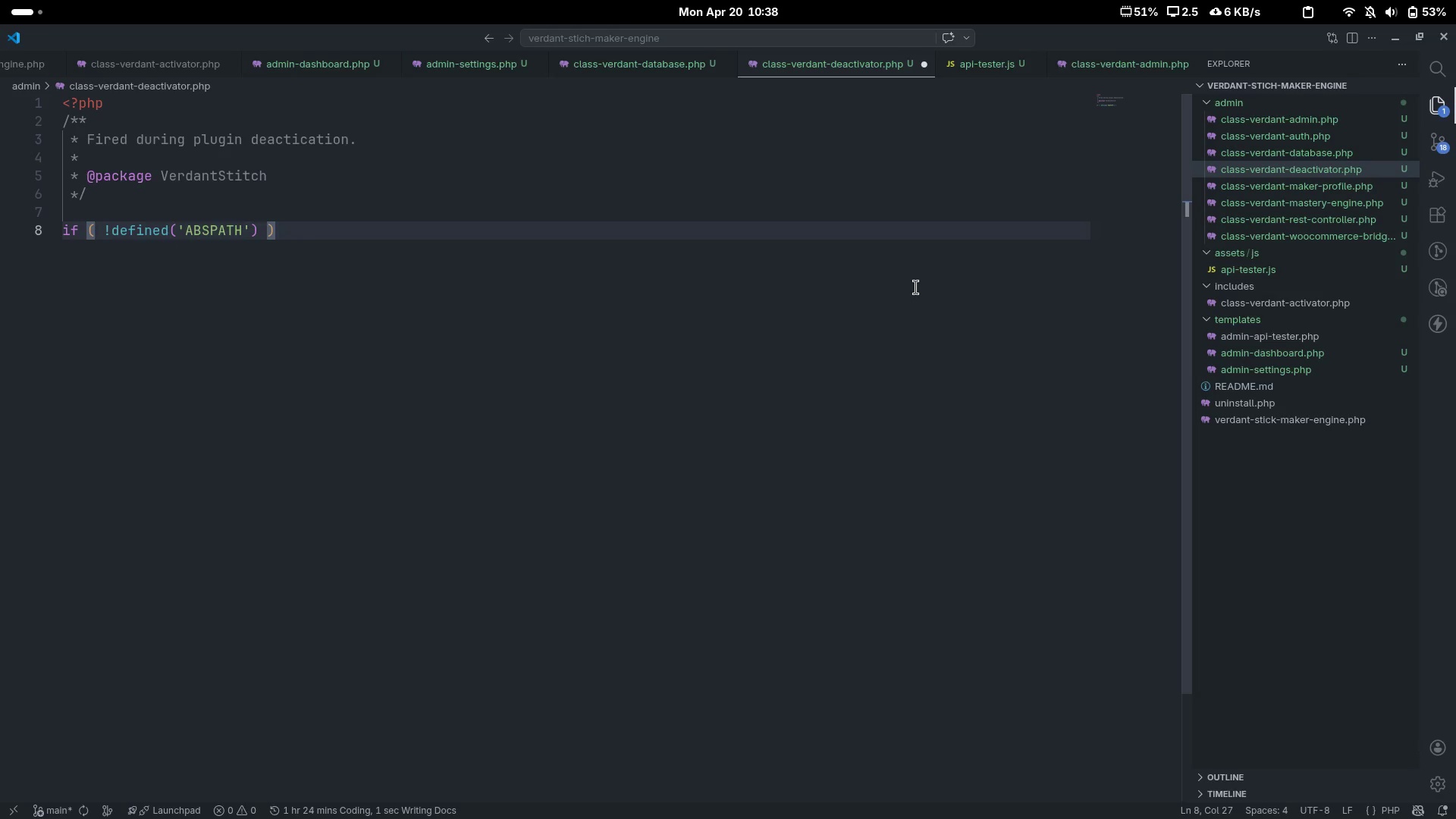 
key(Space)
 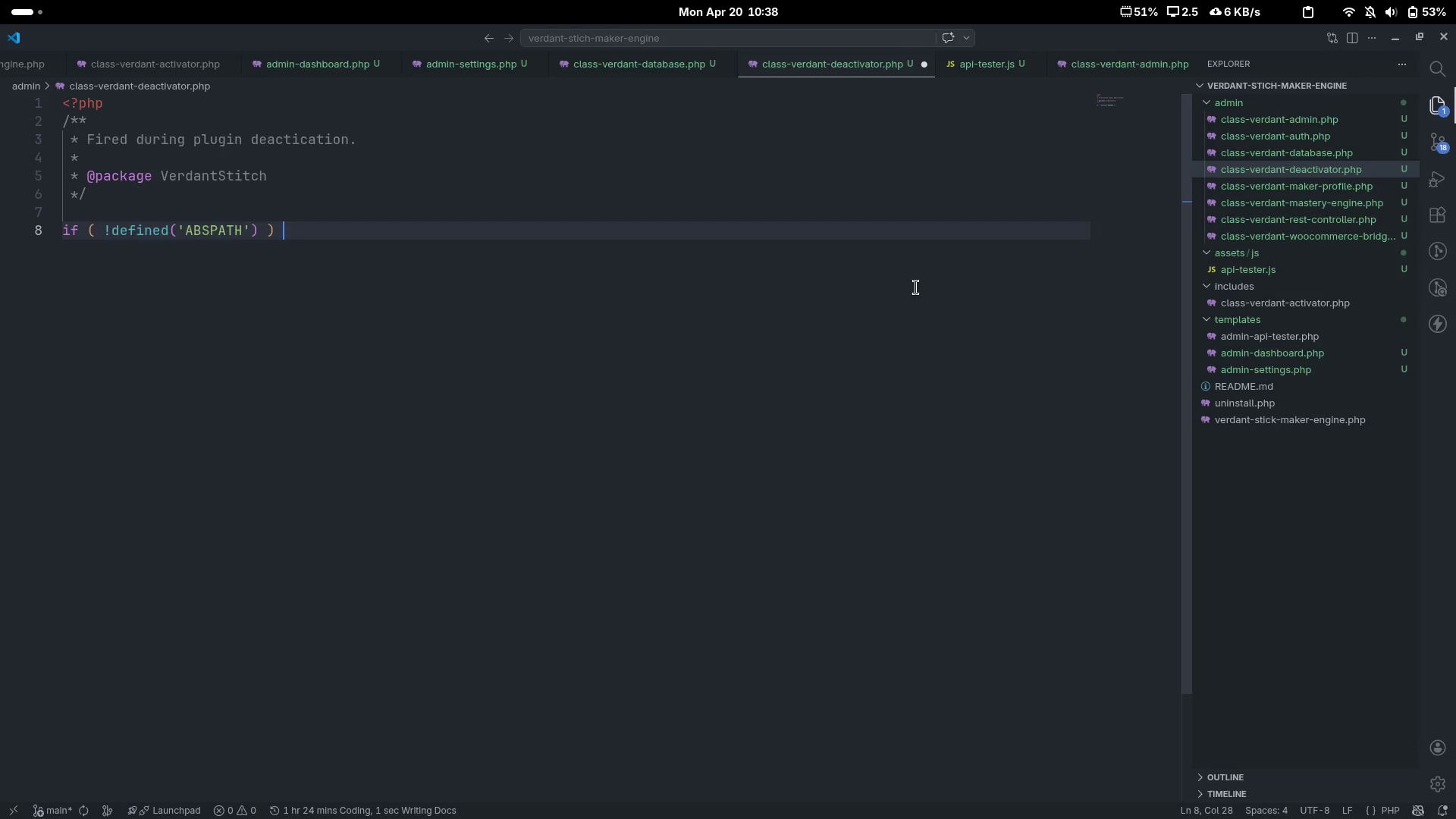 
key(Shift+ShiftLeft)
 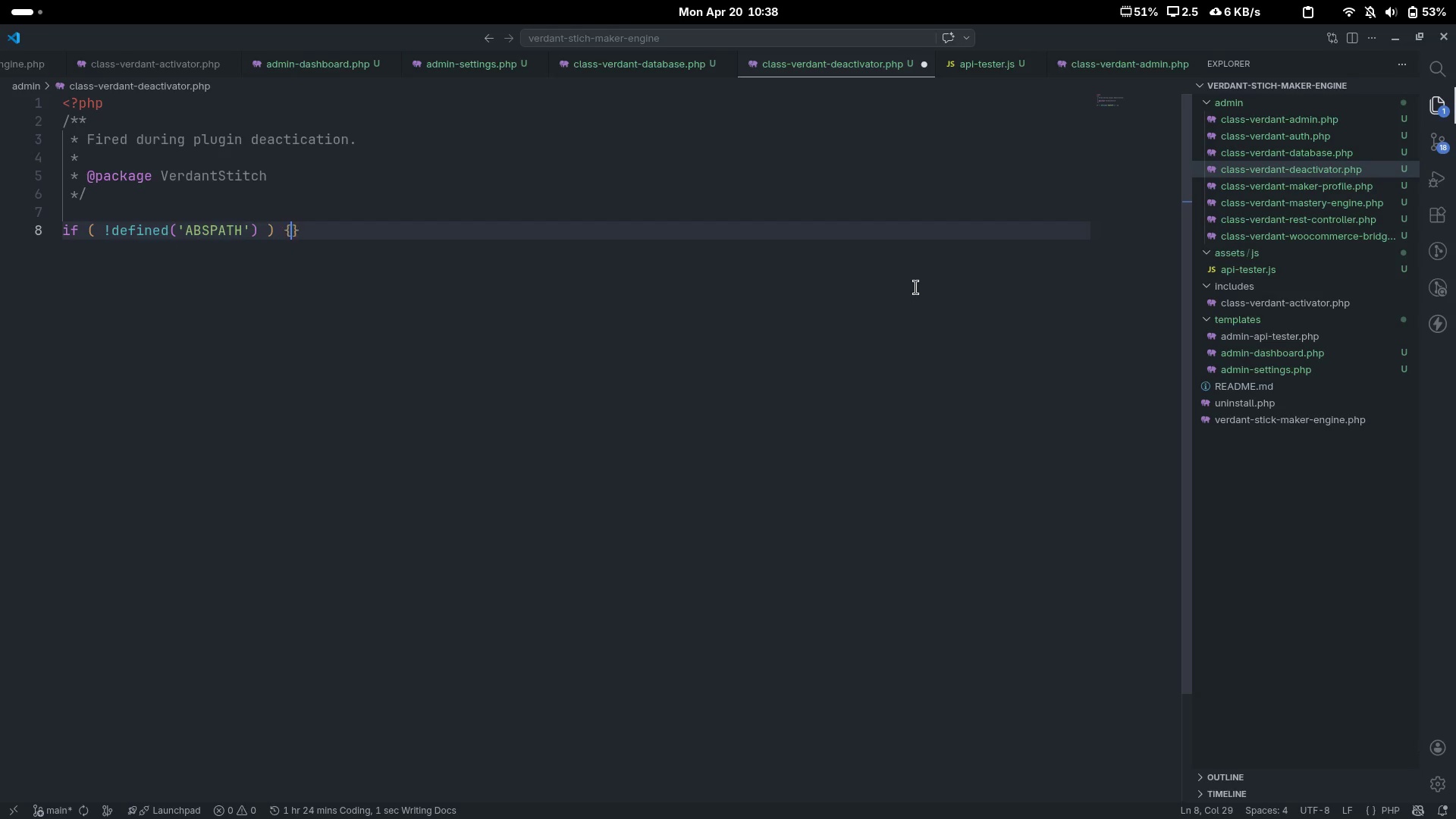 
key(Shift+BracketLeft)
 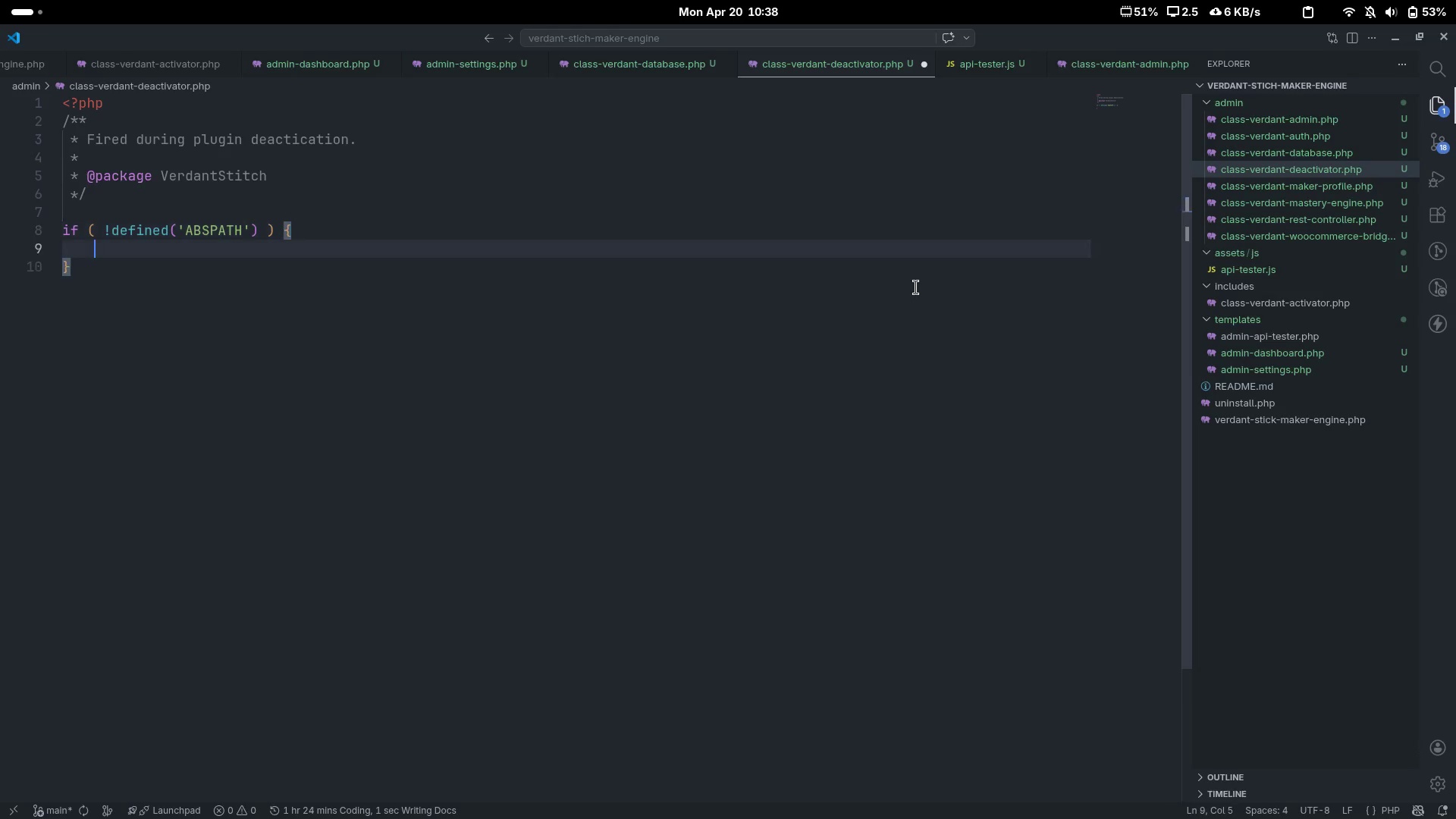 
key(Enter)
 